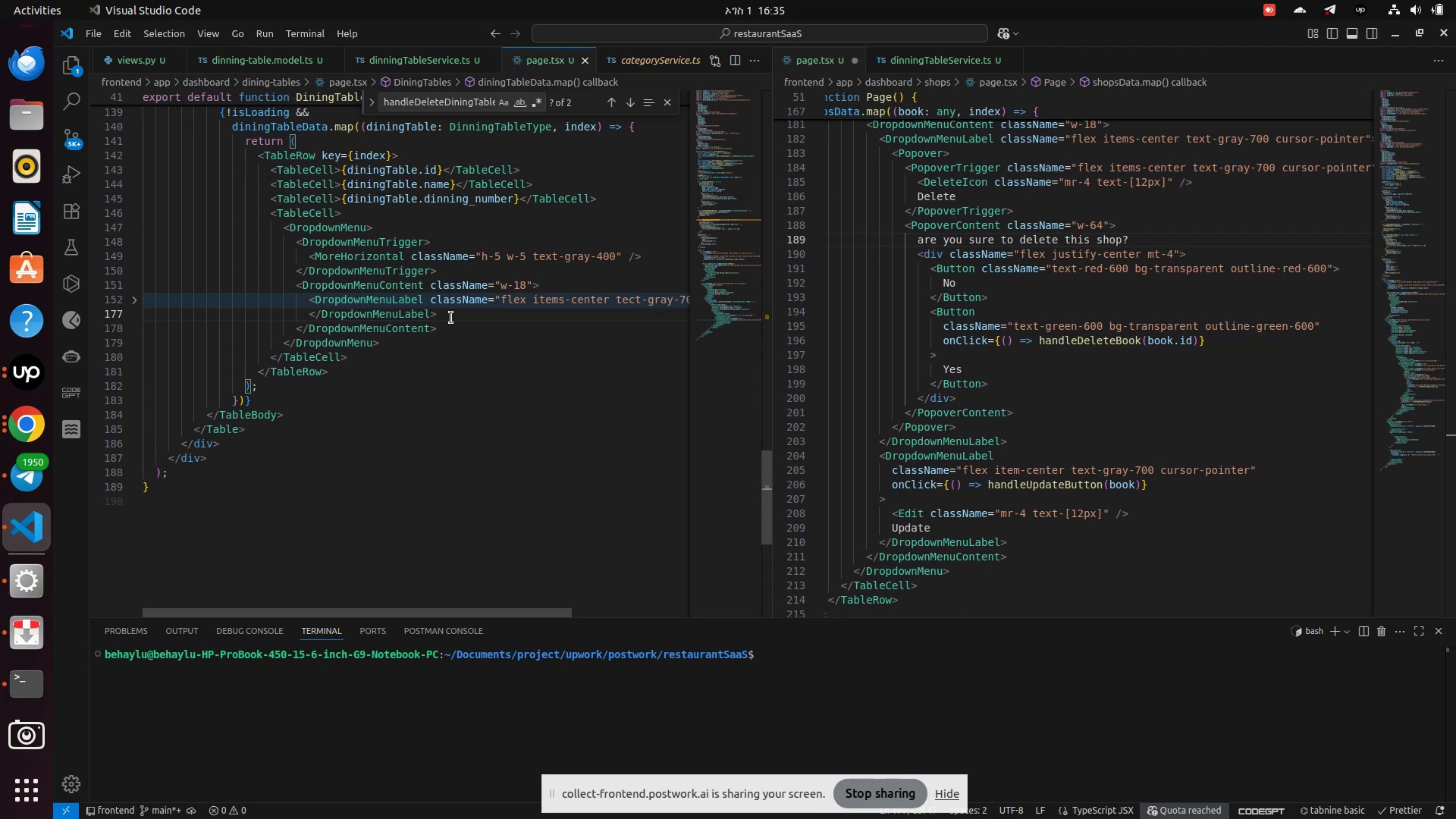 
key(Enter)
 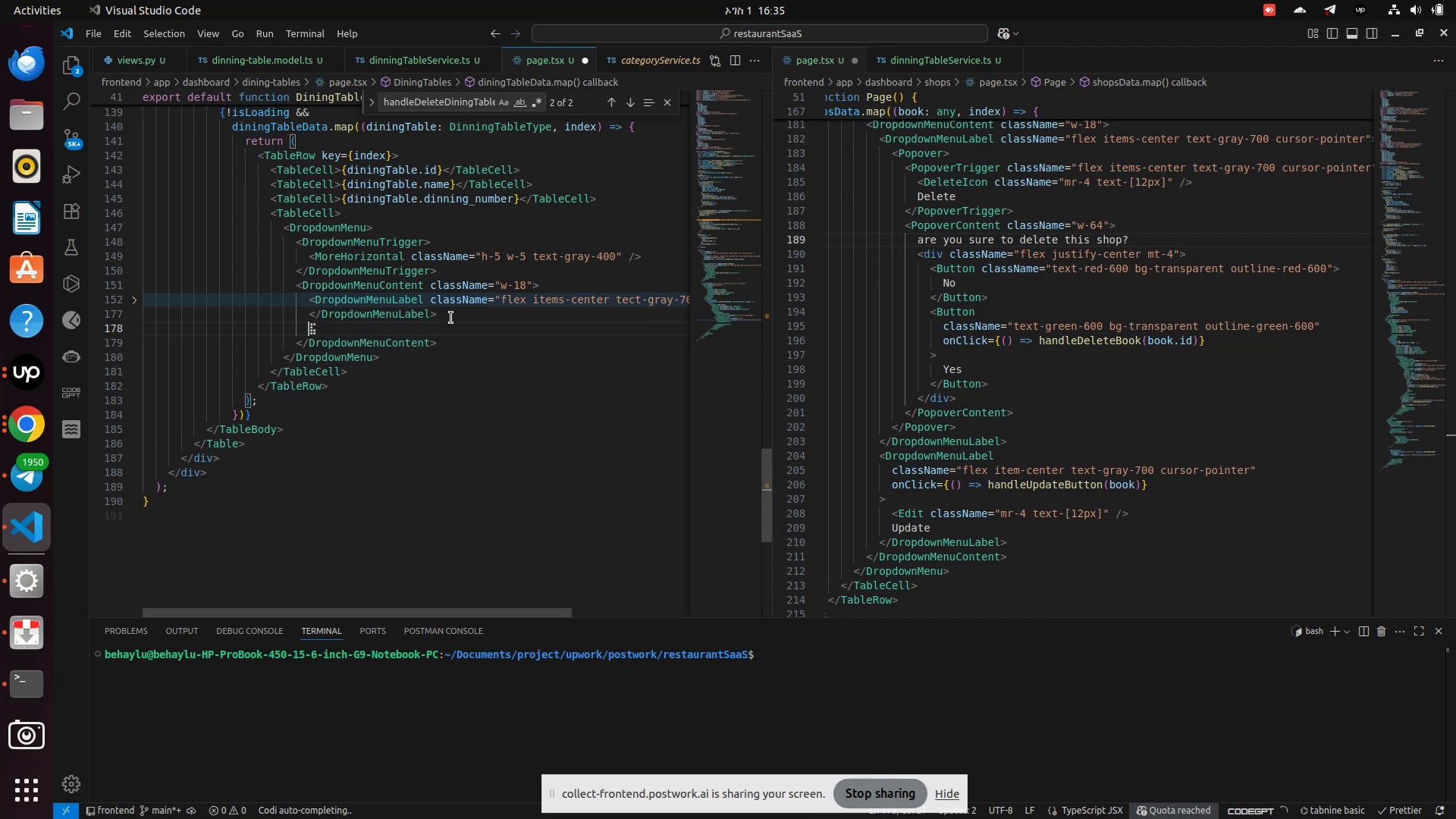 
type(<DropdownMenuLabelf>)
key(Backspace)
key(Backspace)
 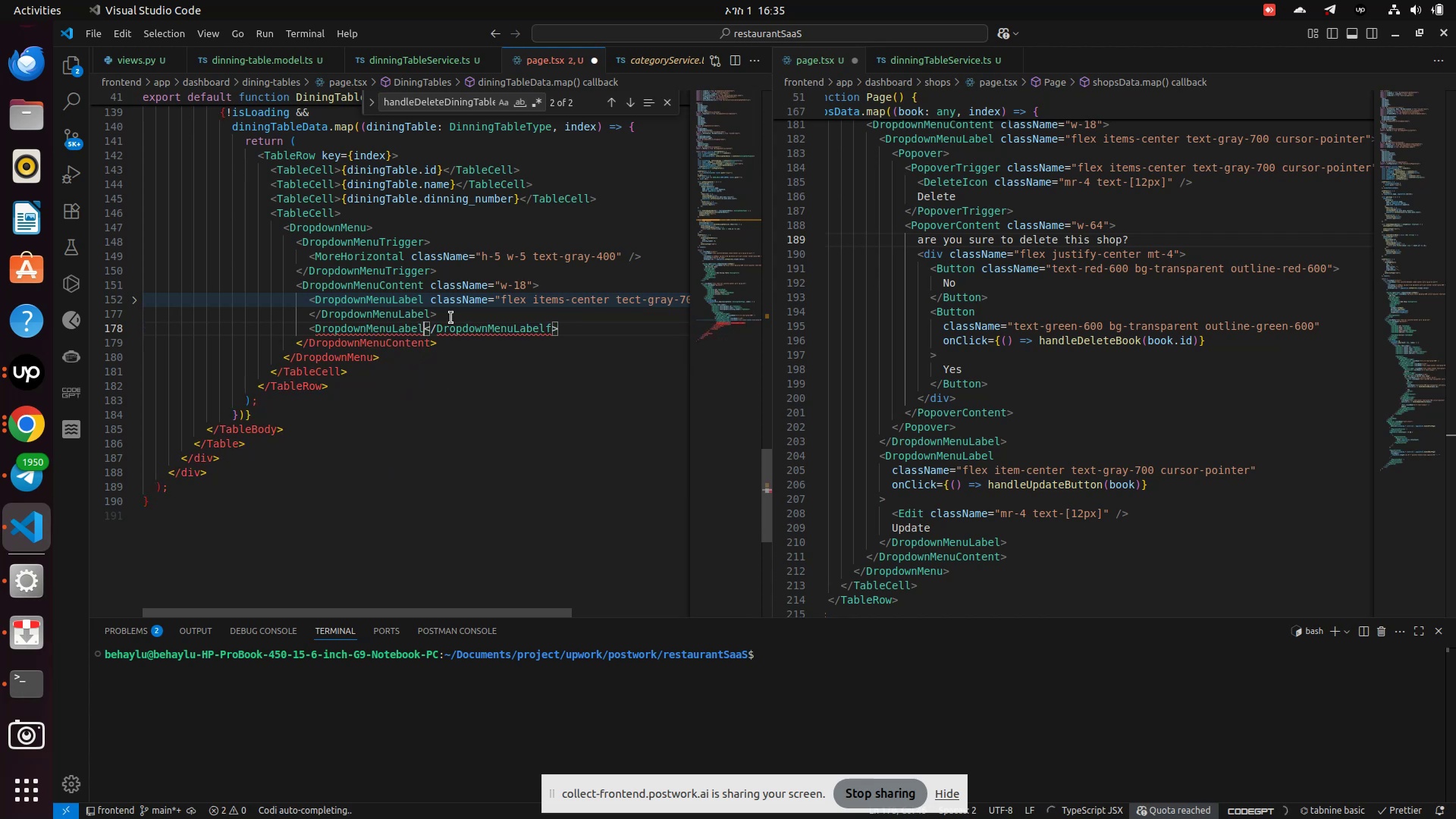 
left_click([574, 334])
 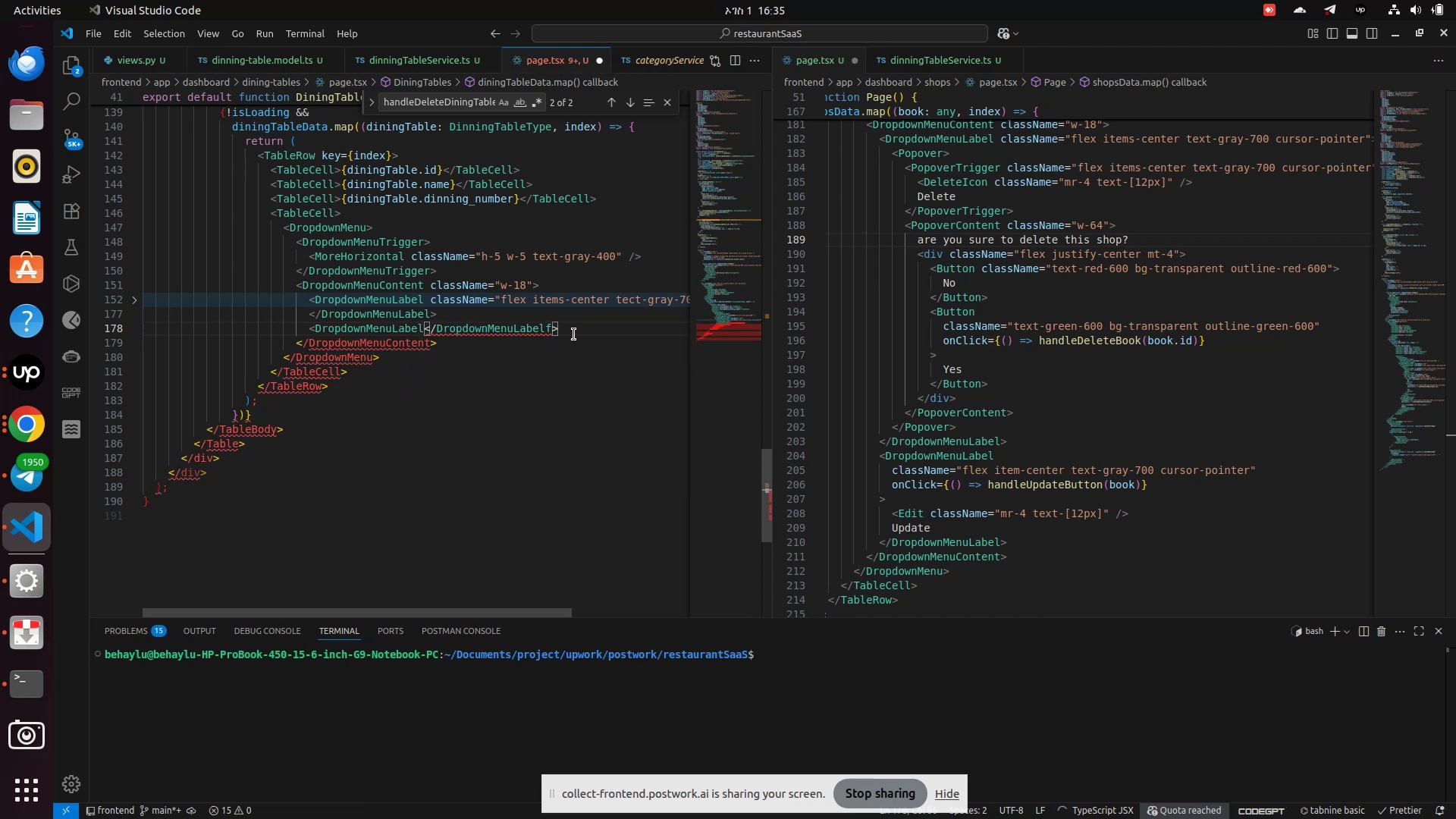 
hold_key(key=Backspace, duration=1.45)
 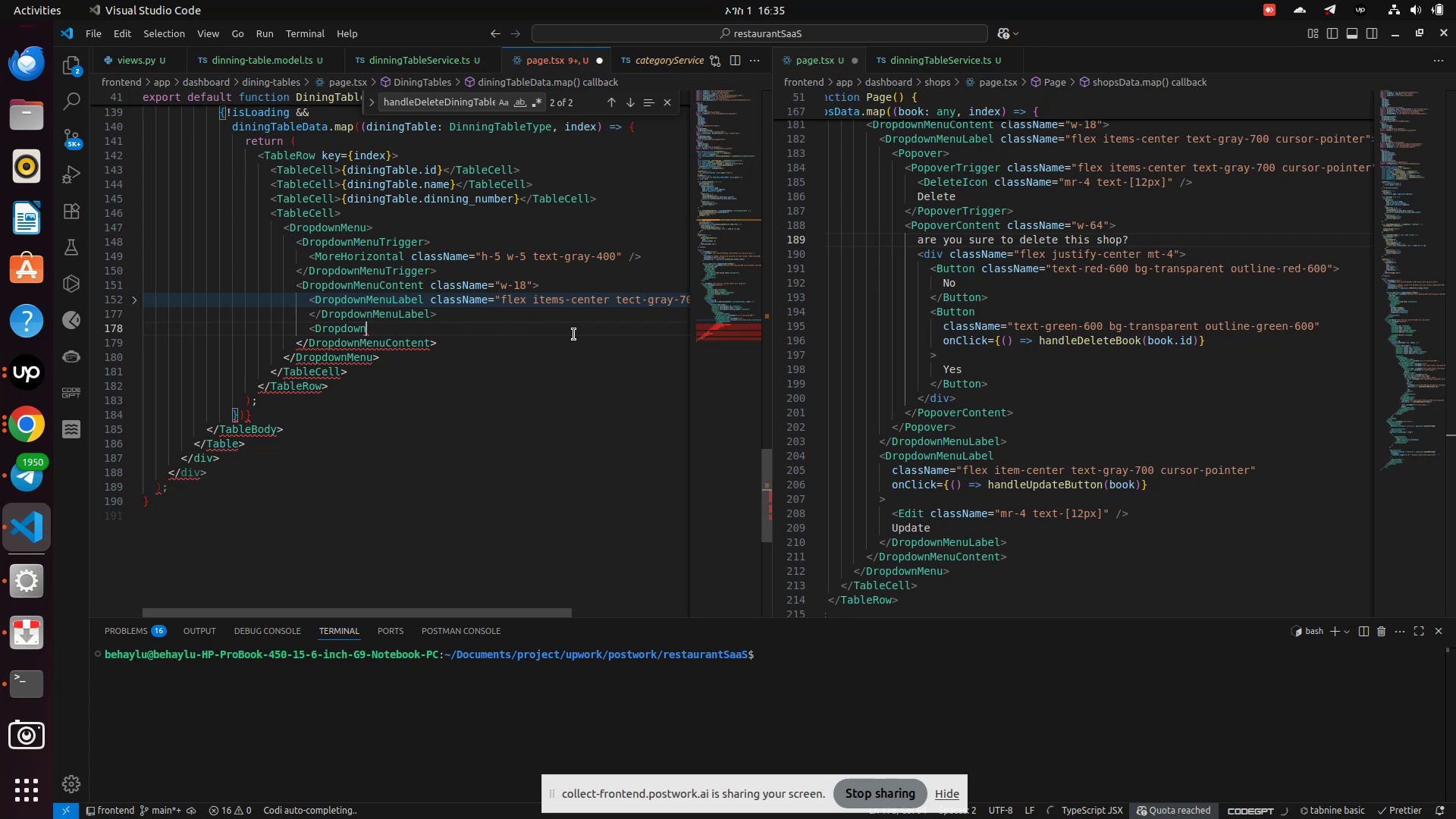 
key(Backspace)
key(Backspace)
key(Backspace)
key(Backspace)
key(Backspace)
key(Backspace)
key(Backspace)
key(Backspace)
type(<DropdownMenu)
 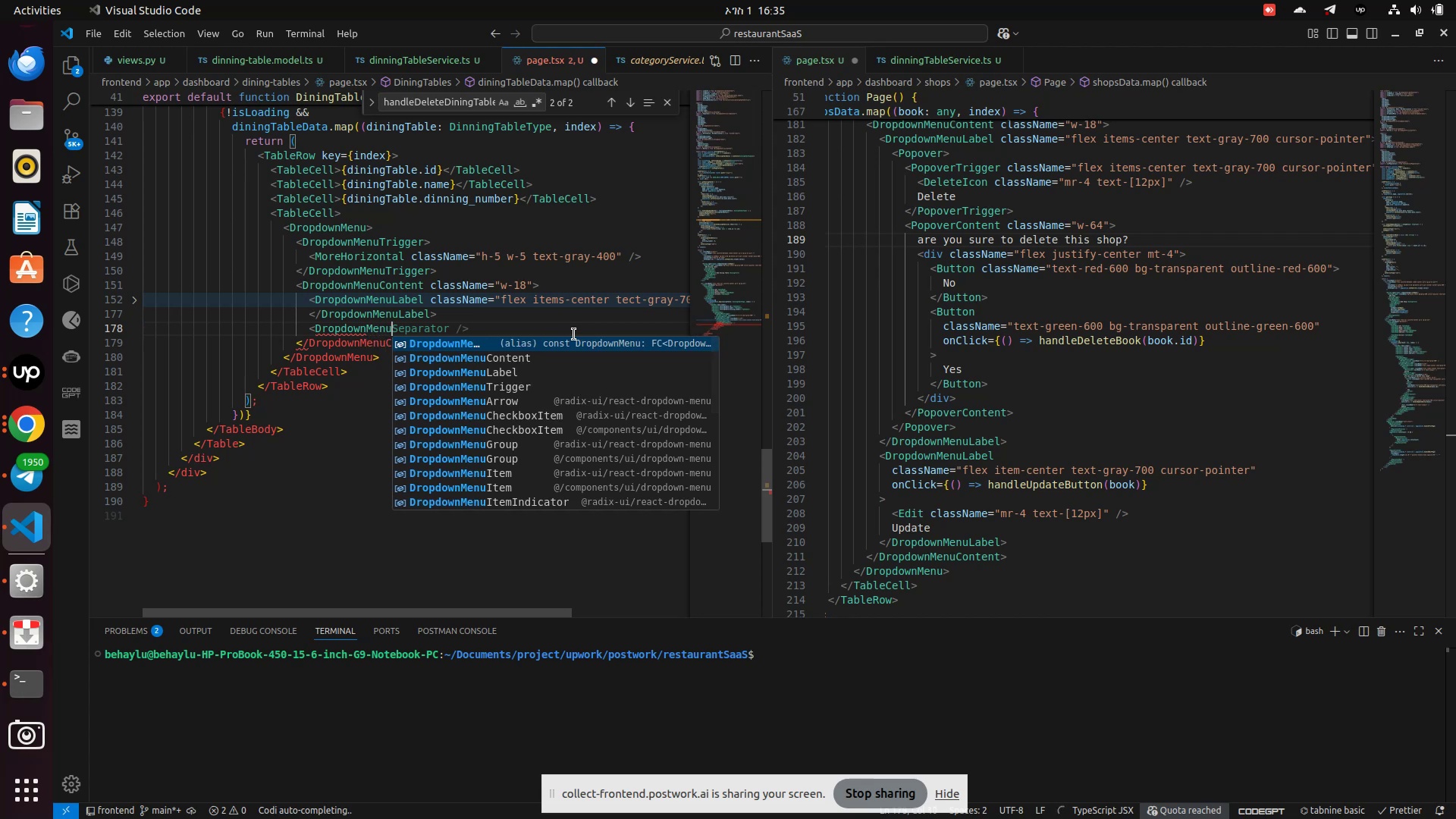 
type(La)
 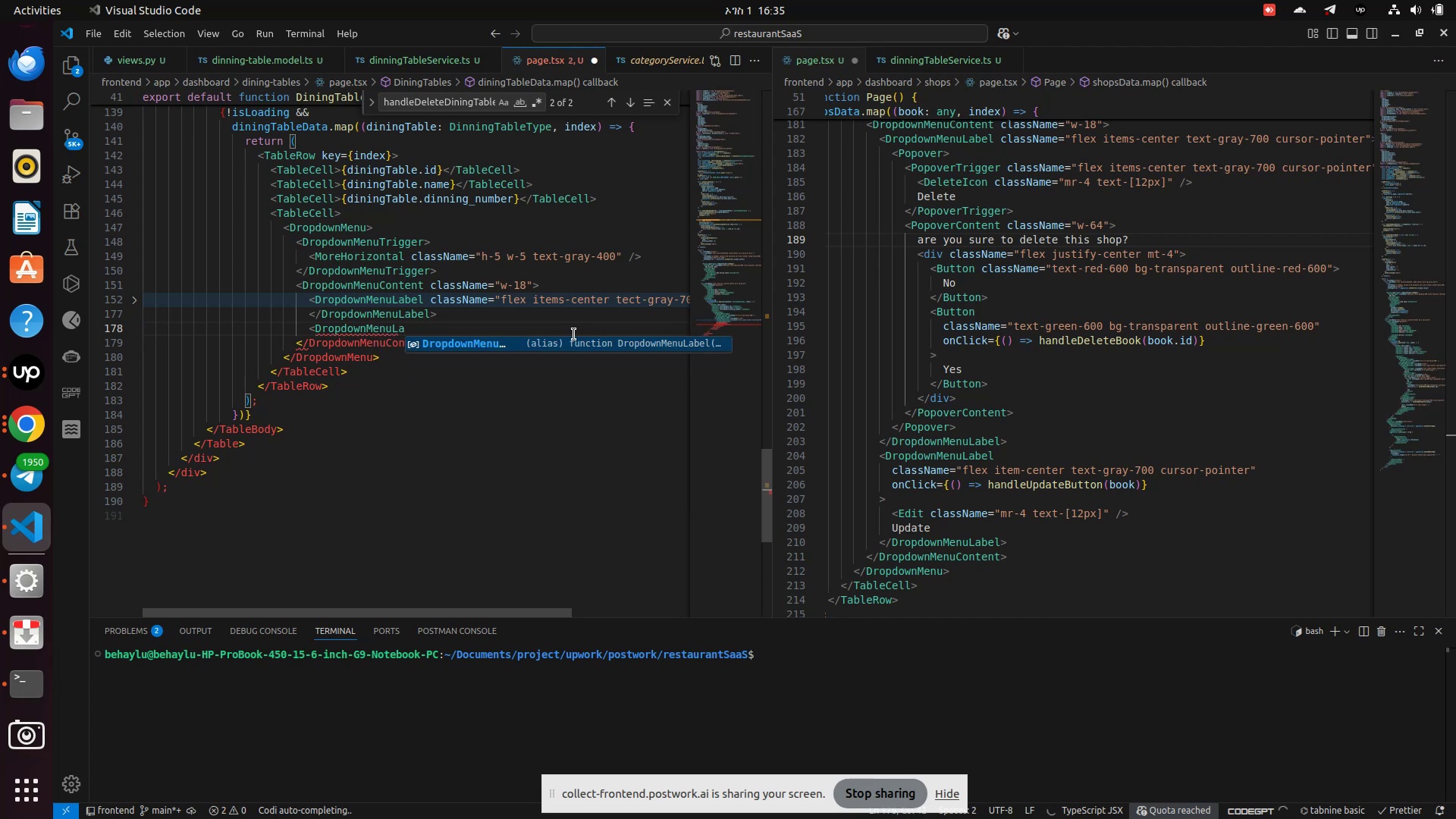 
key(Enter)
 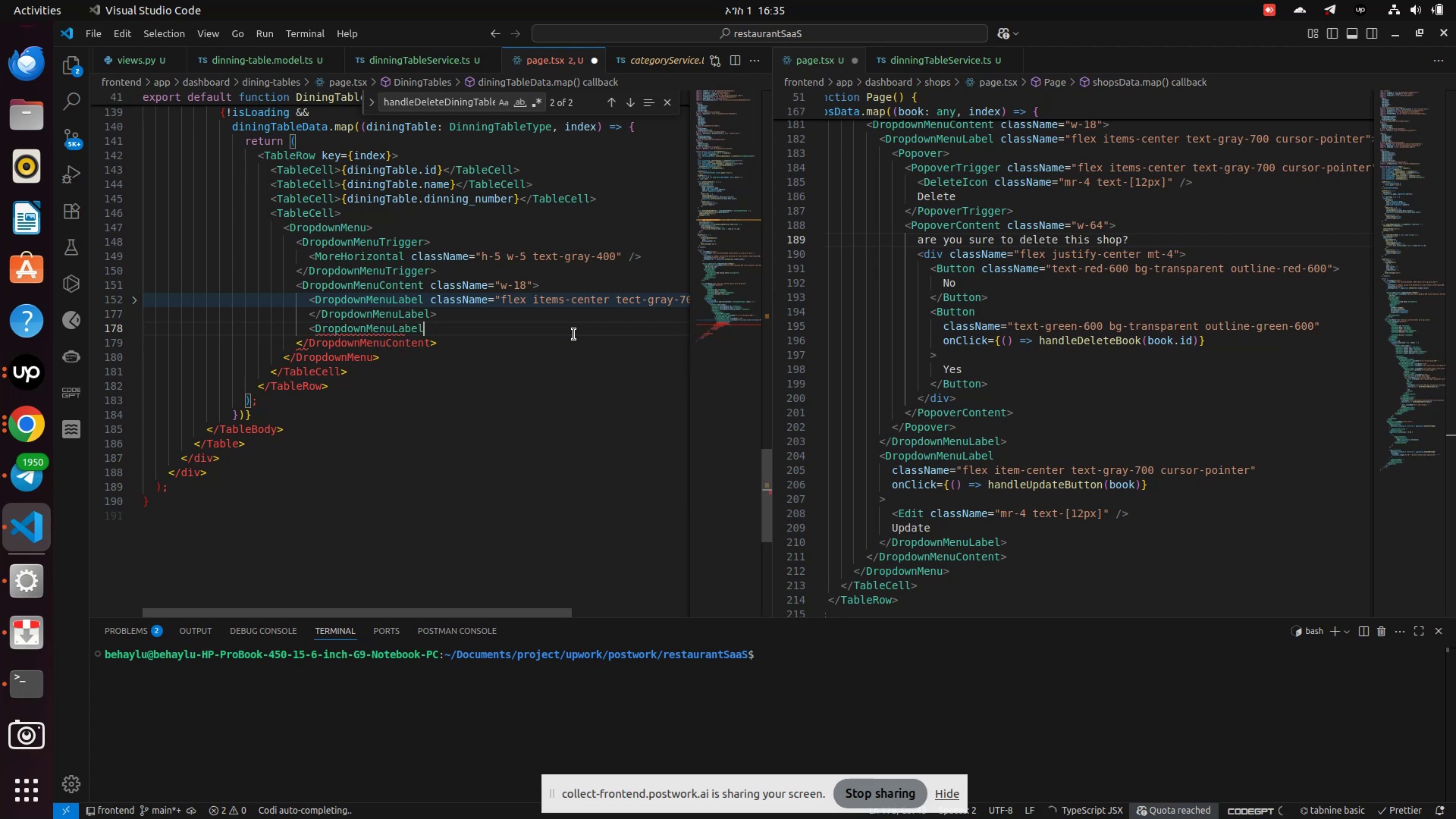 
key(Shift+Period)
 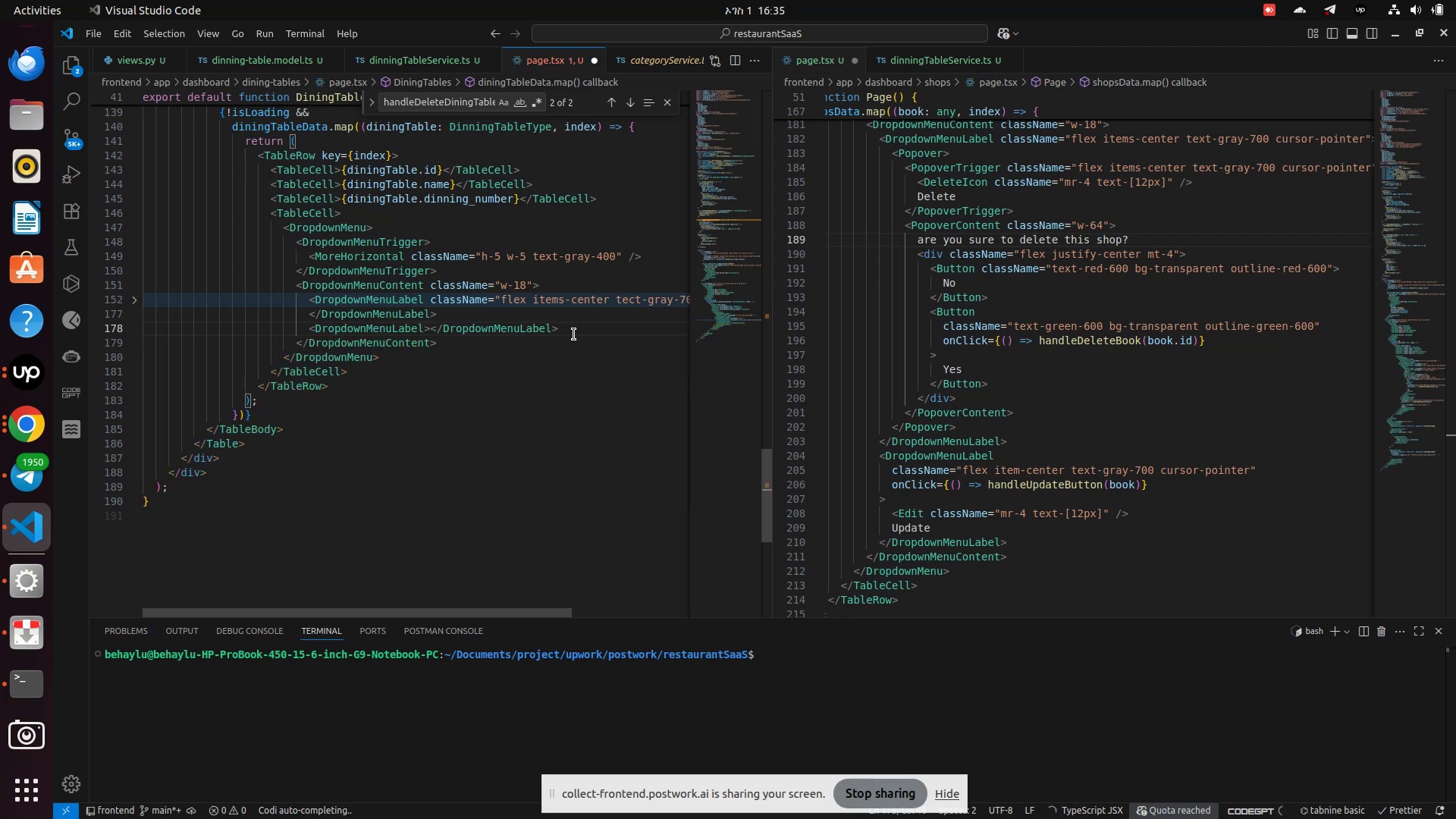 
key(Enter)
 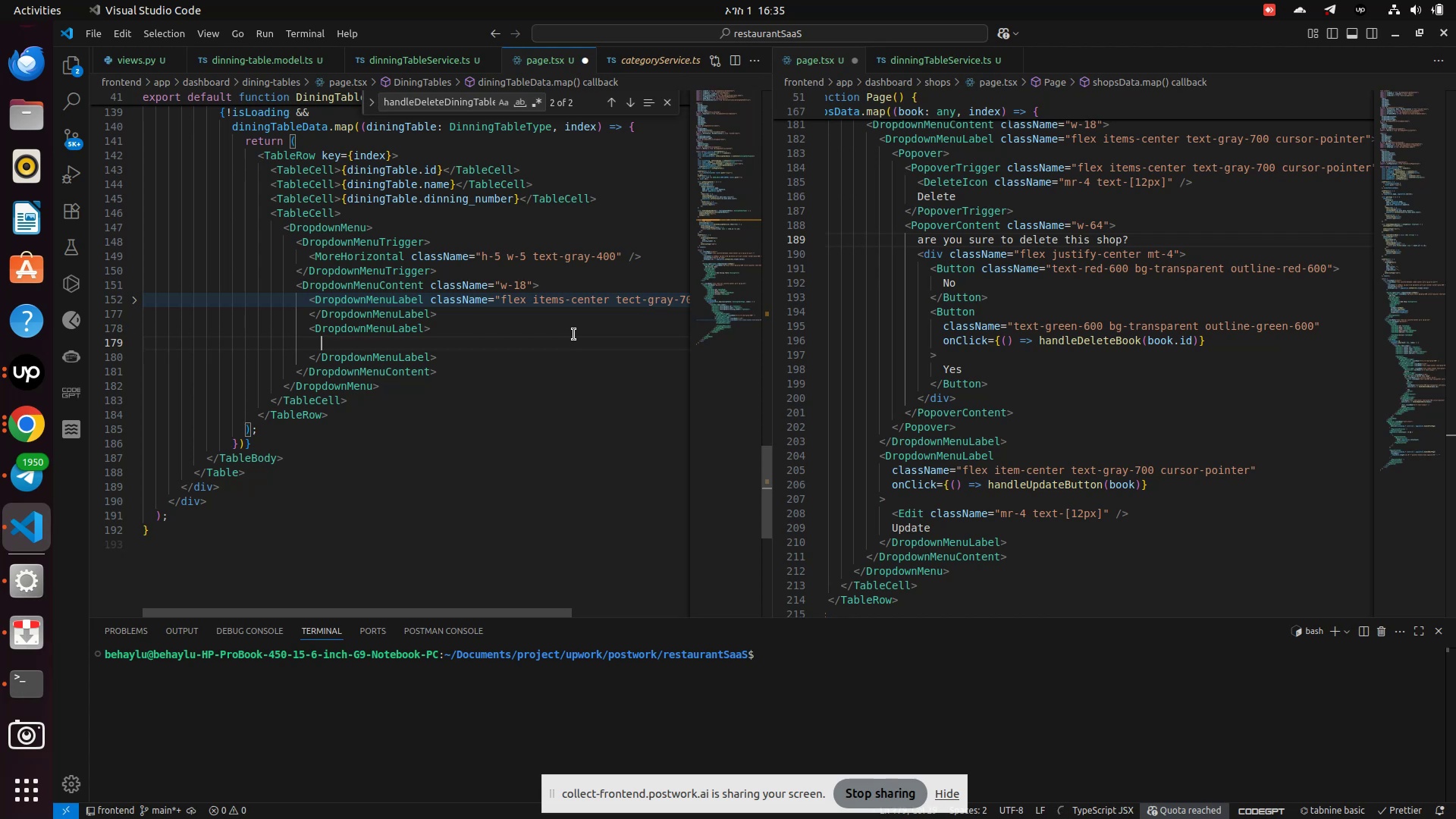 
type(<Edit cla)
 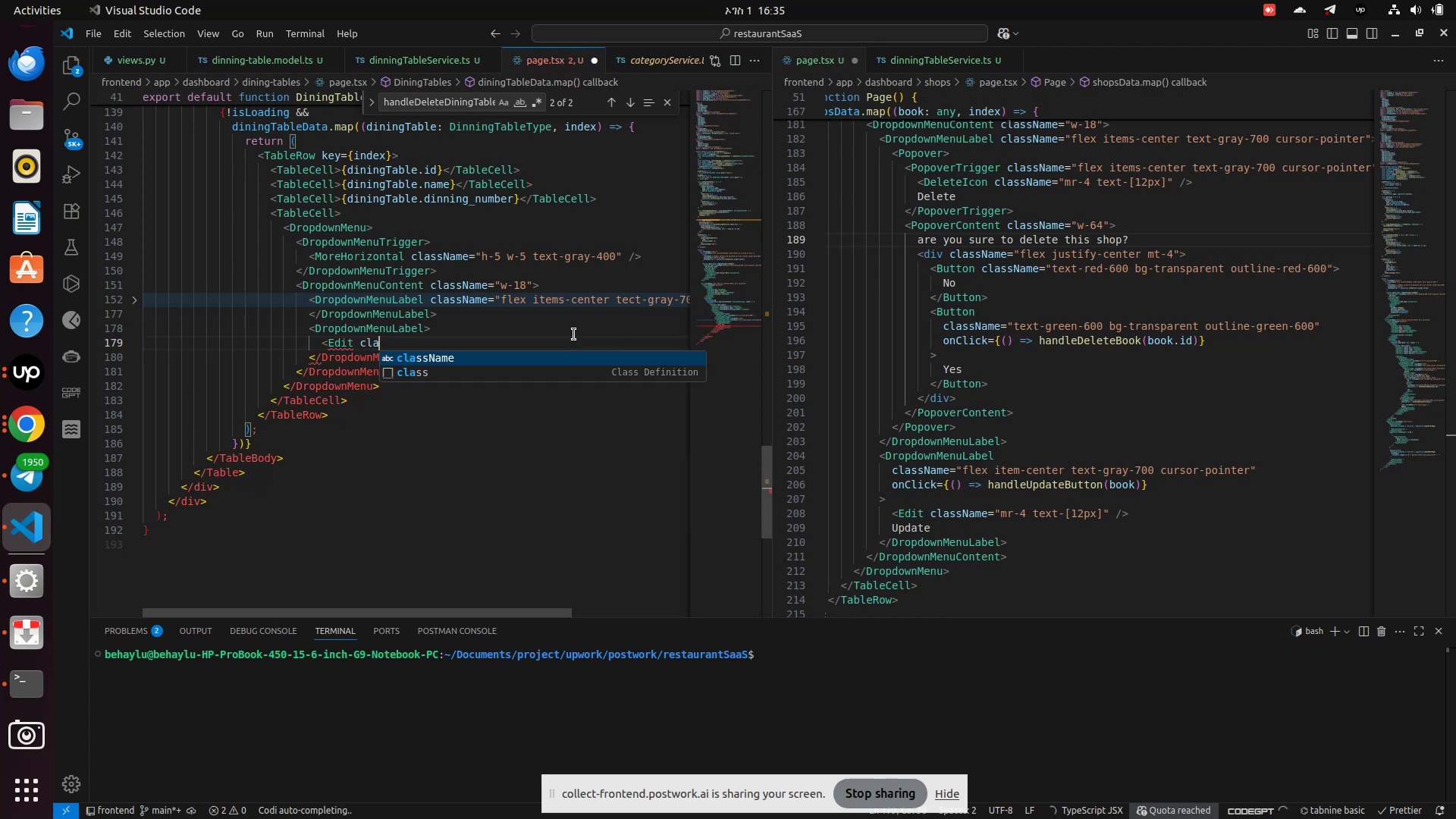 
key(Enter)
 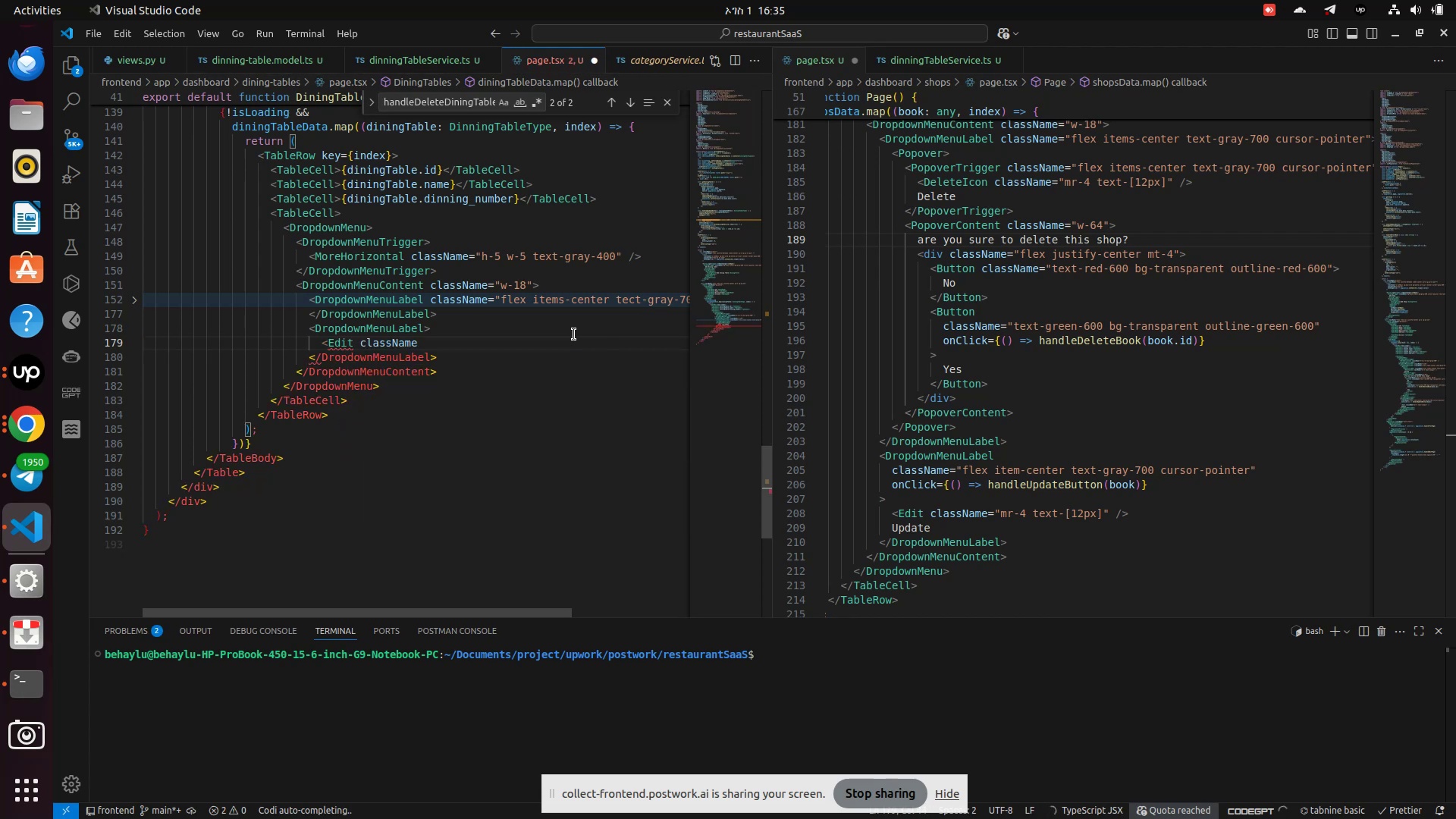 
type(="mr-4 text-[12px])
 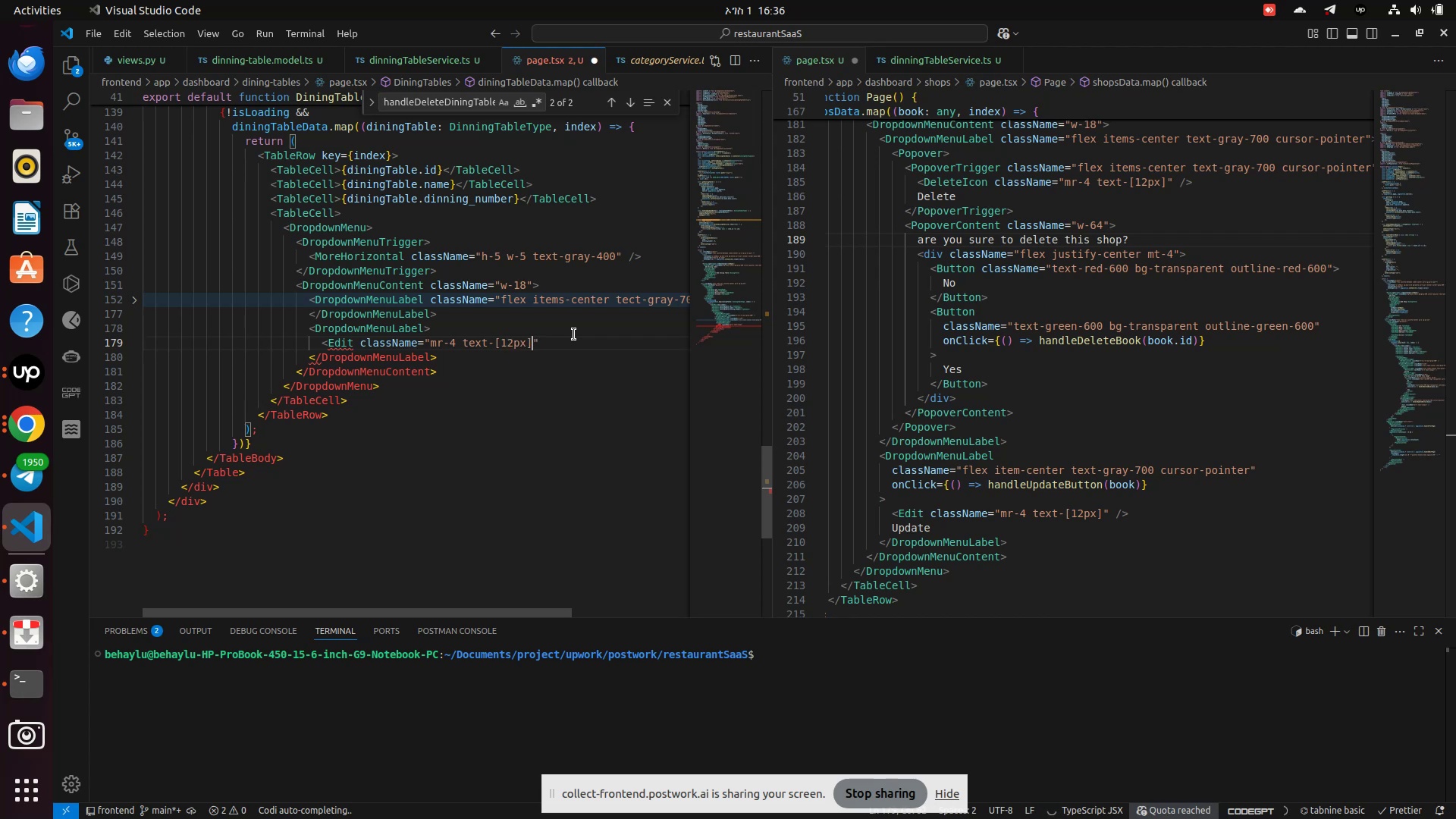 
key(ArrowRight)
 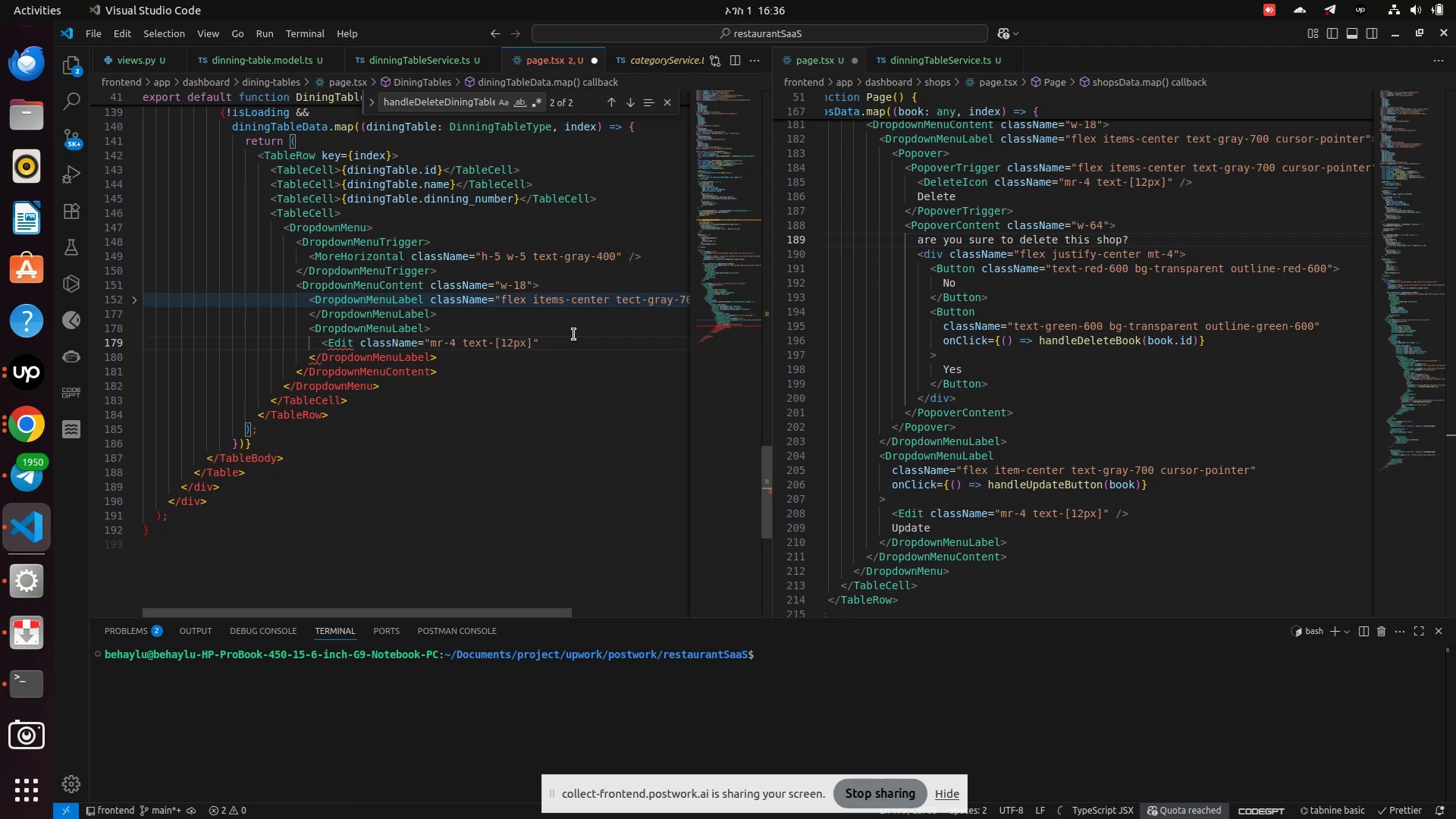 
key(Slash)
 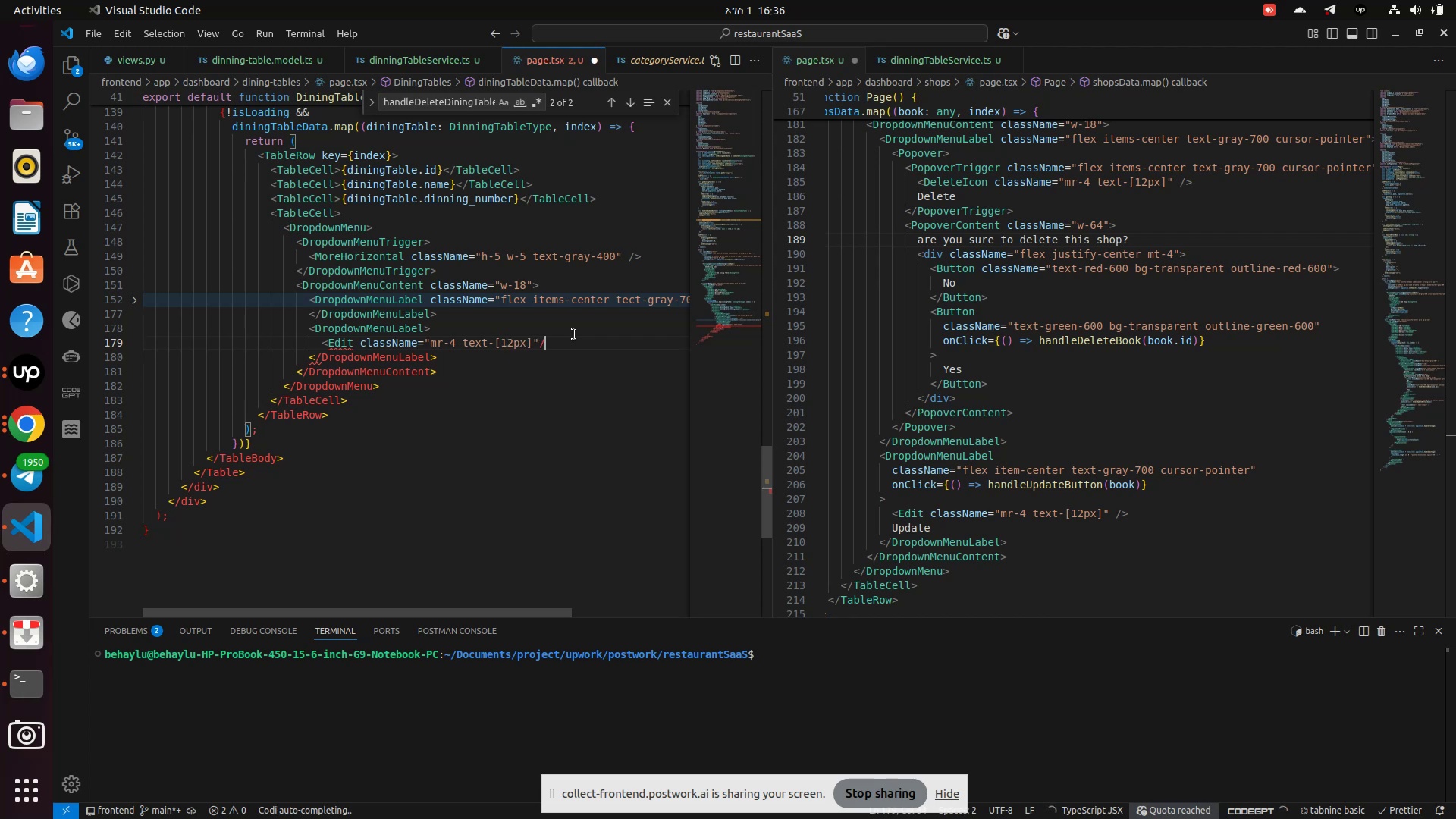 
key(Shift+Period)
 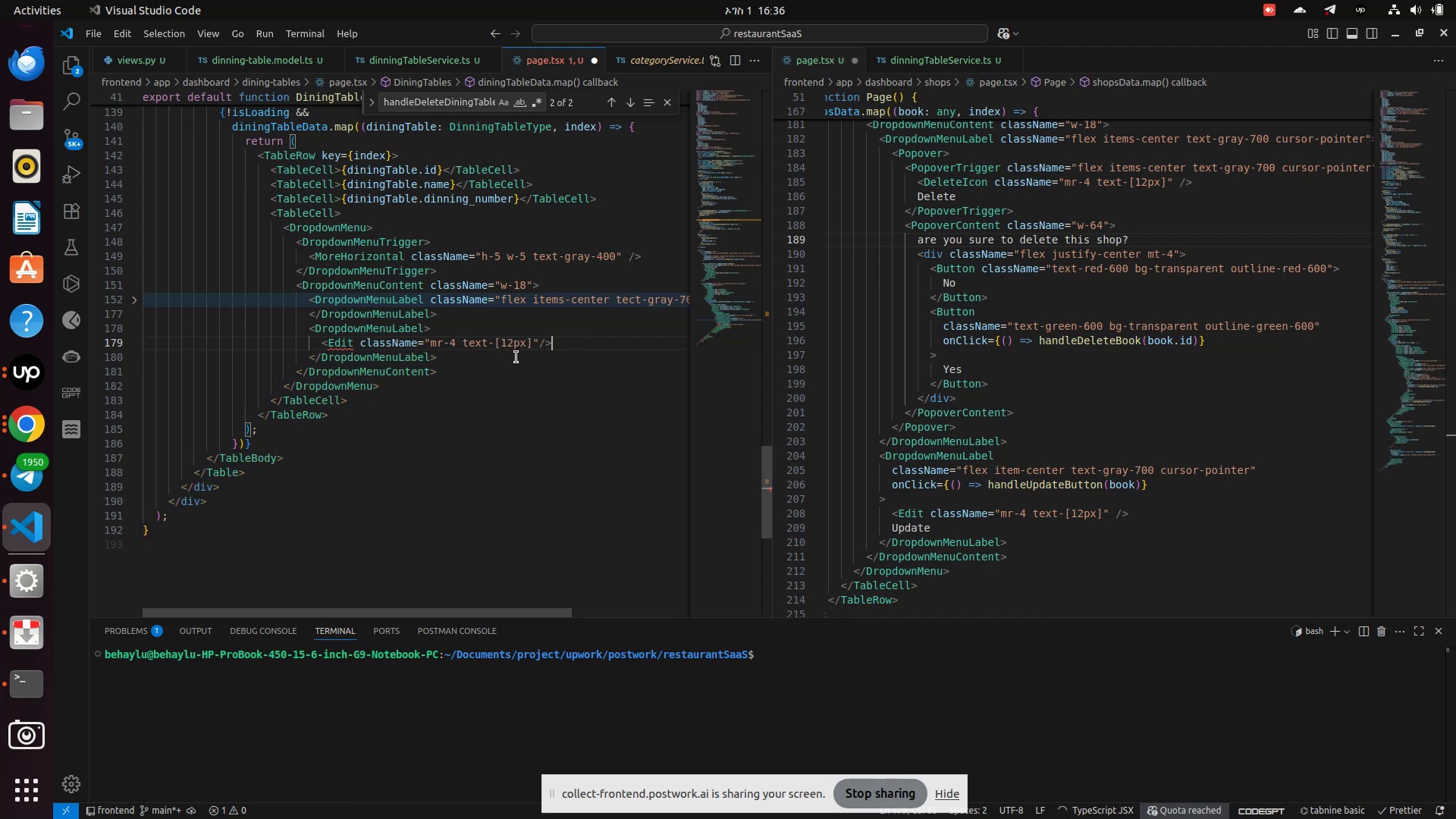 
left_click([420, 322])
 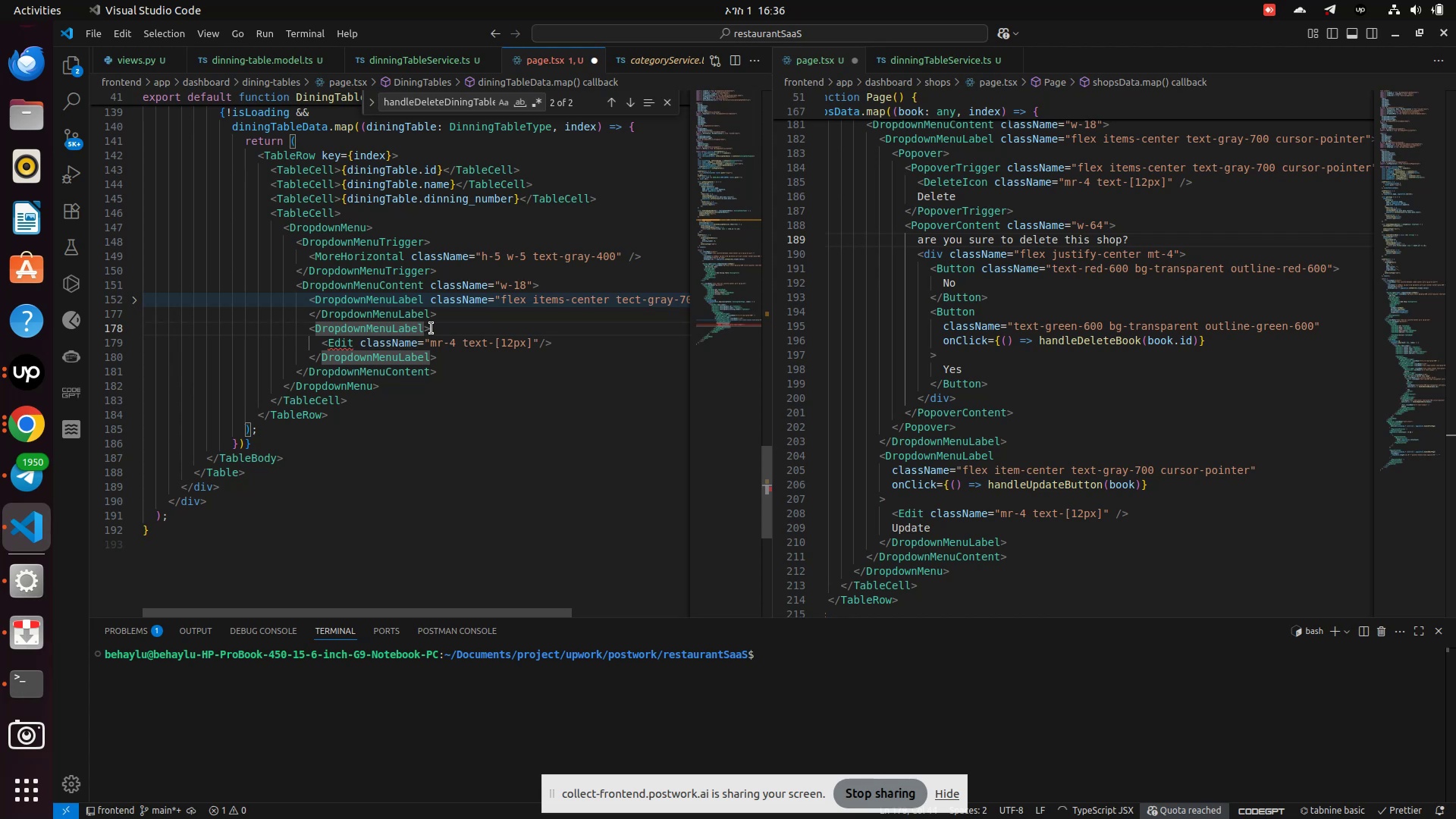 
key(ArrowRight)
 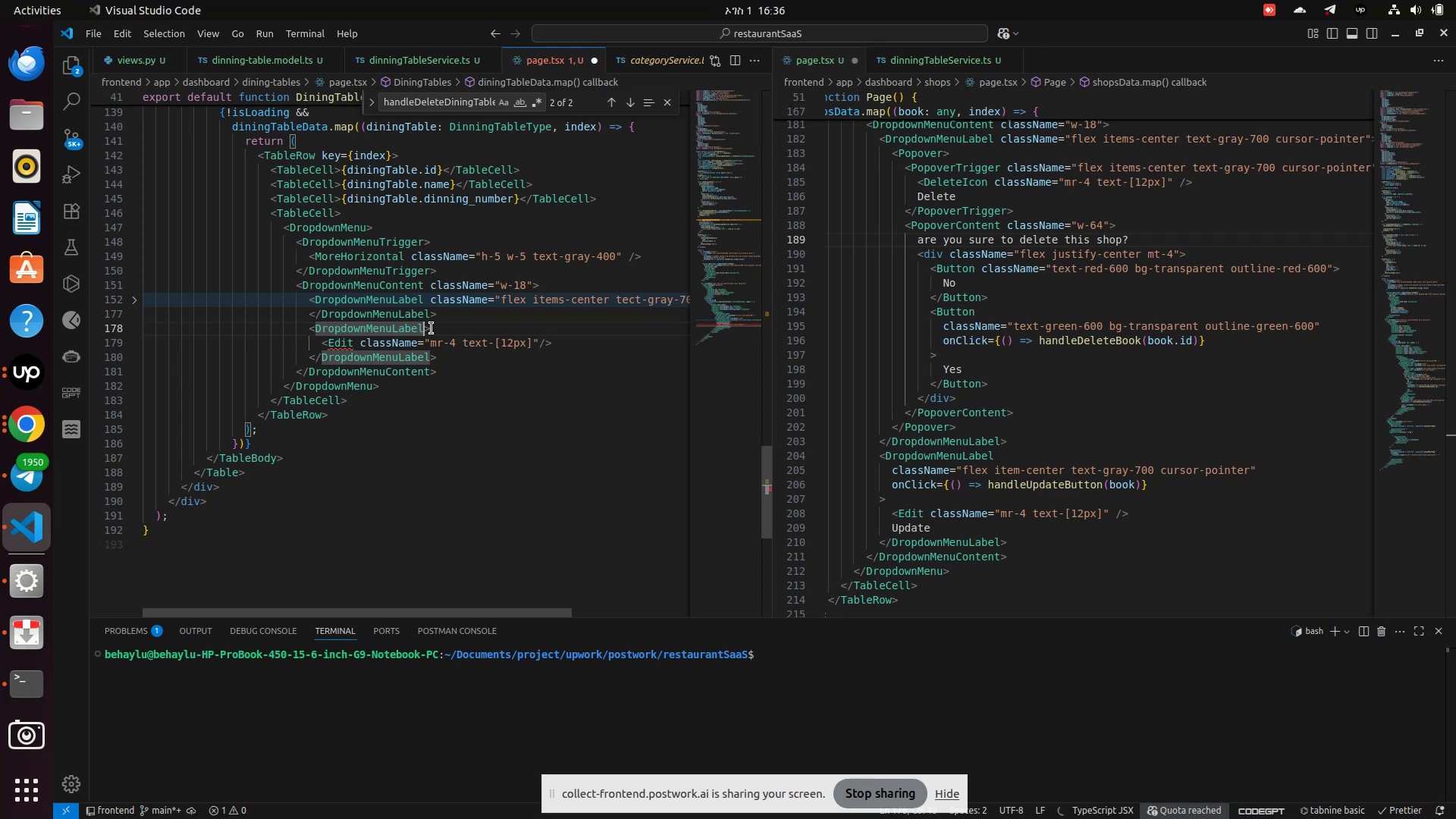 
key(Space)
 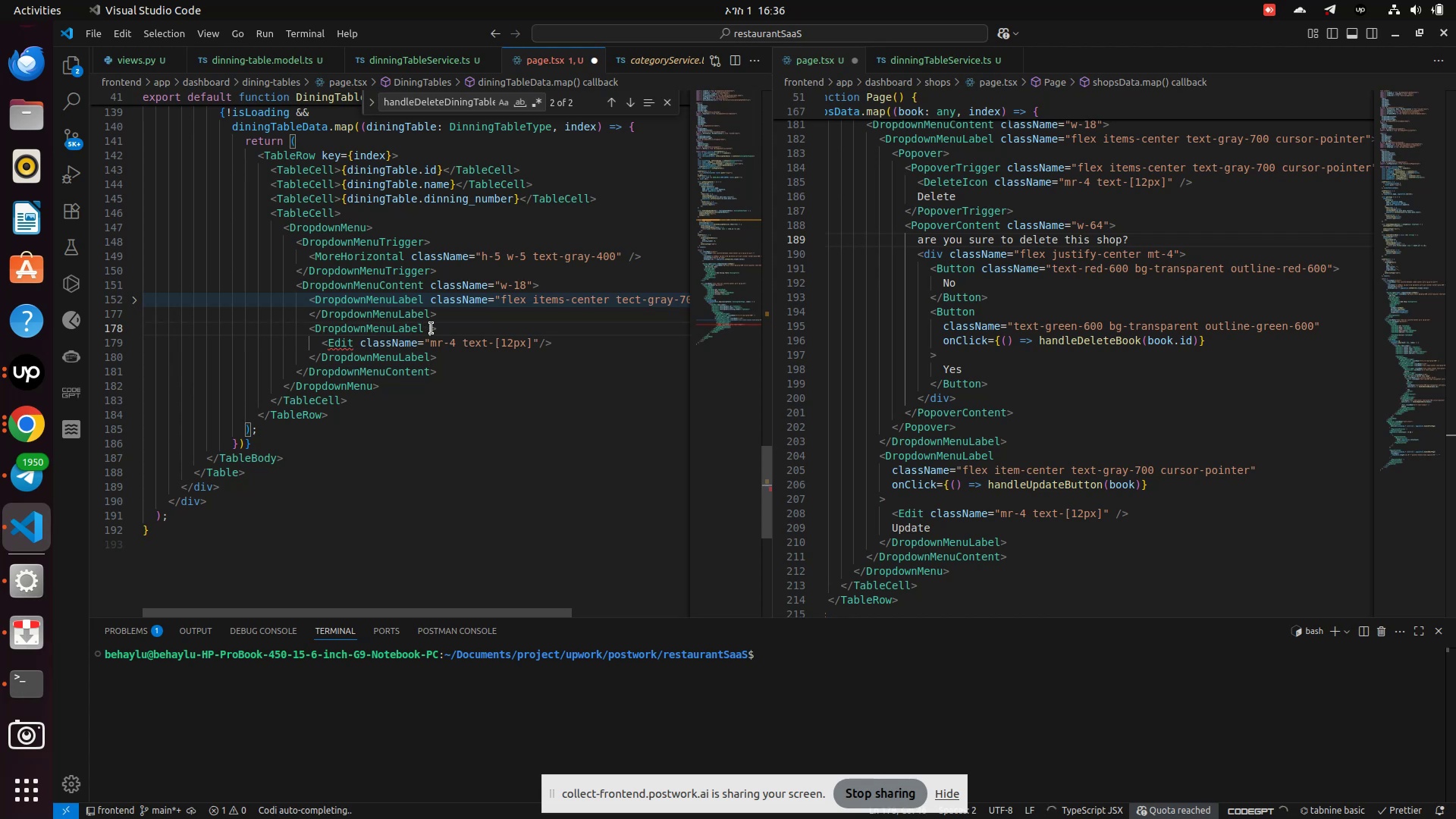 
key(Enter)
 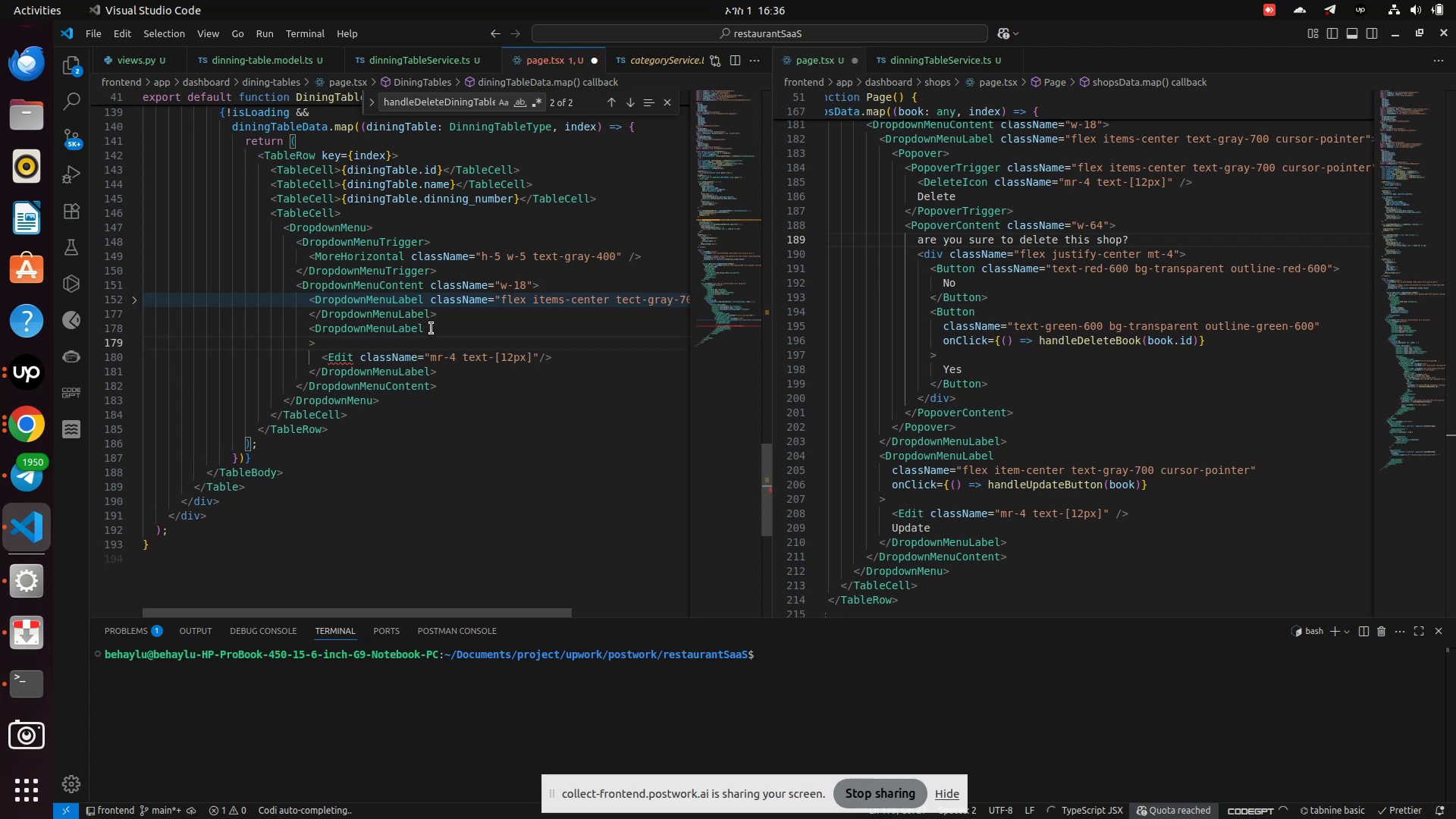 
key(Enter)
 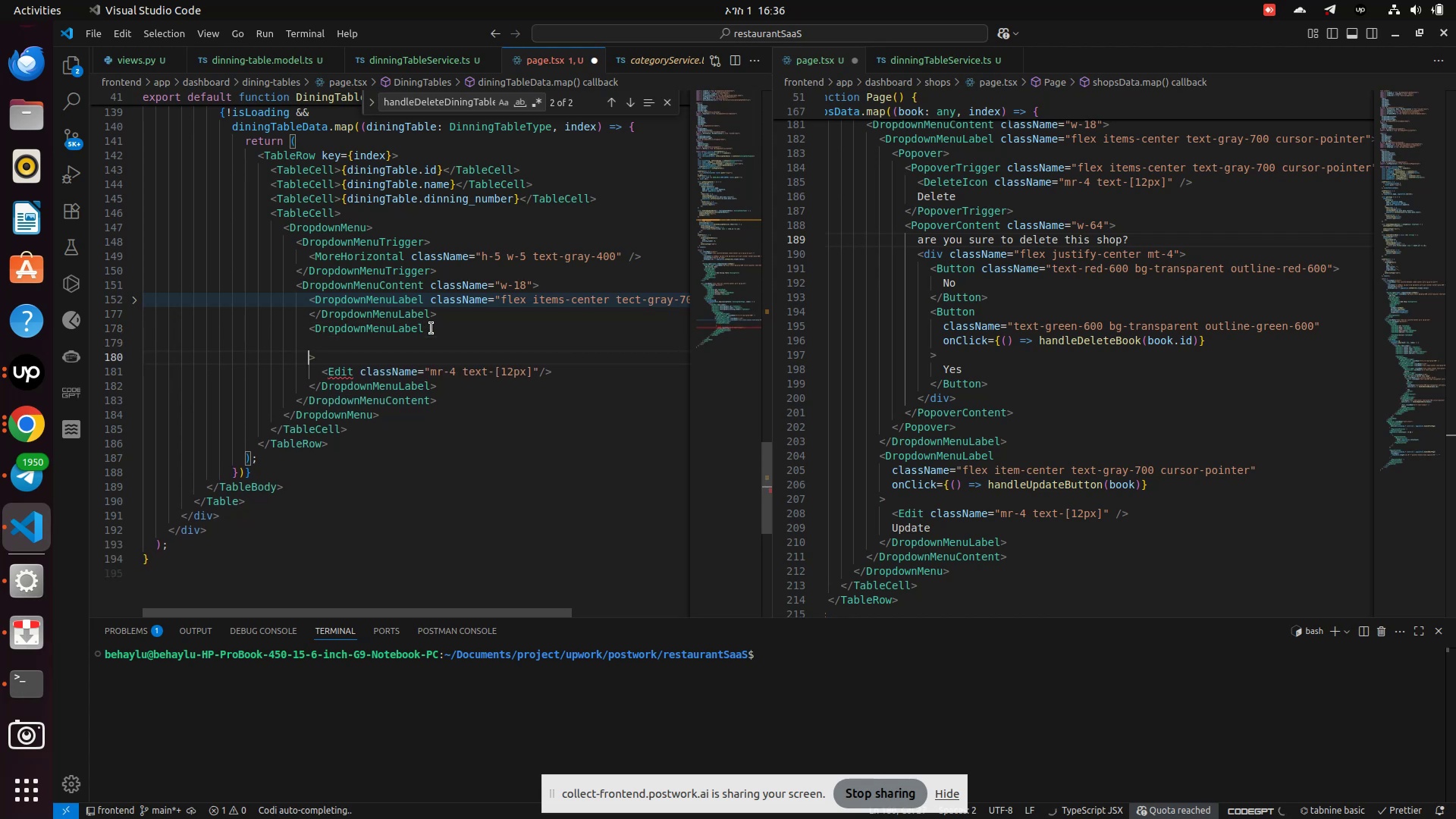 
key(ArrowUp)
 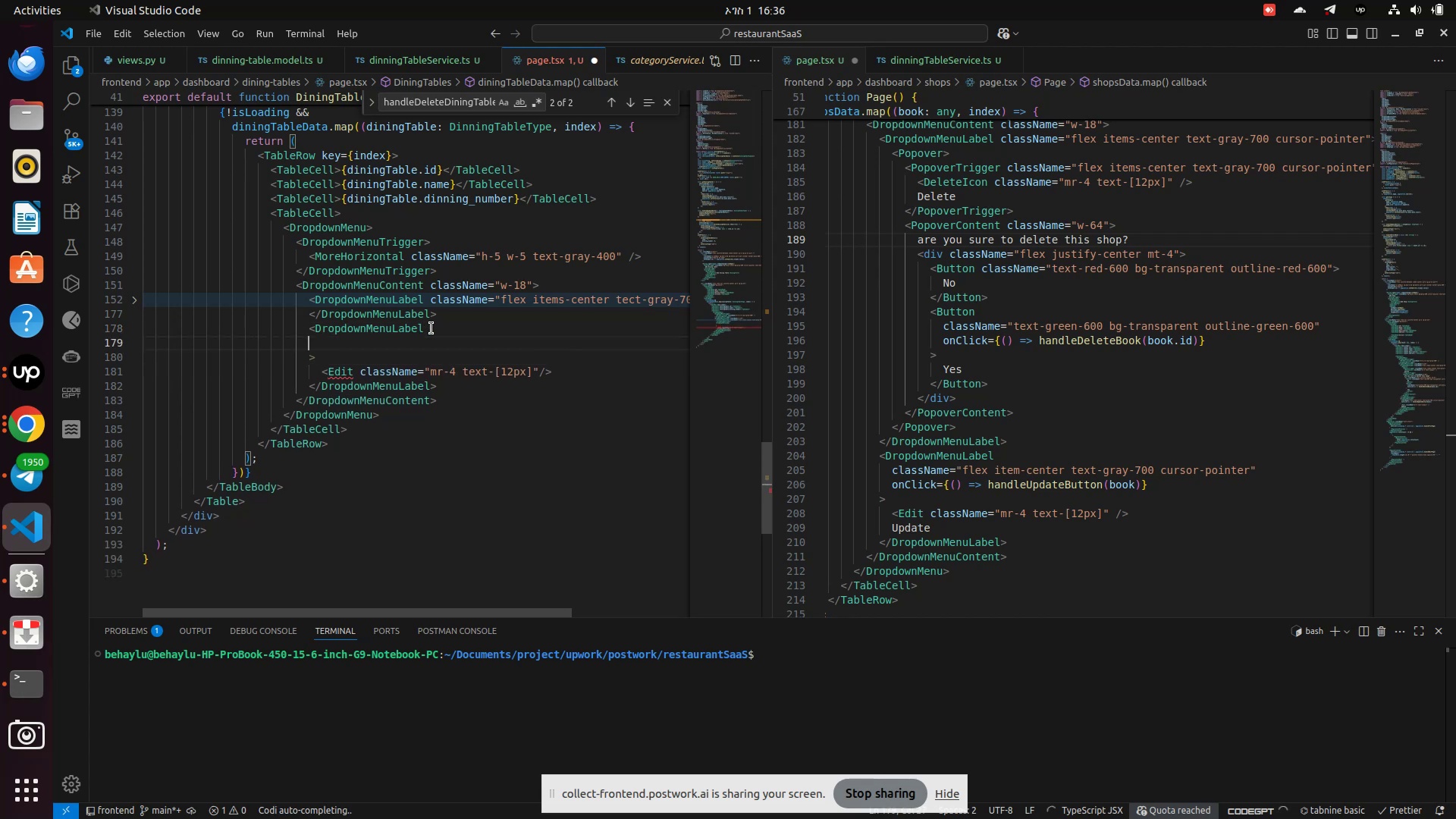 
type( cla)
 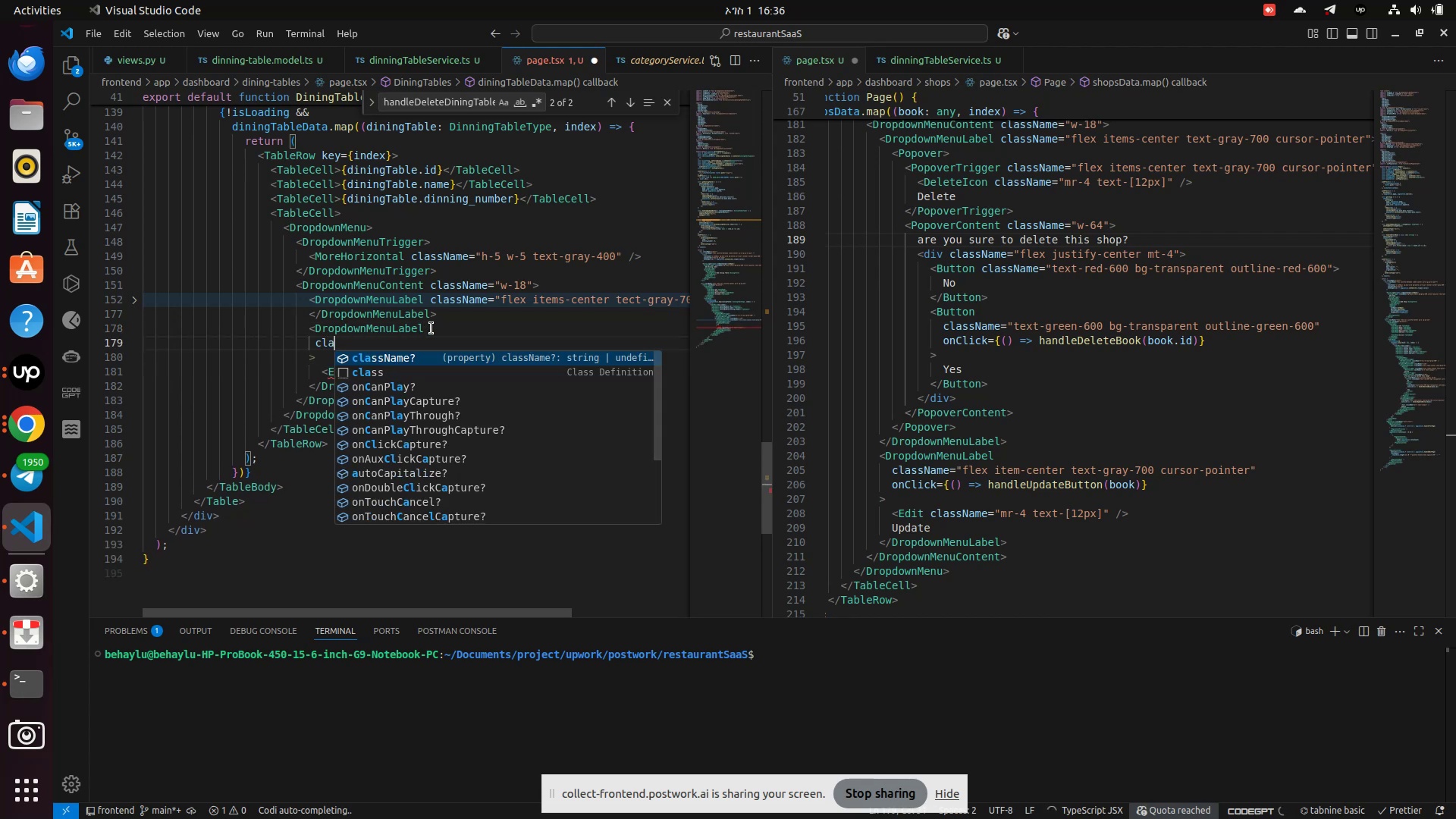 
key(Enter)
 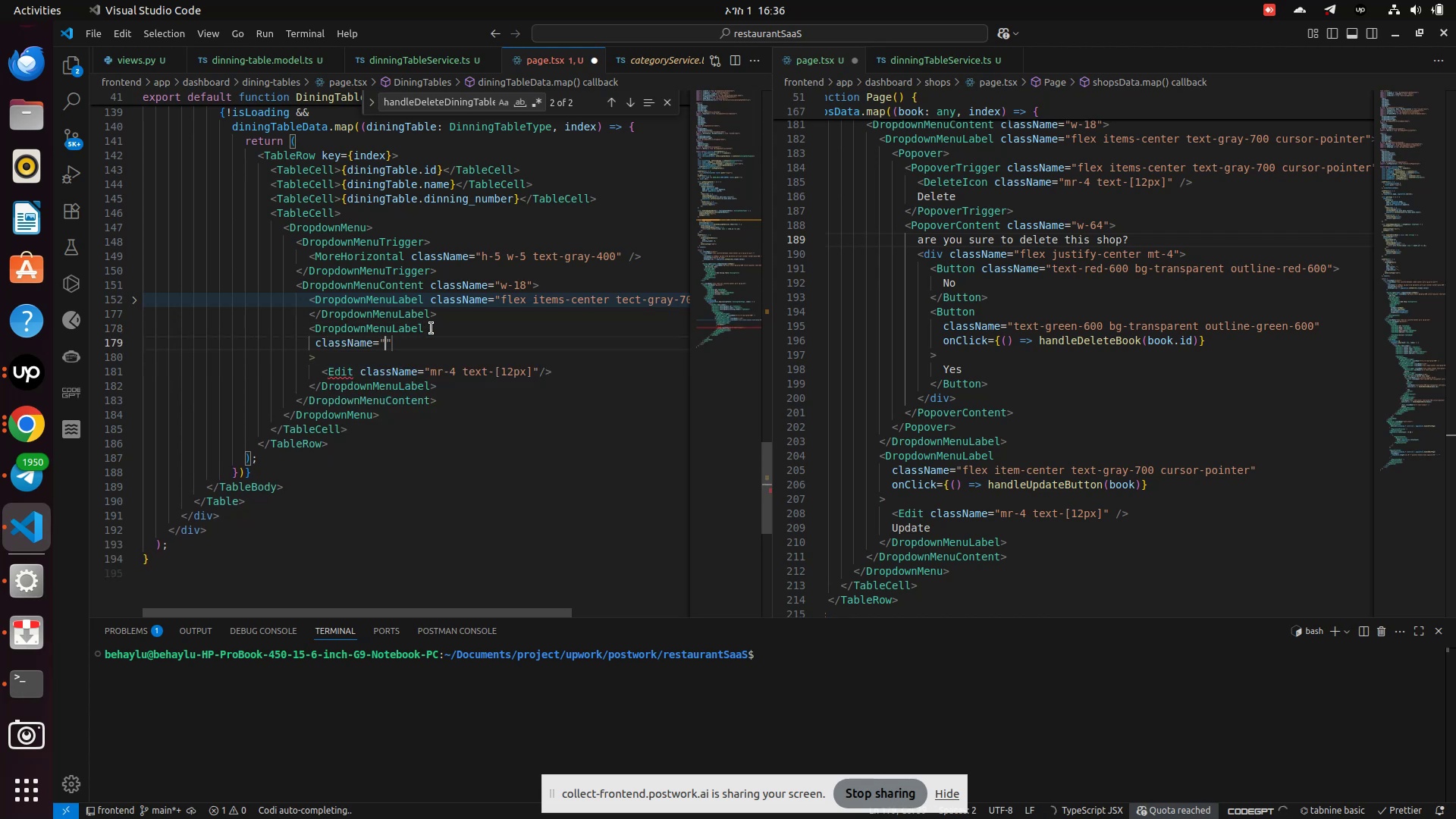 
type(flex items-center text-gray-700)
 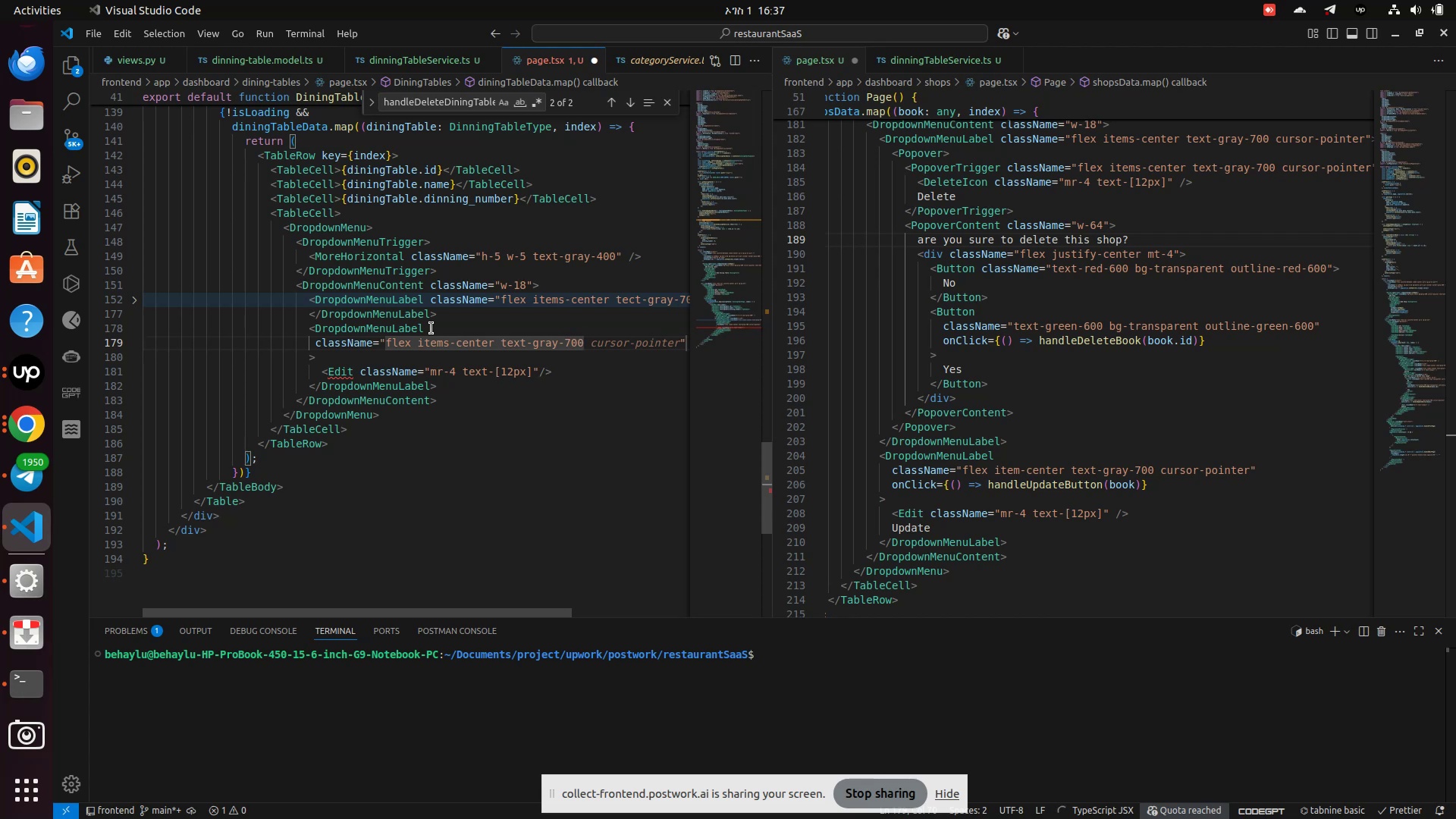 
wait(71.86)
 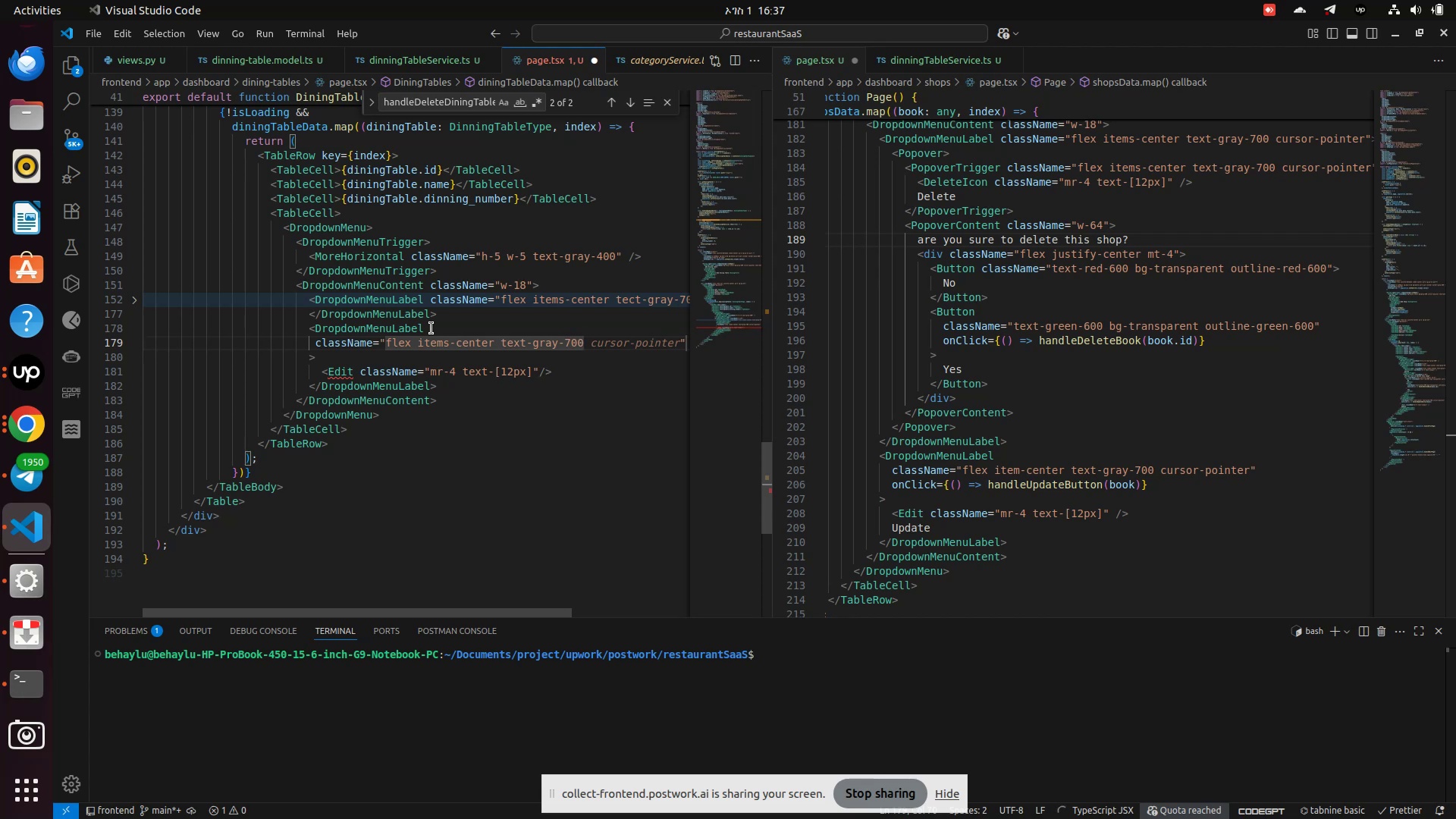 
left_click([309, 414])
 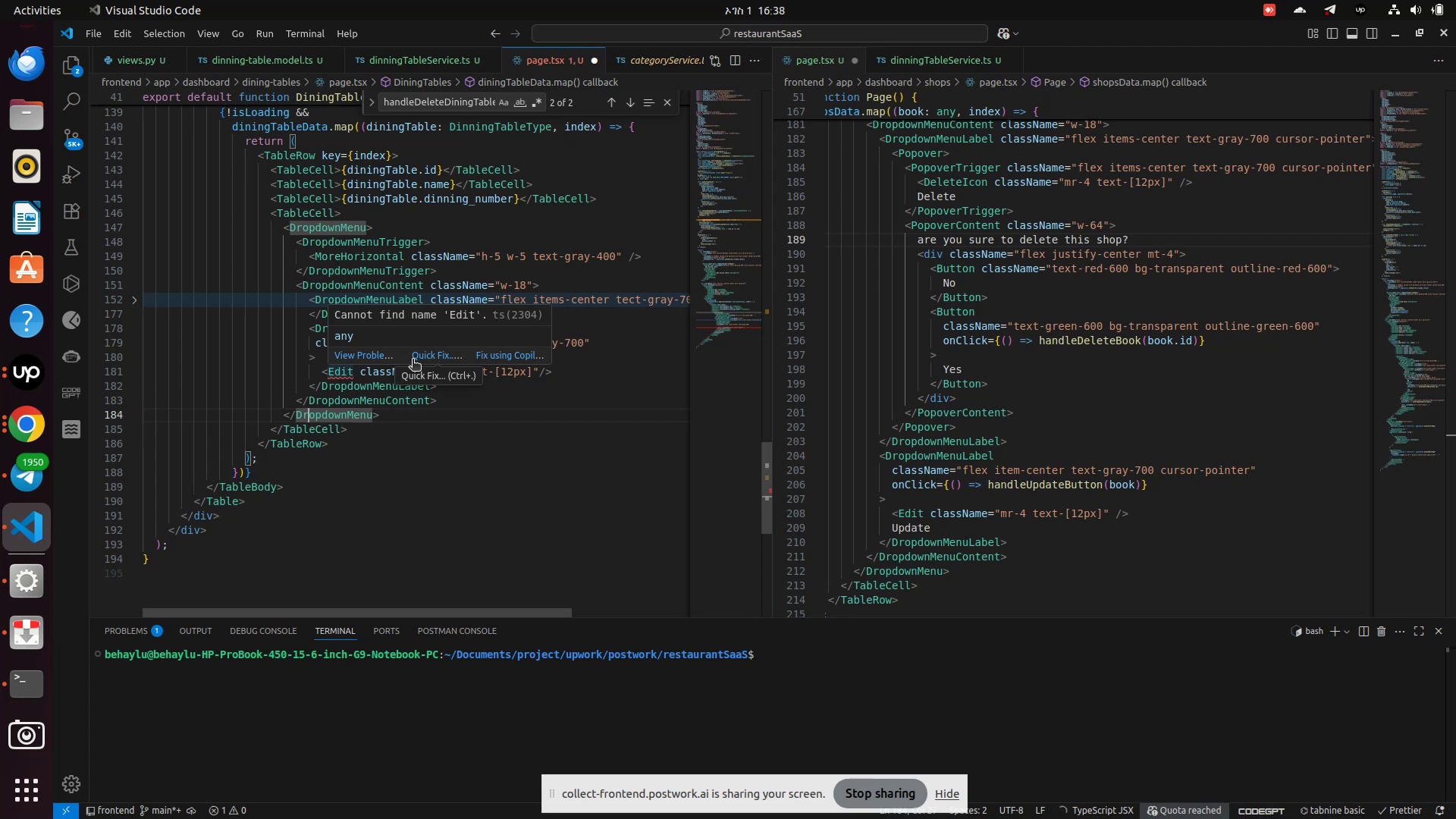 
wait(14.35)
 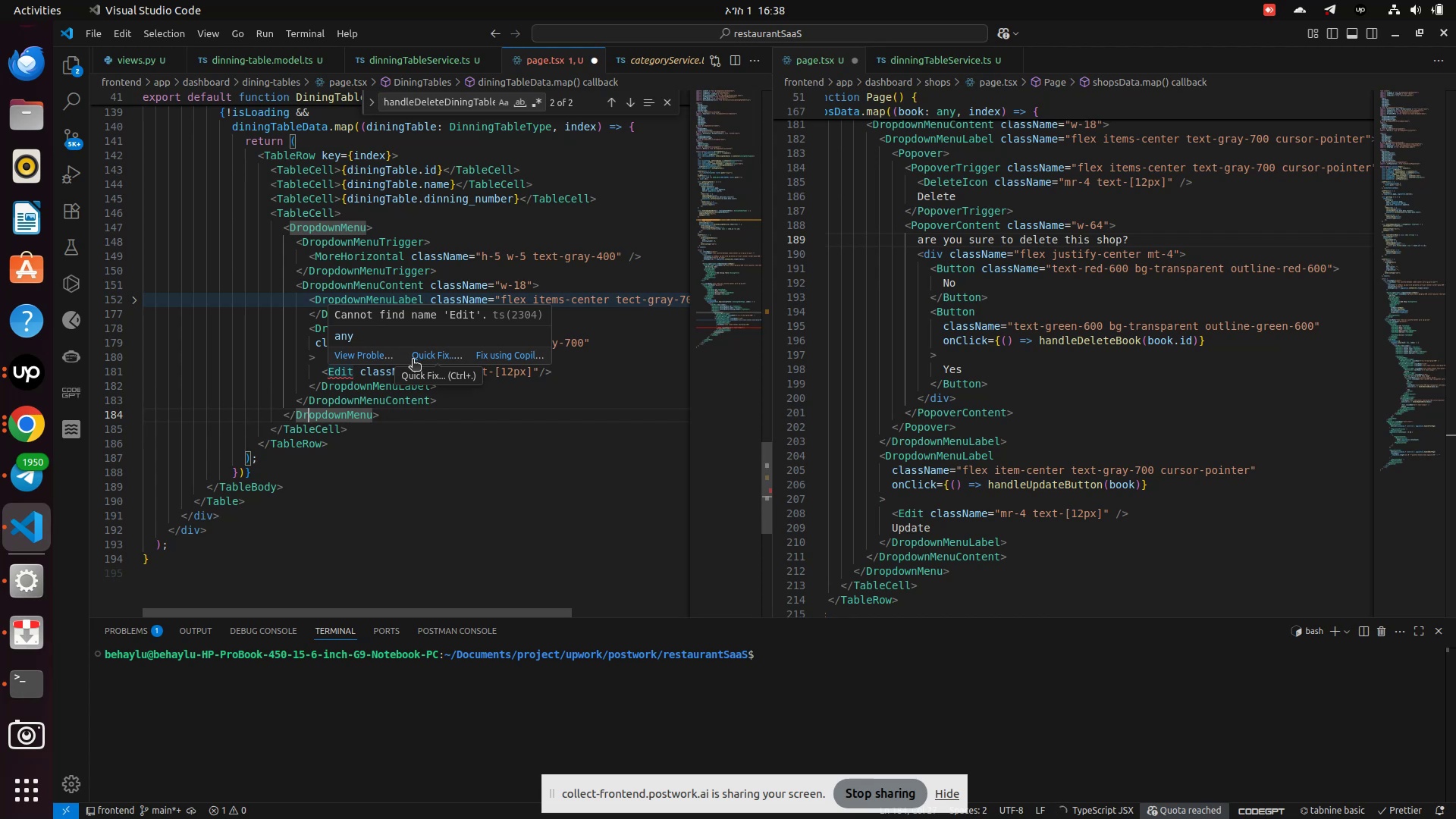 
left_click([425, 446])
 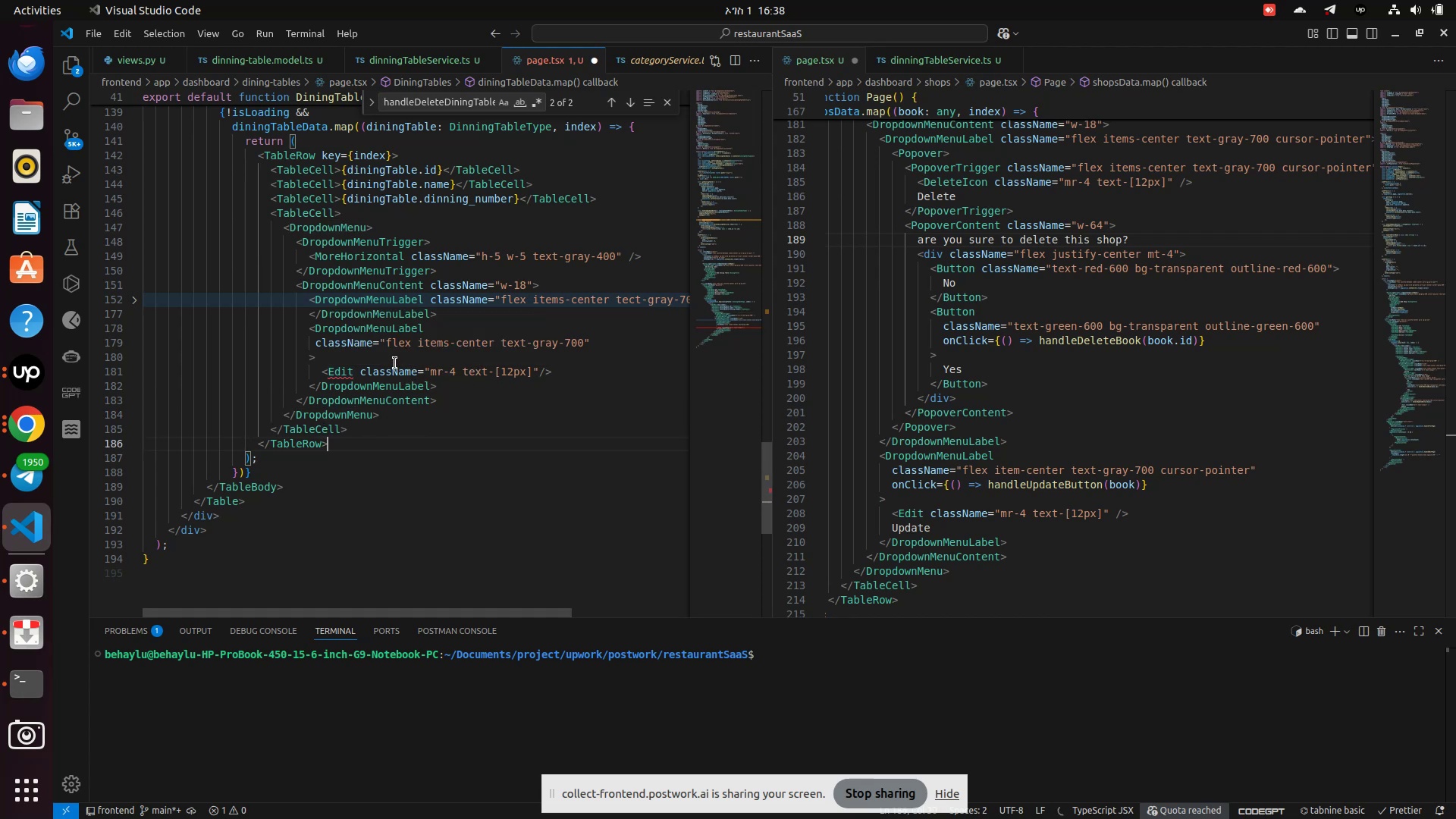 
wait(9.39)
 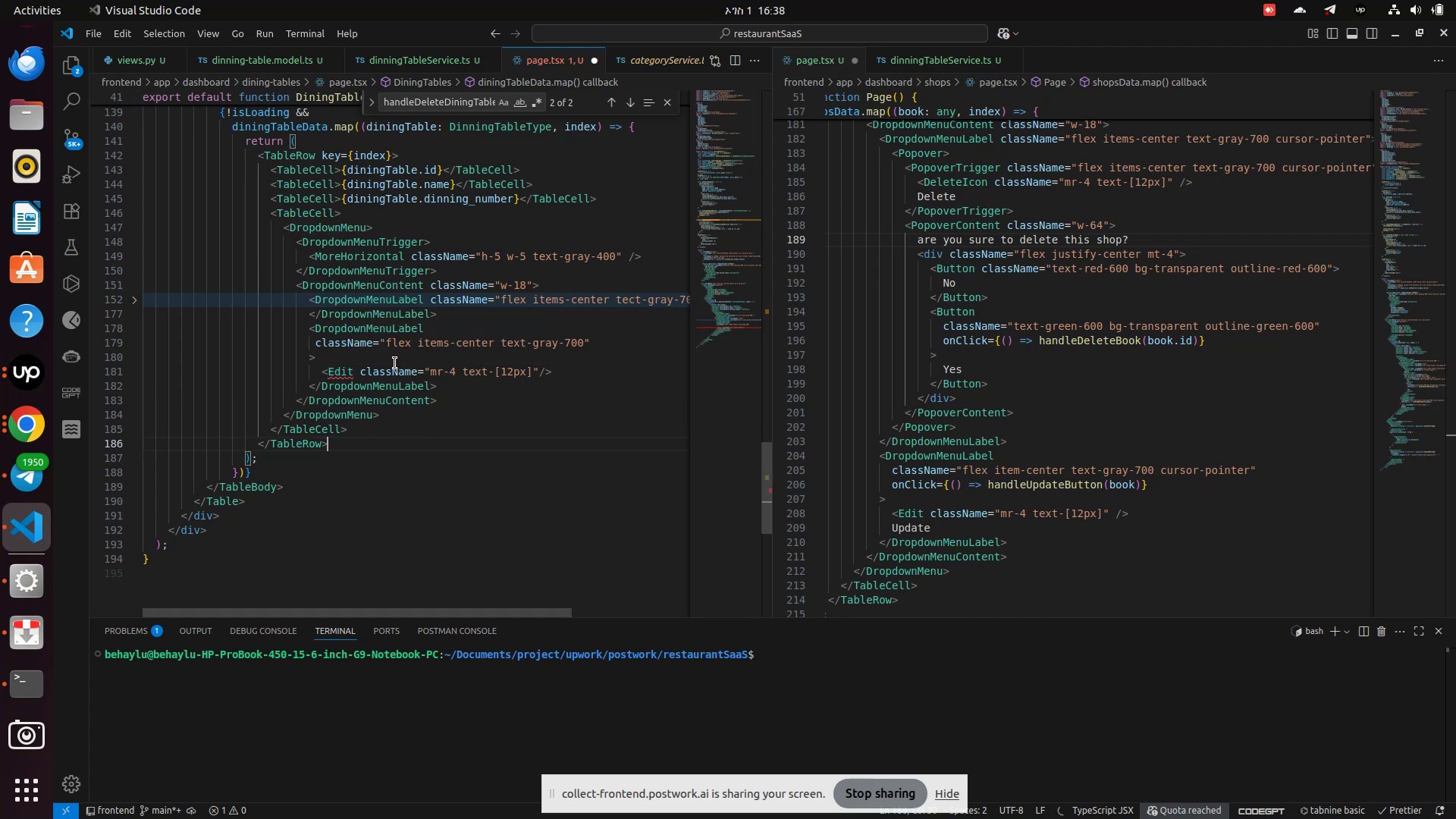 
left_click([306, 372])
 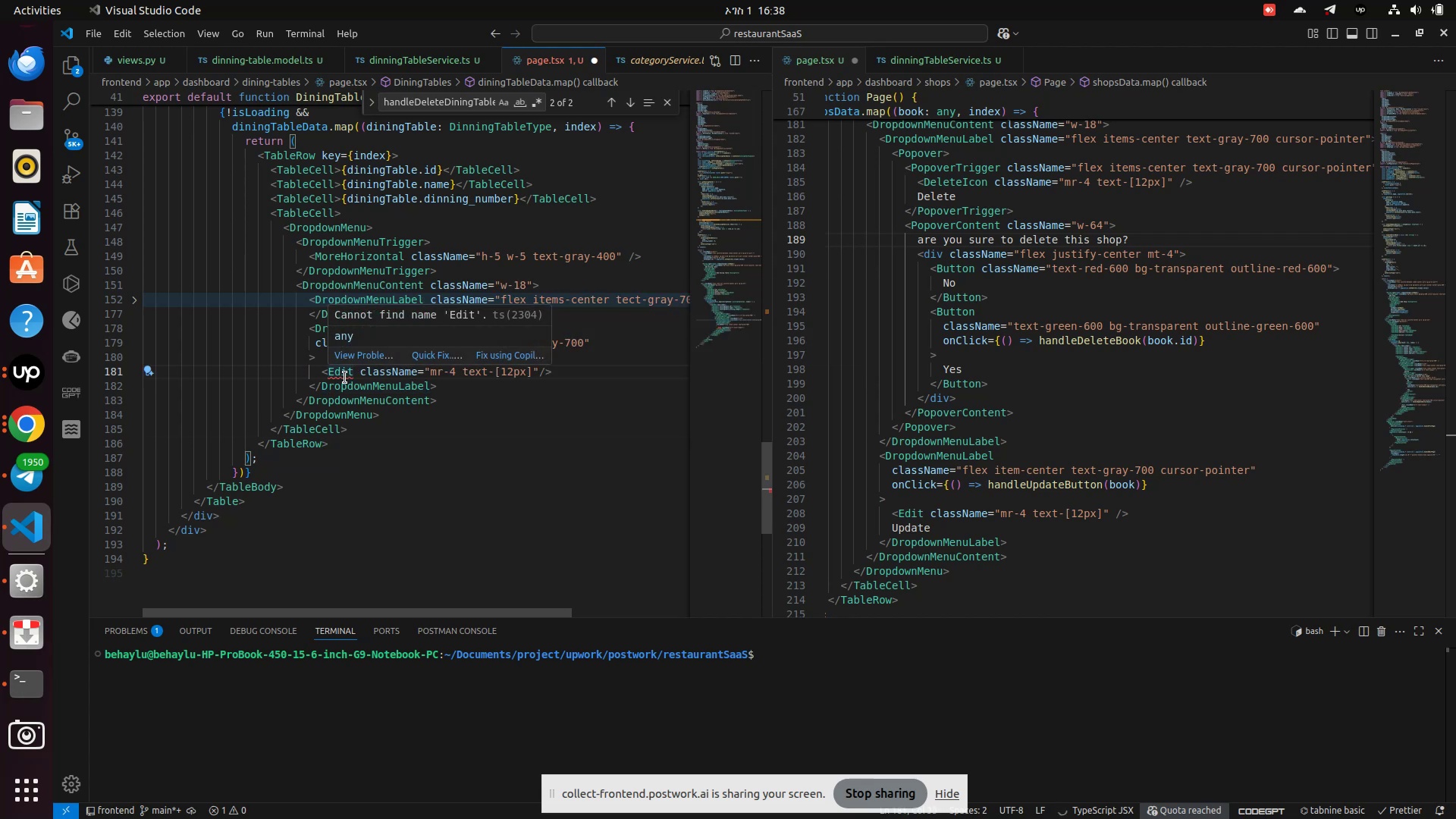 
wait(6.48)
 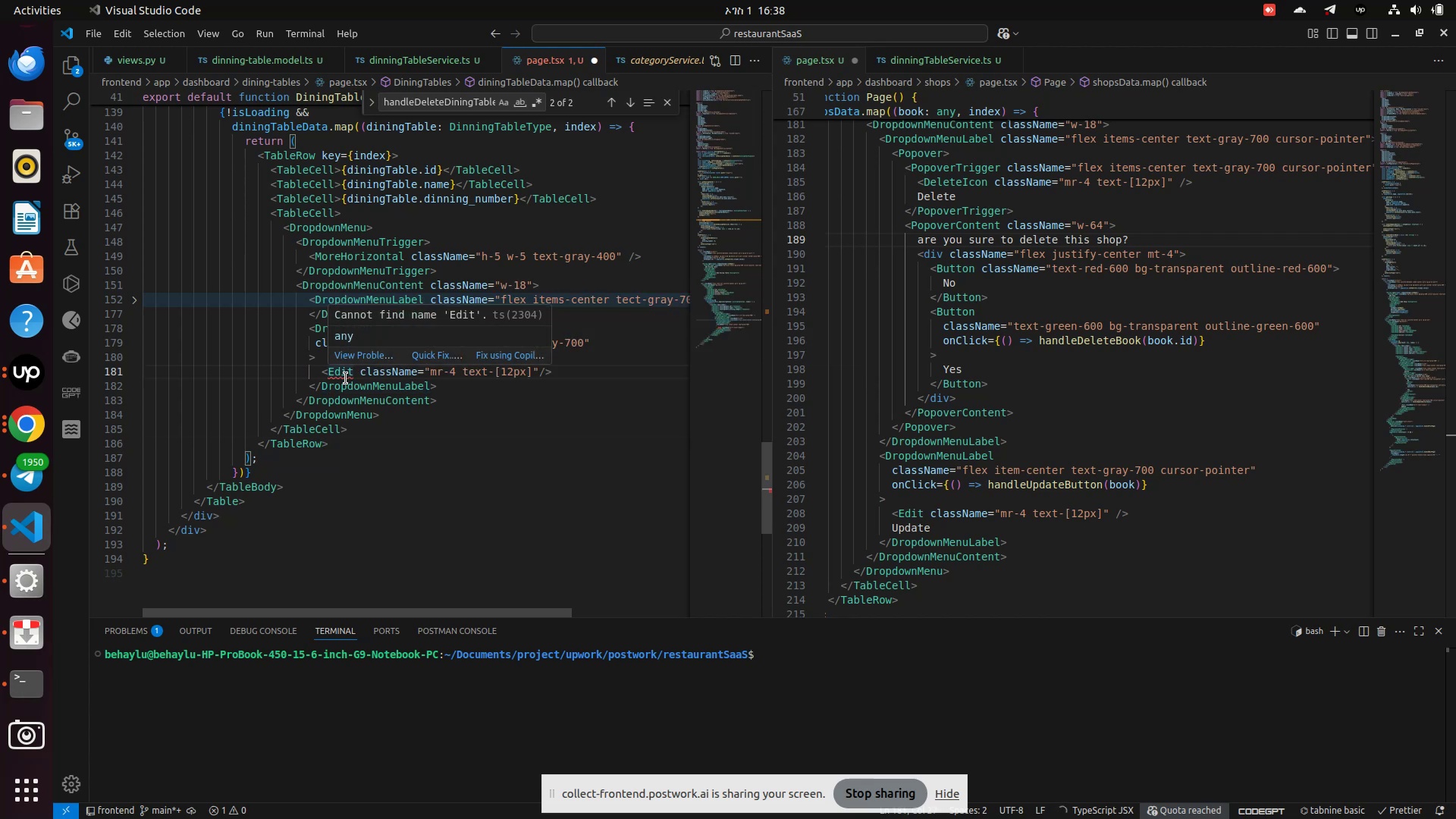 
mouse_move([372, 366])
 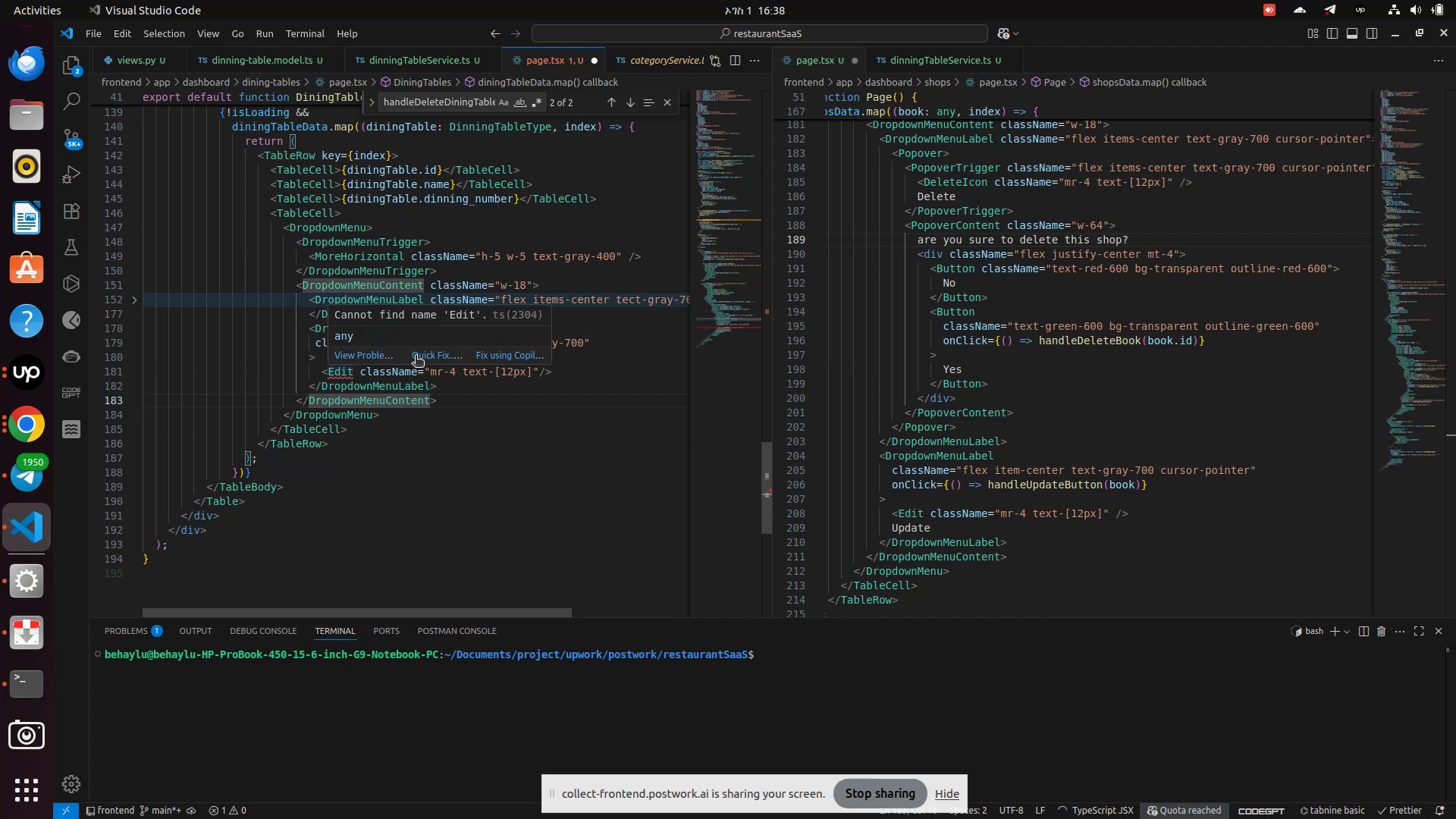 
left_click([416, 356])
 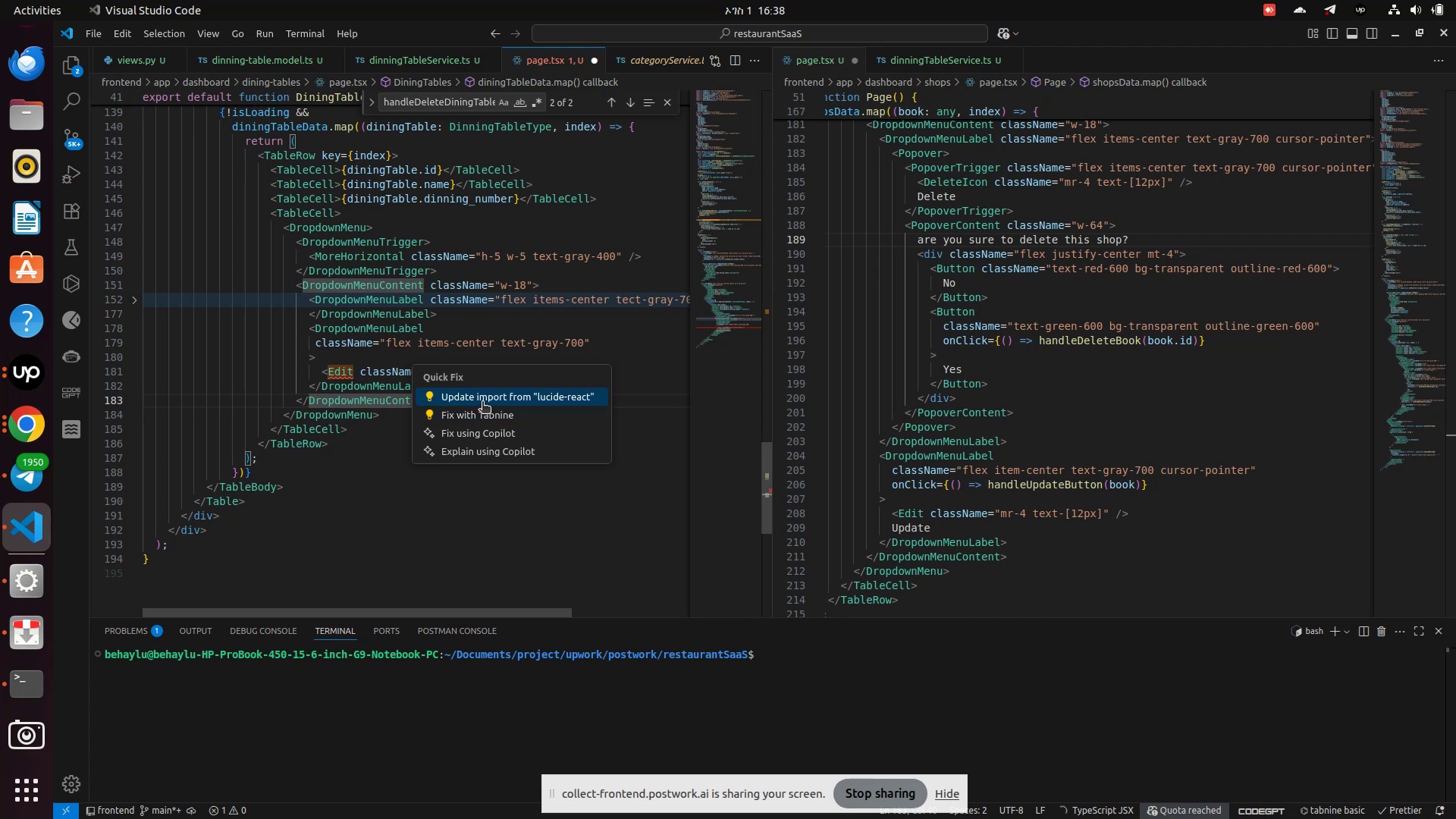 
left_click([482, 403])
 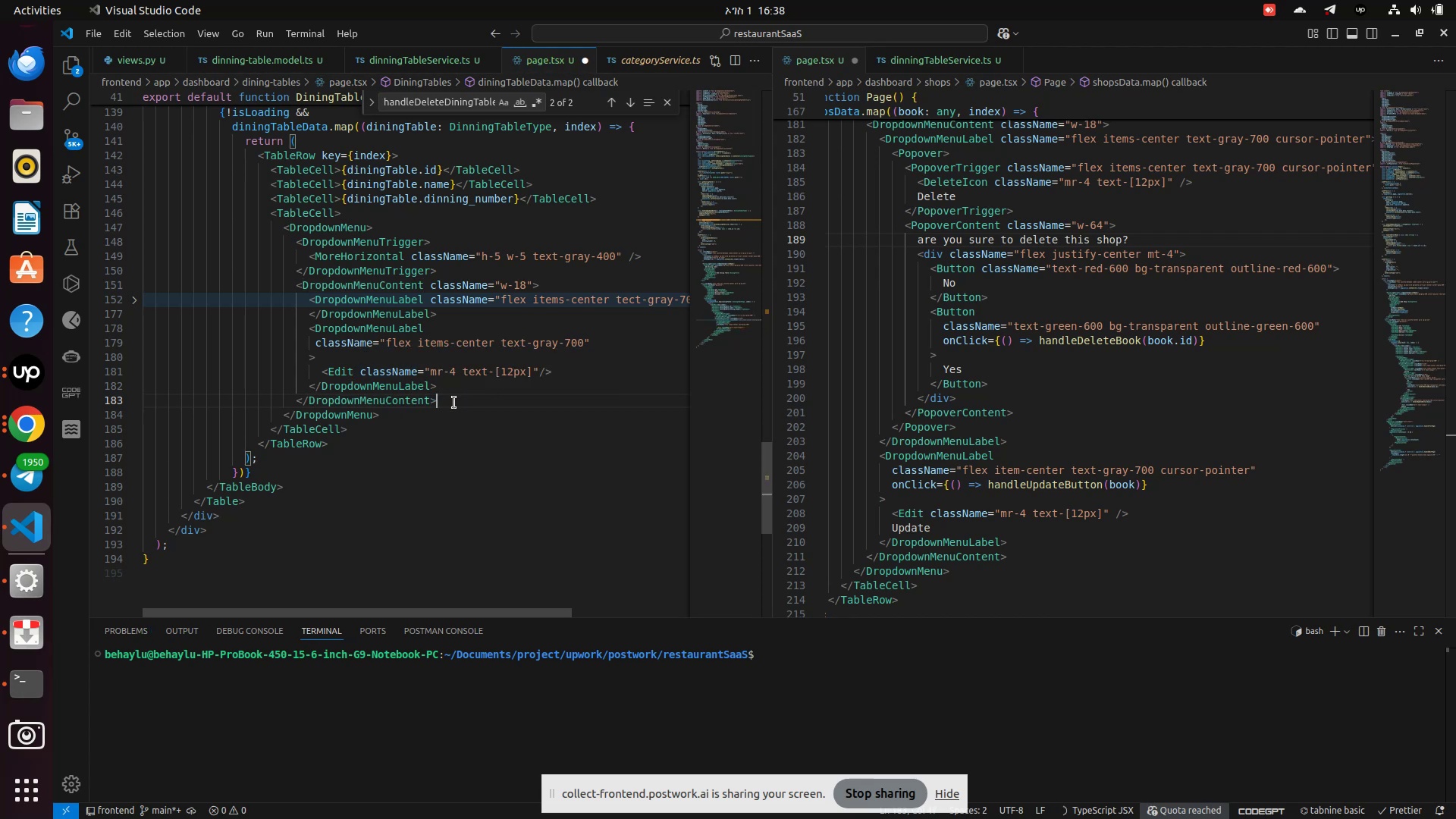 
left_click([467, 389])
 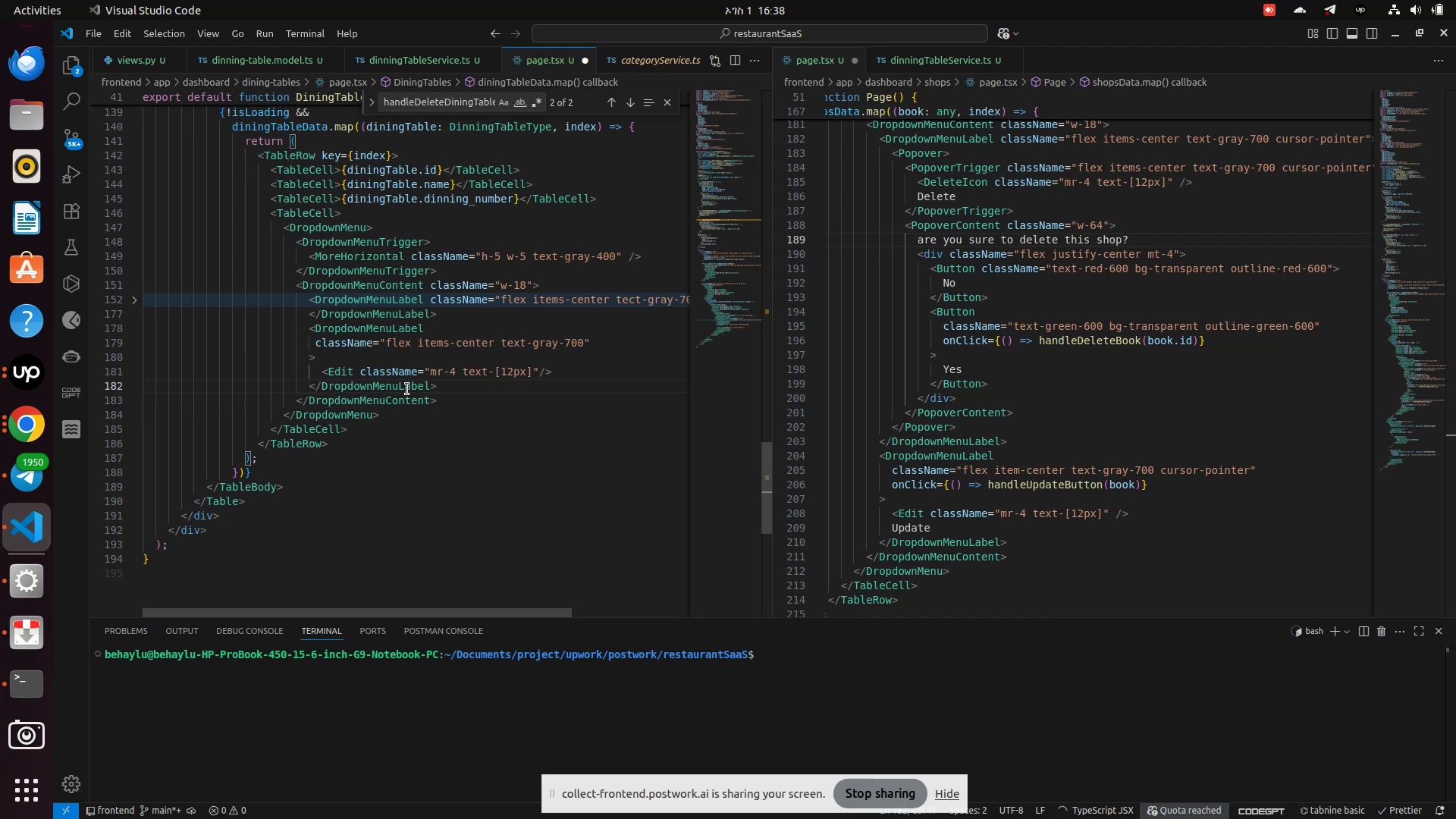 
double_click([407, 389])
 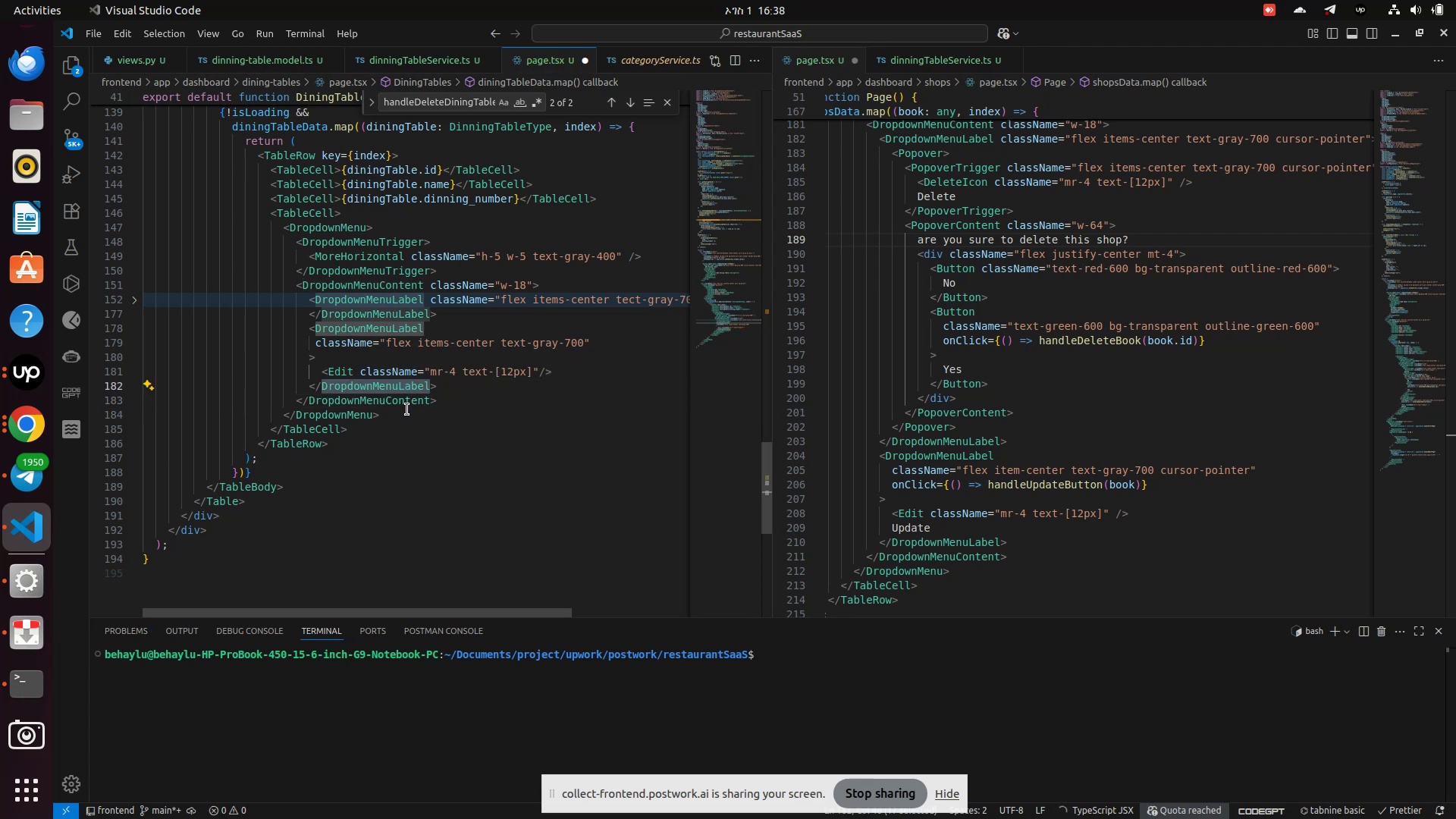 
left_click([407, 408])
 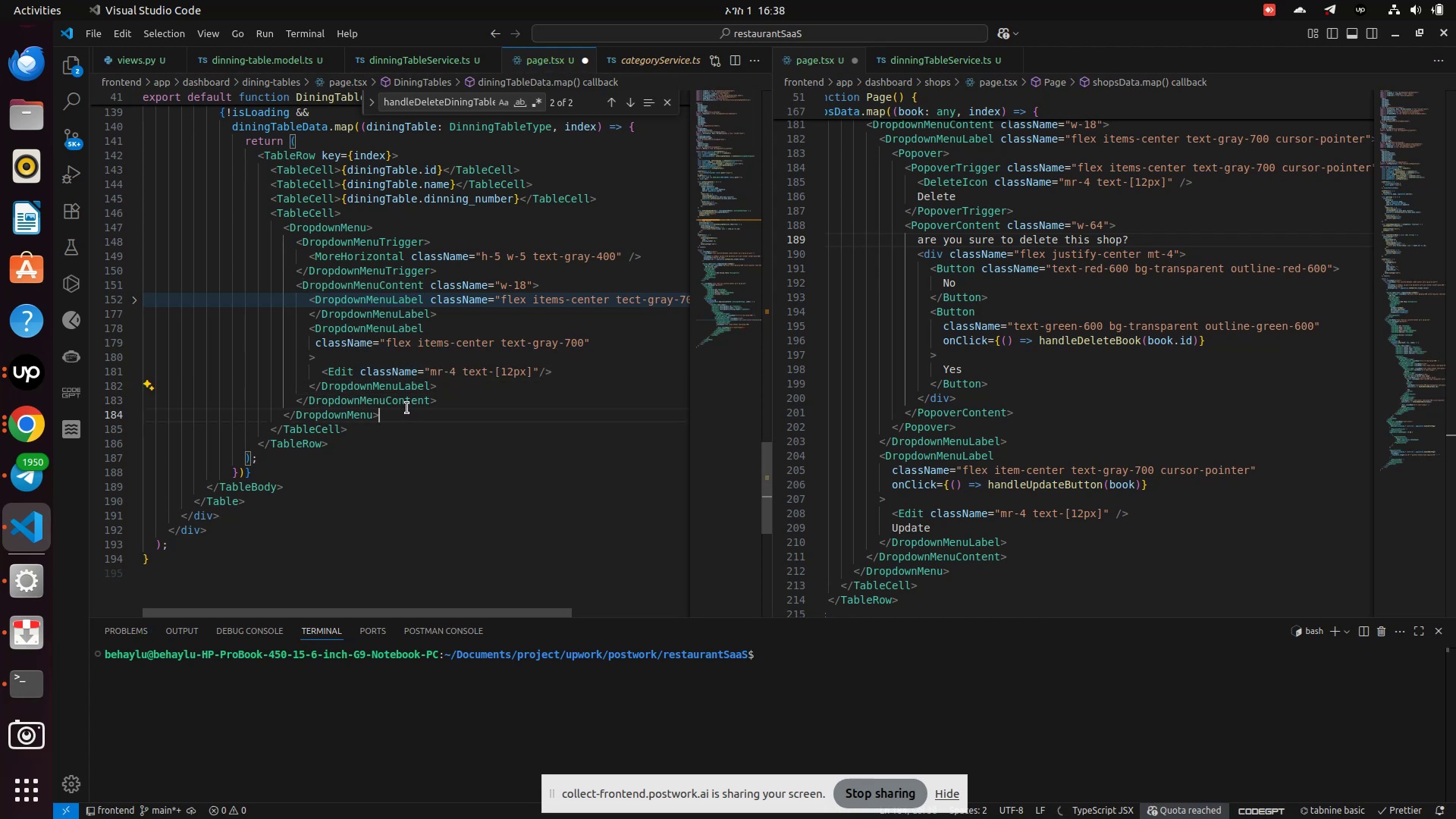 
left_click([407, 408])
 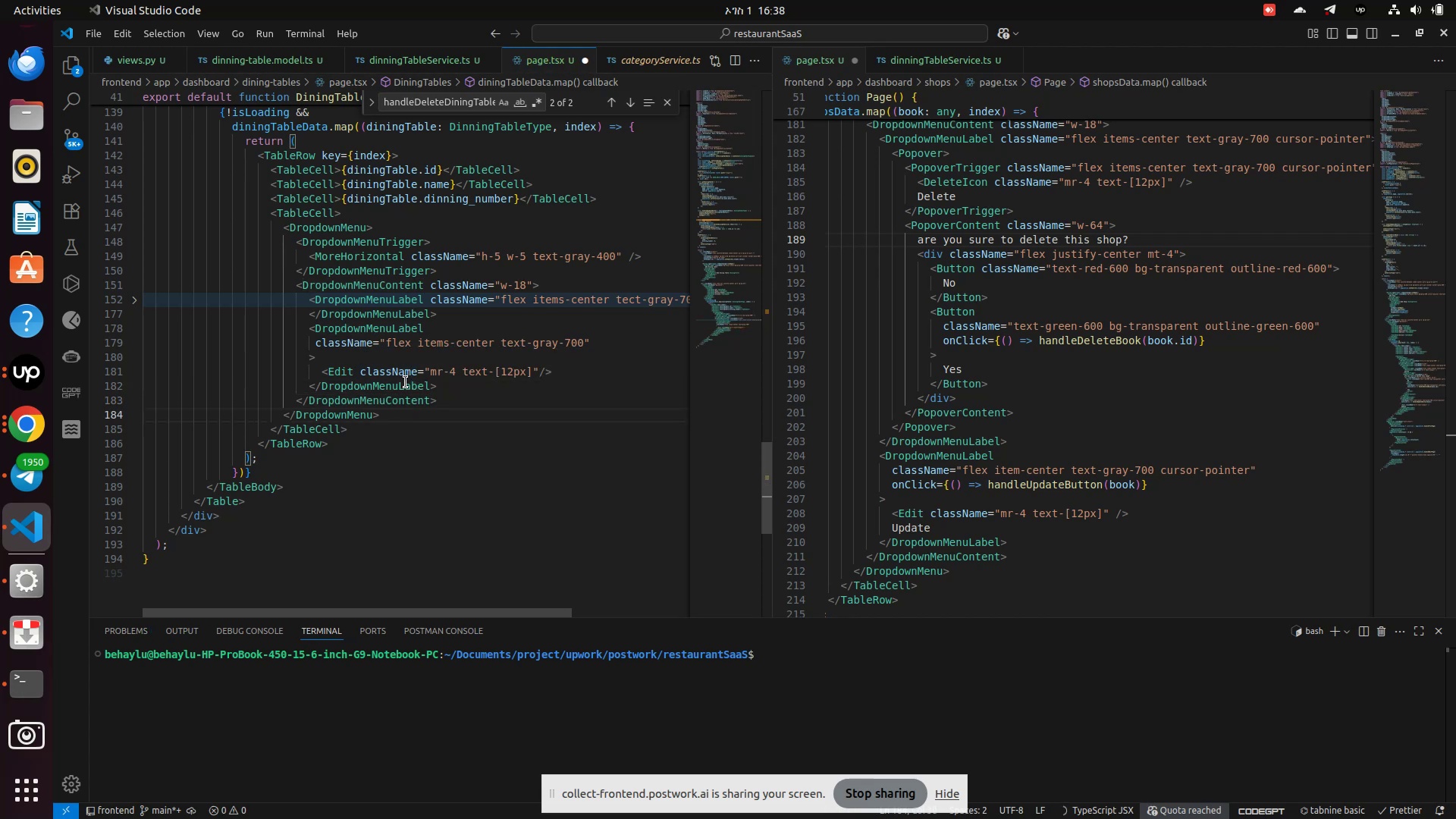 
left_click([403, 389])
 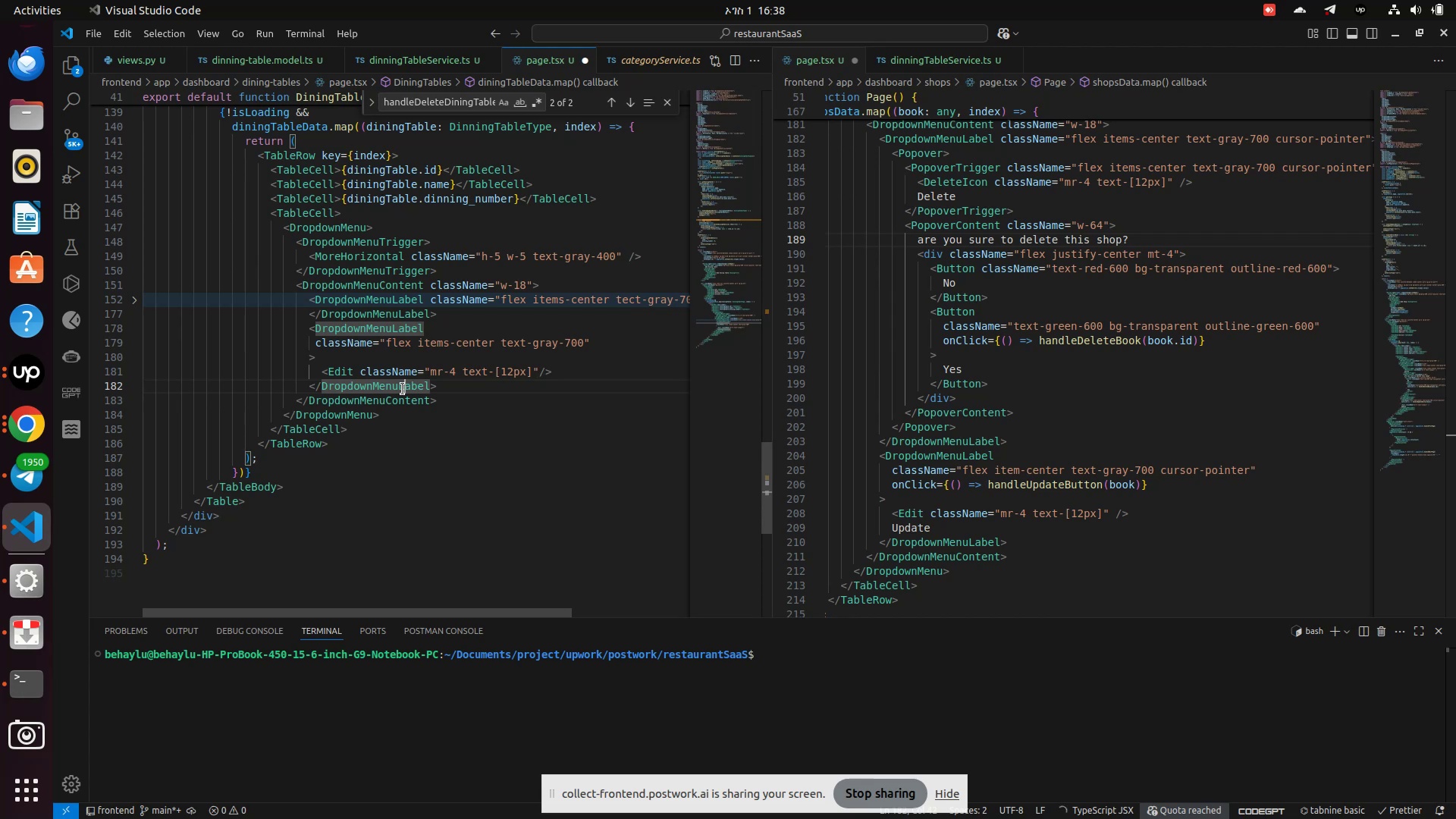 
left_click([403, 389])
 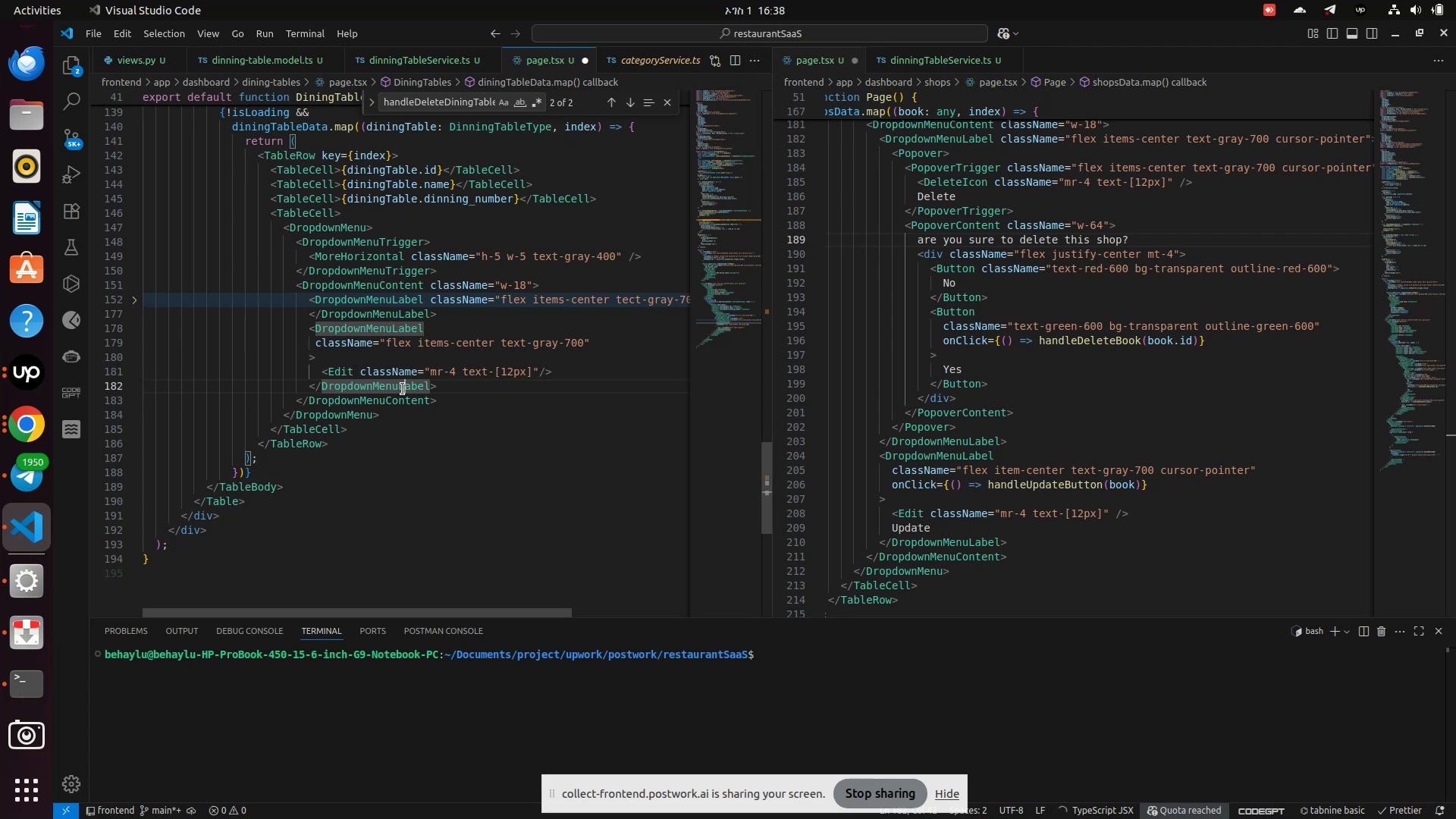 
wait(5.17)
 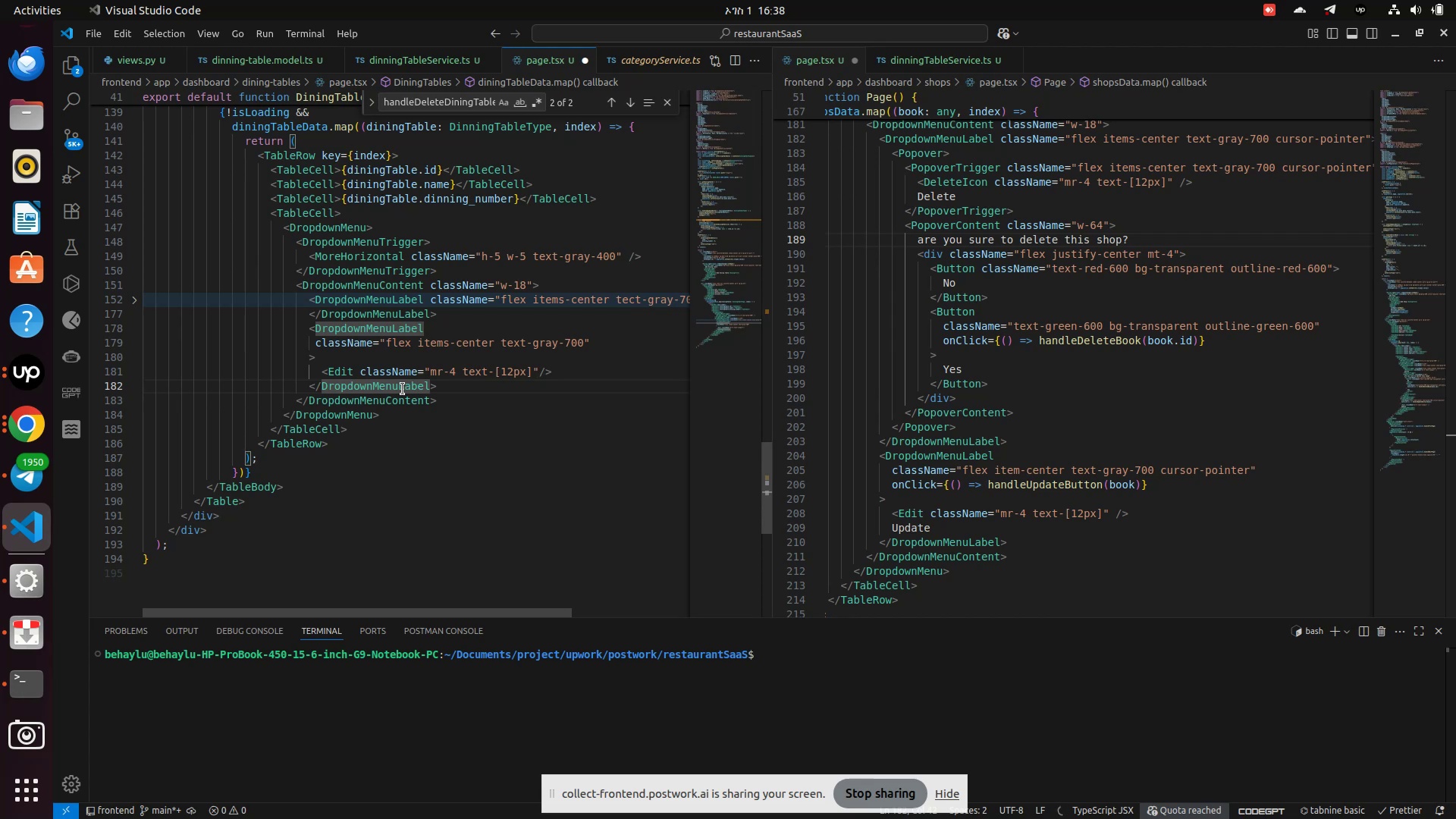 
left_click([561, 375])
 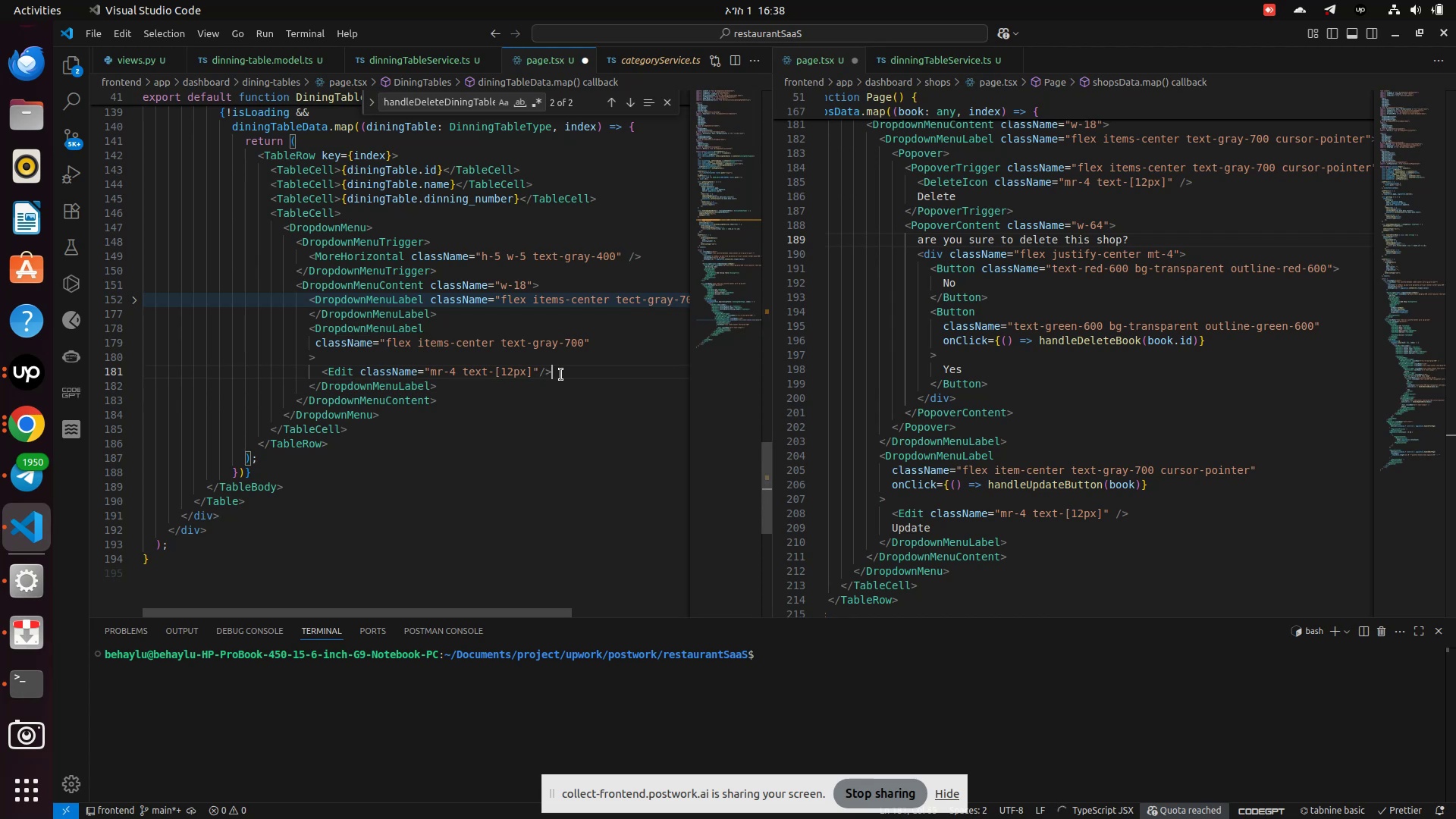 
key(Enter)
 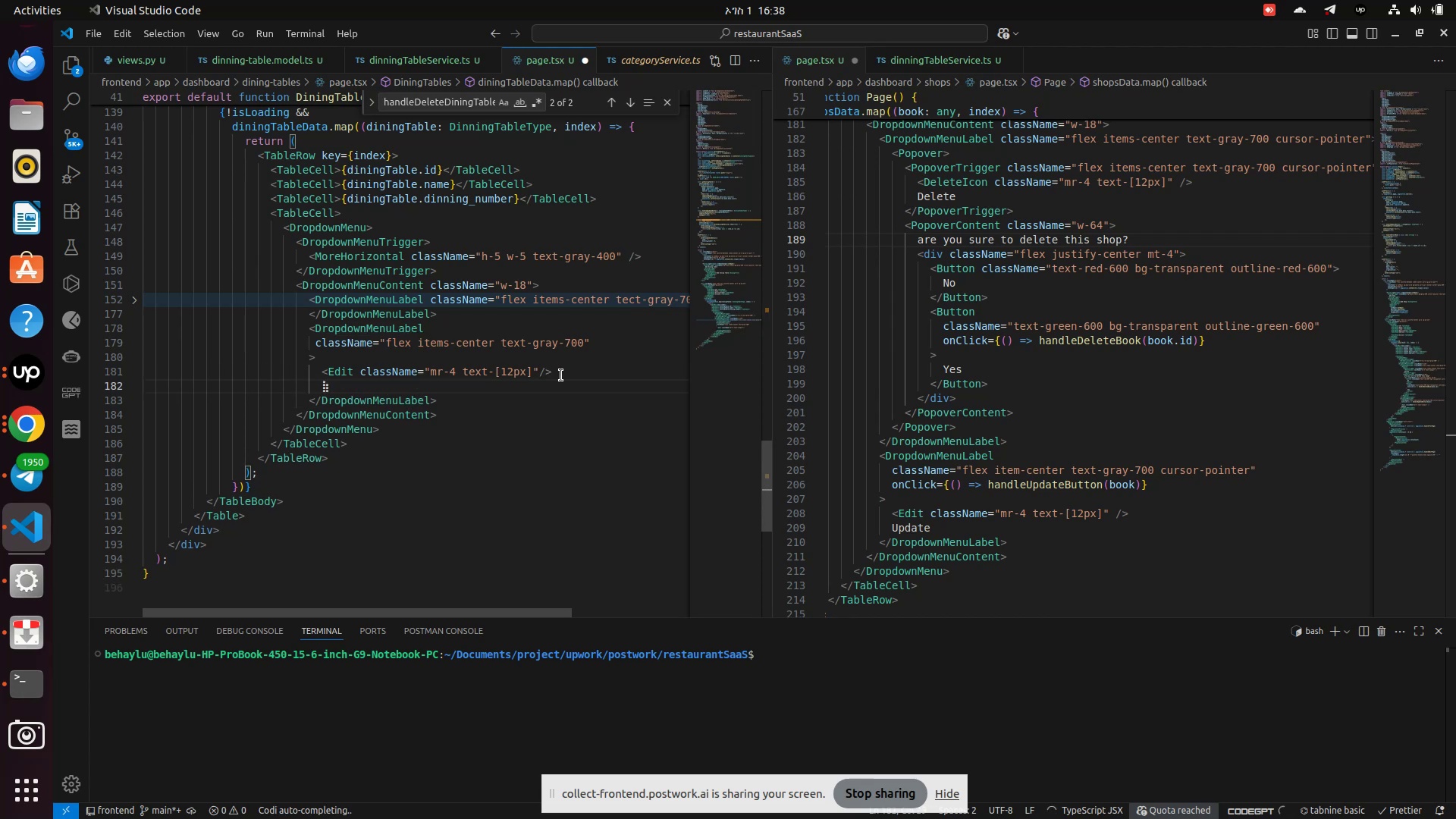 
type(u)
key(Backspace)
type(Upa)
key(Backspace)
type(date)
 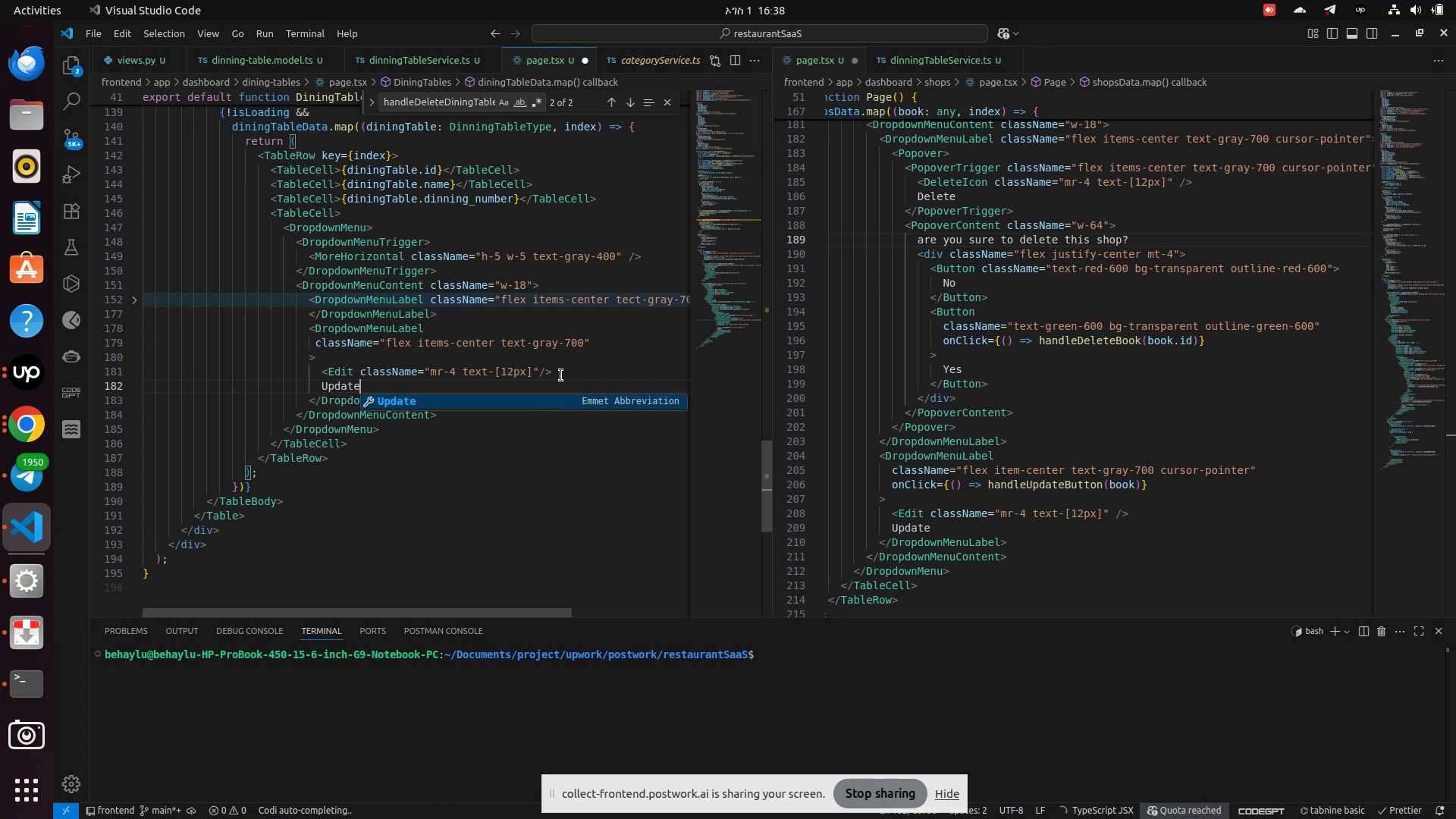 
left_click([561, 375])
 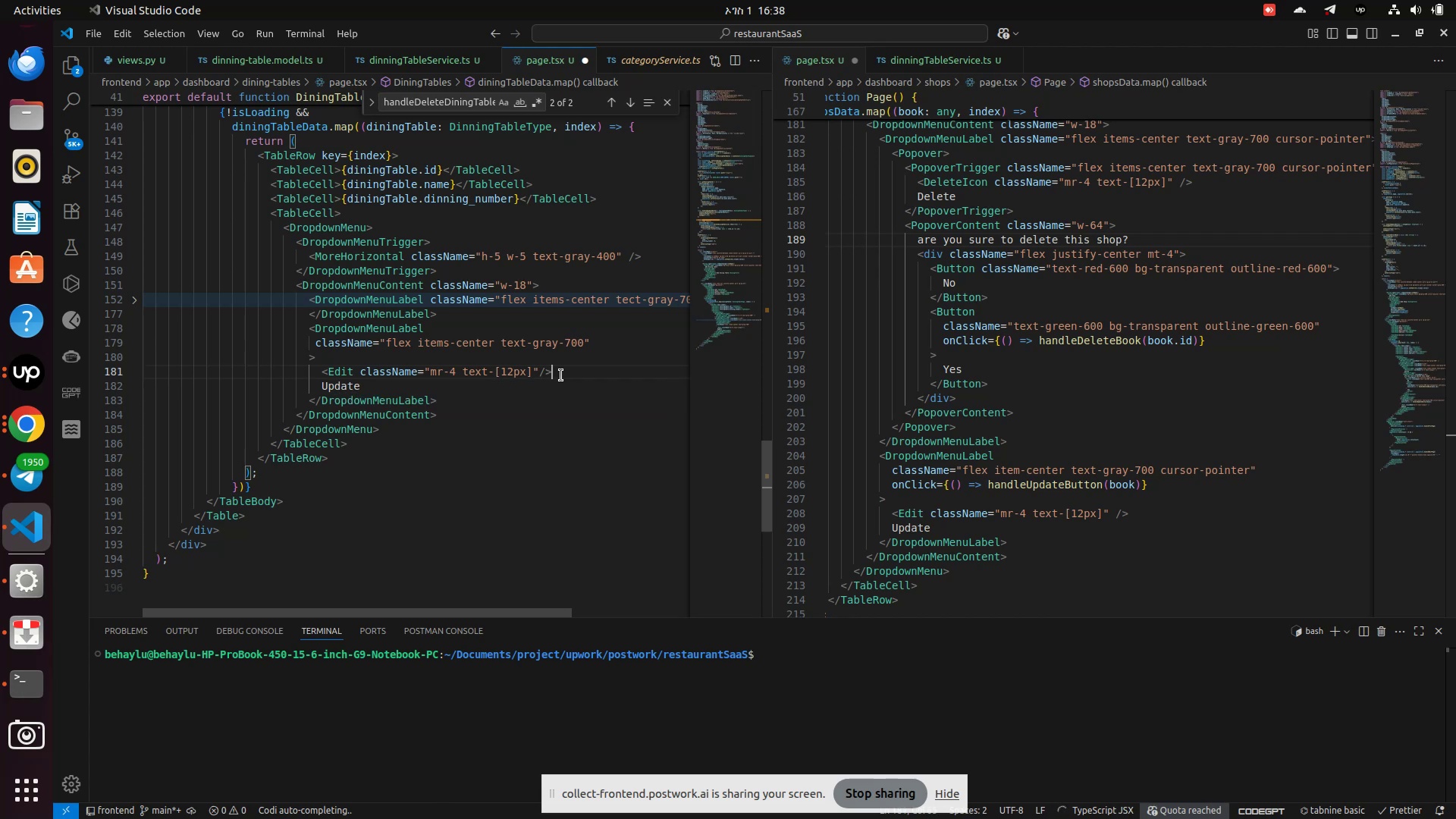 
key(Control+S)
 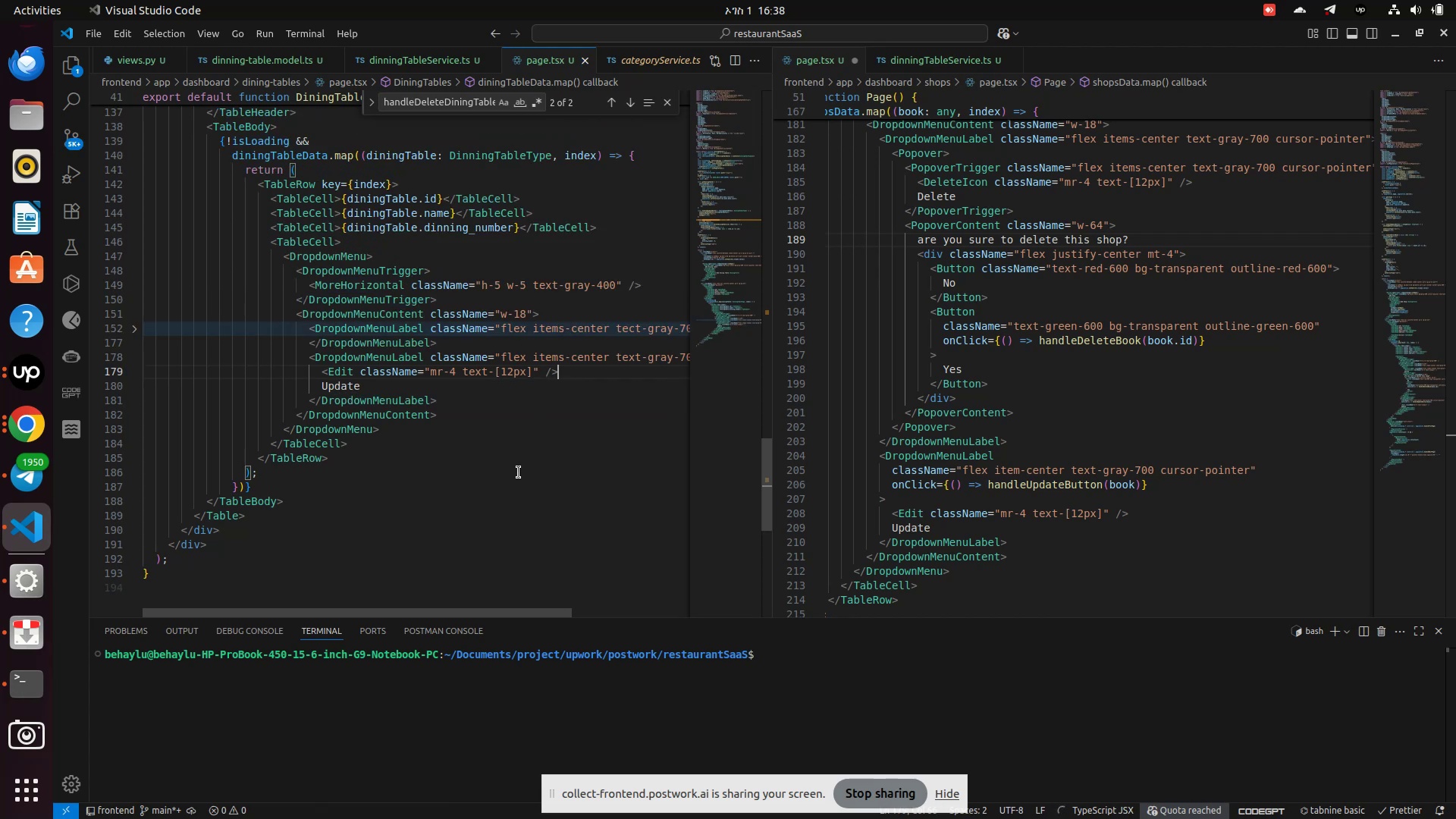 
wait(5.81)
 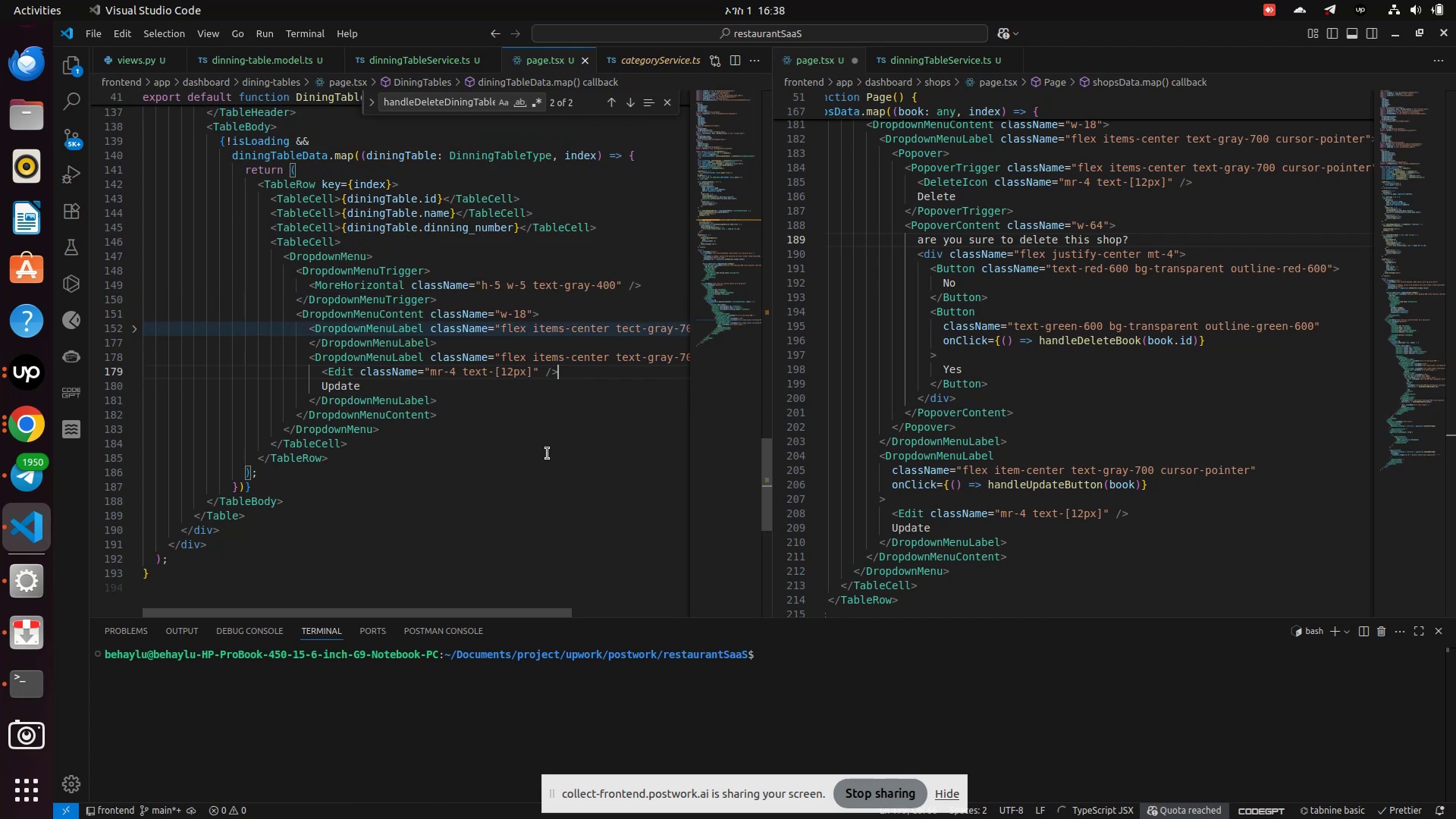 
scroll: coordinate [484, 466], scroll_direction: down, amount: 1.0
 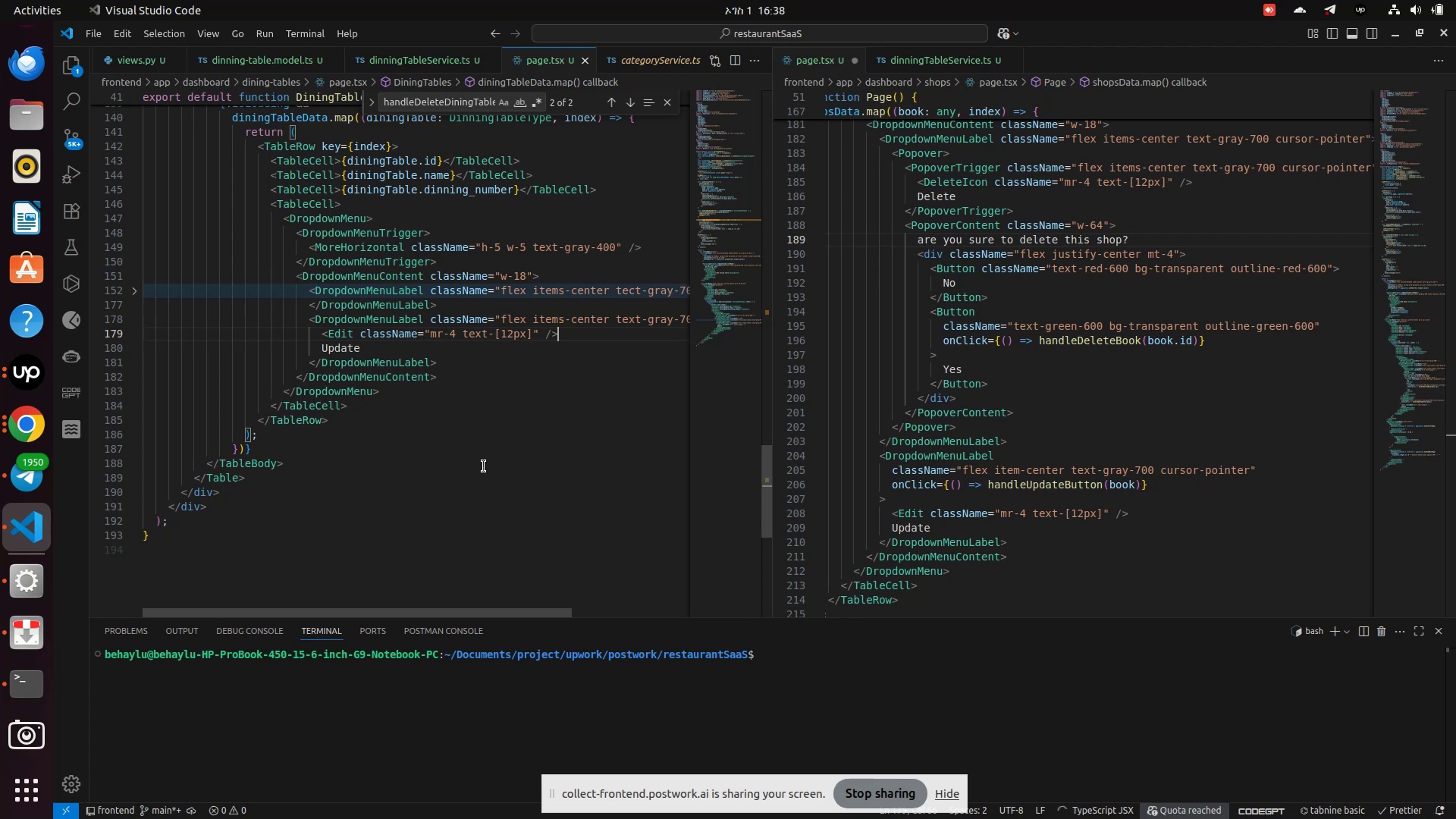 
scroll: coordinate [484, 466], scroll_direction: up, amount: 1.0
 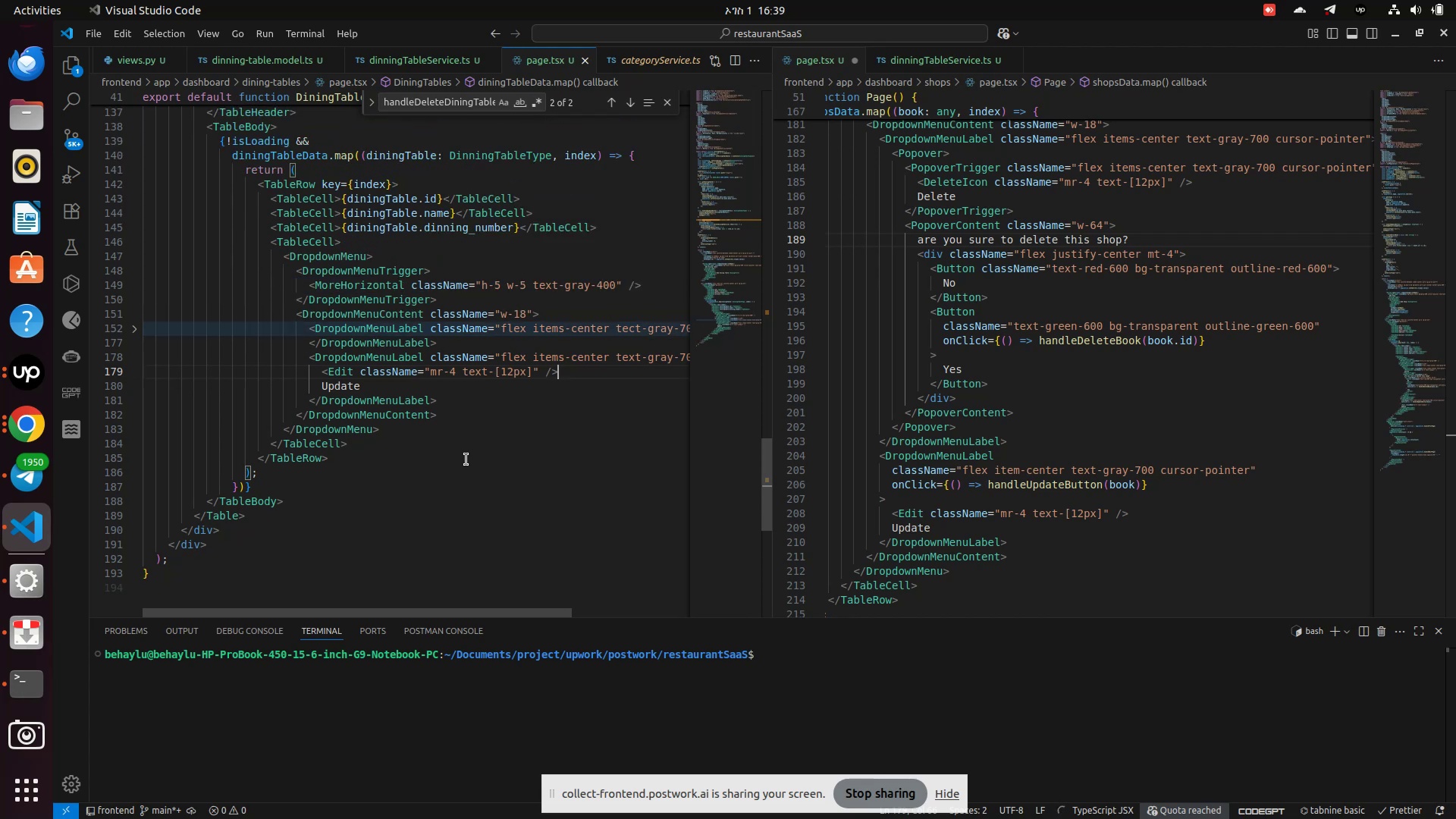 
key(Control+P)
 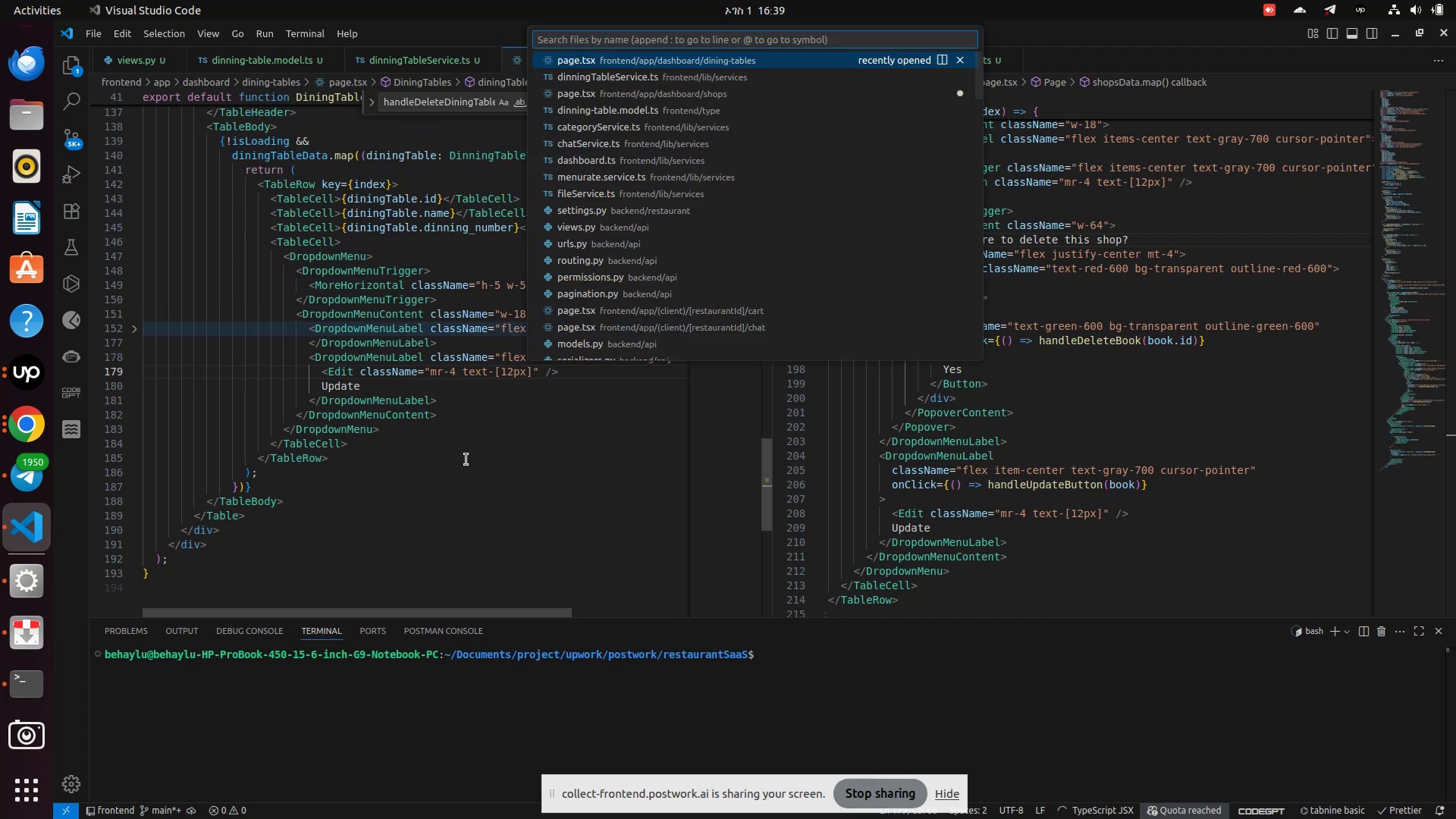 
type(sid)
 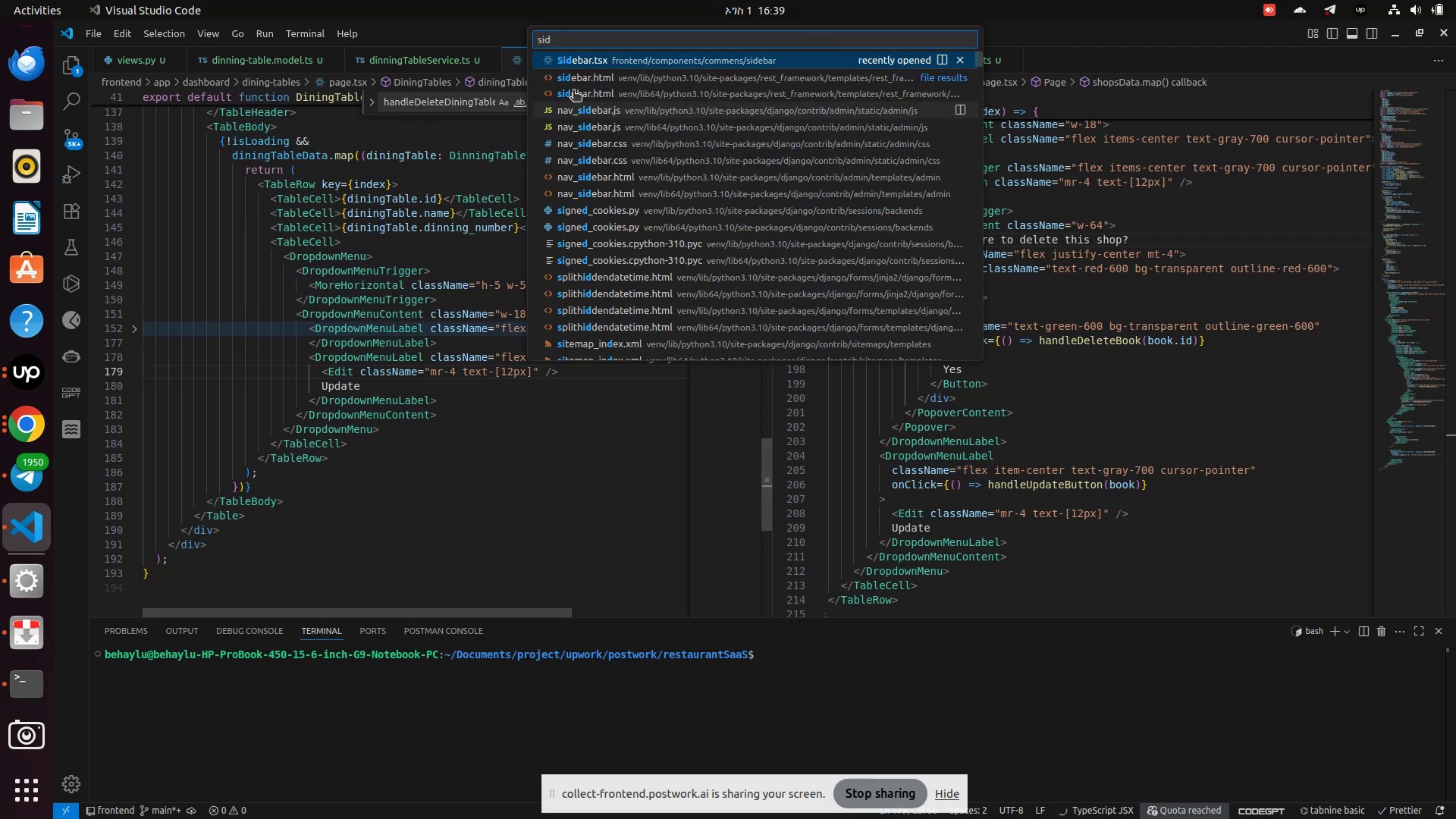 
left_click([589, 58])
 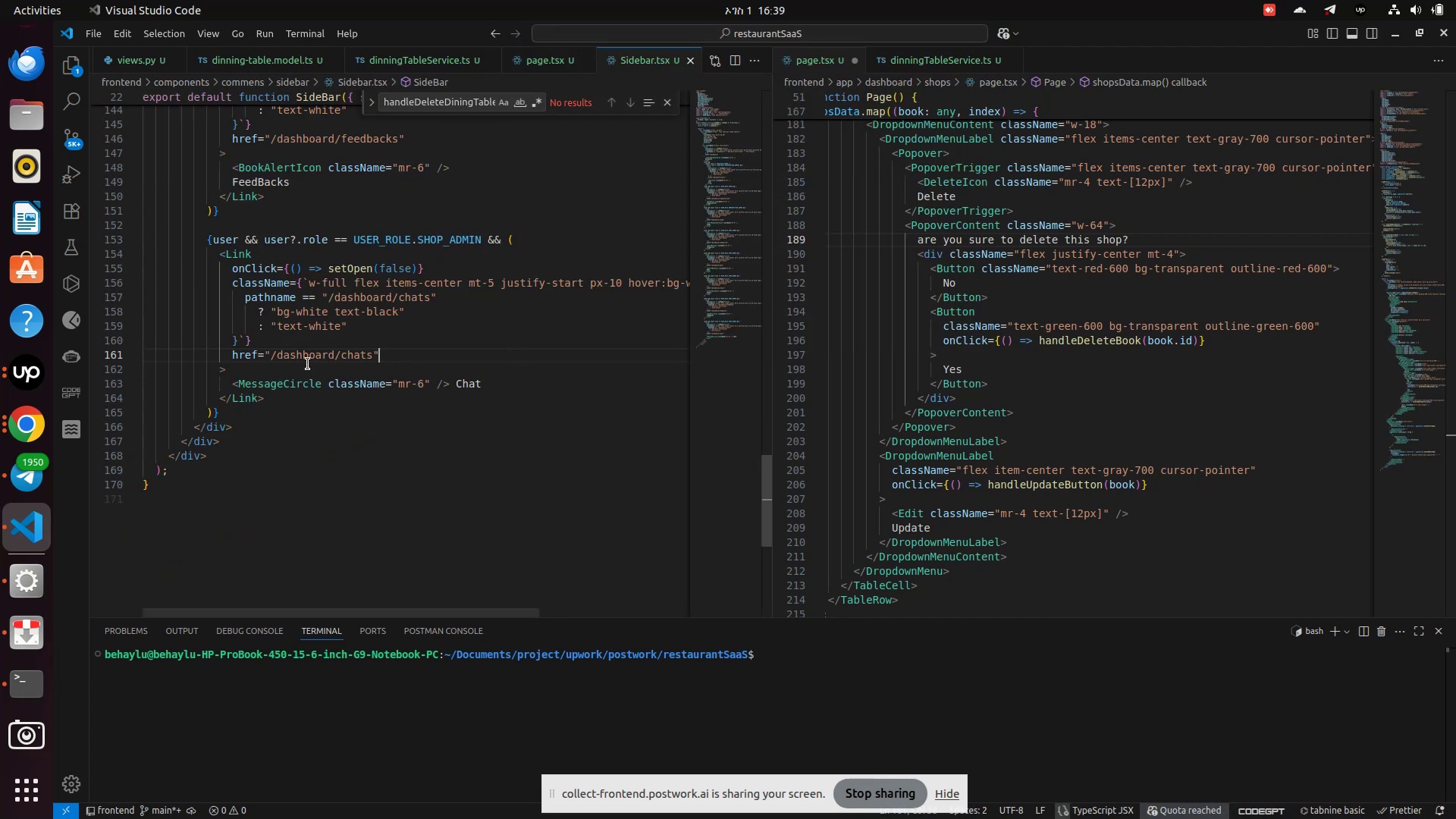 
scroll: coordinate [308, 364], scroll_direction: up, amount: 1.0
 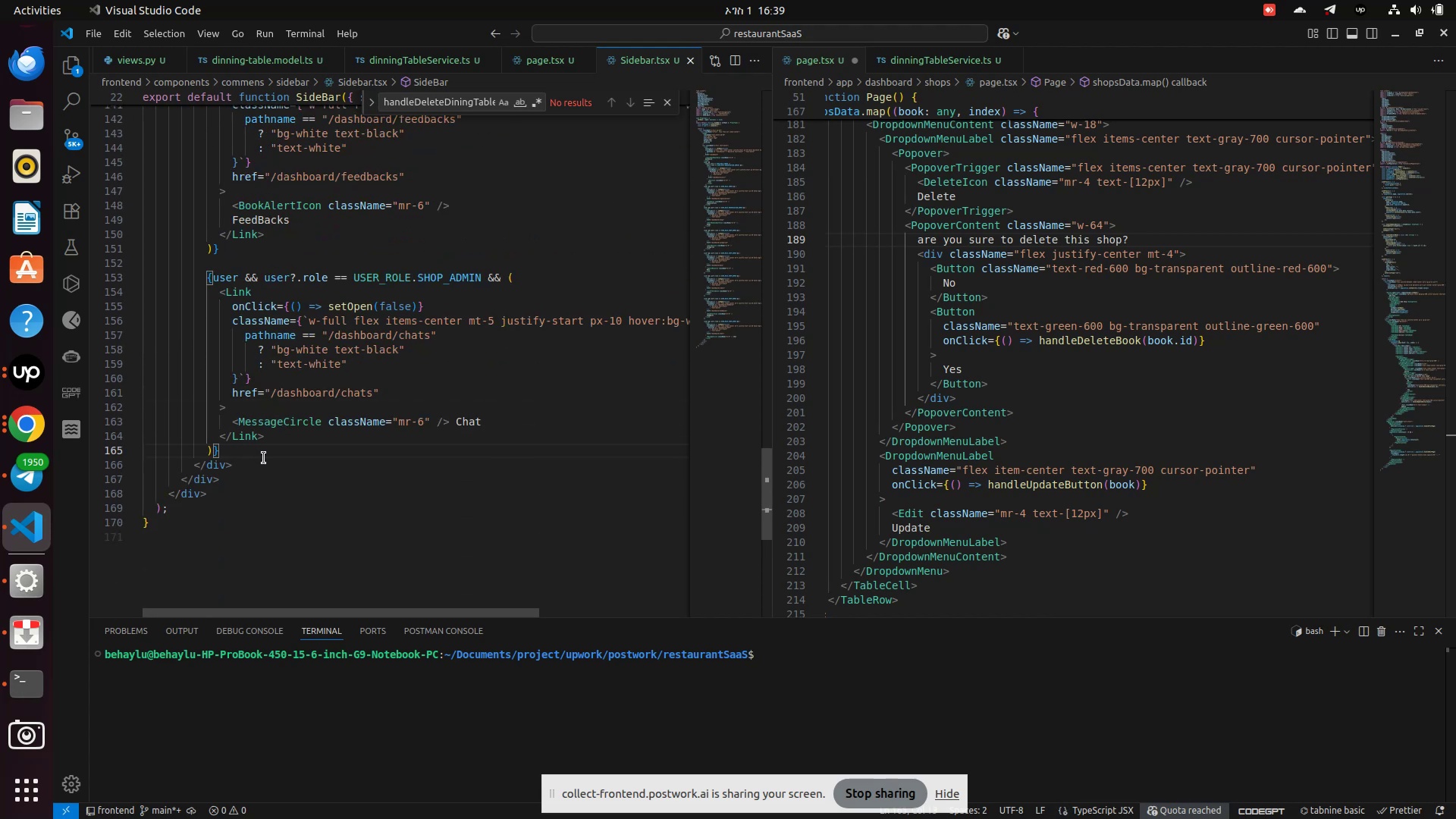 
key(Enter)
 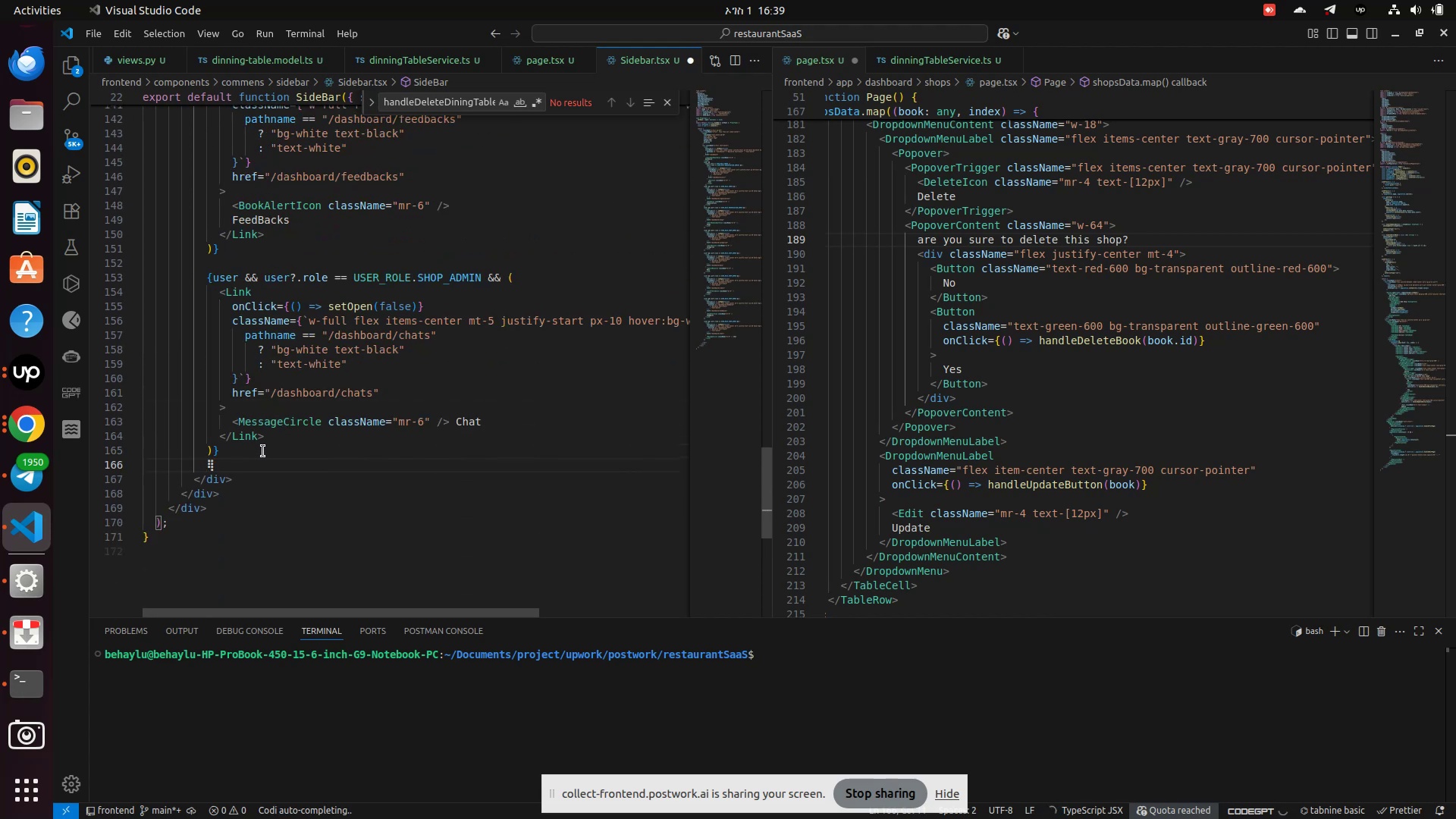 
key(Shift+BracketLeft)
 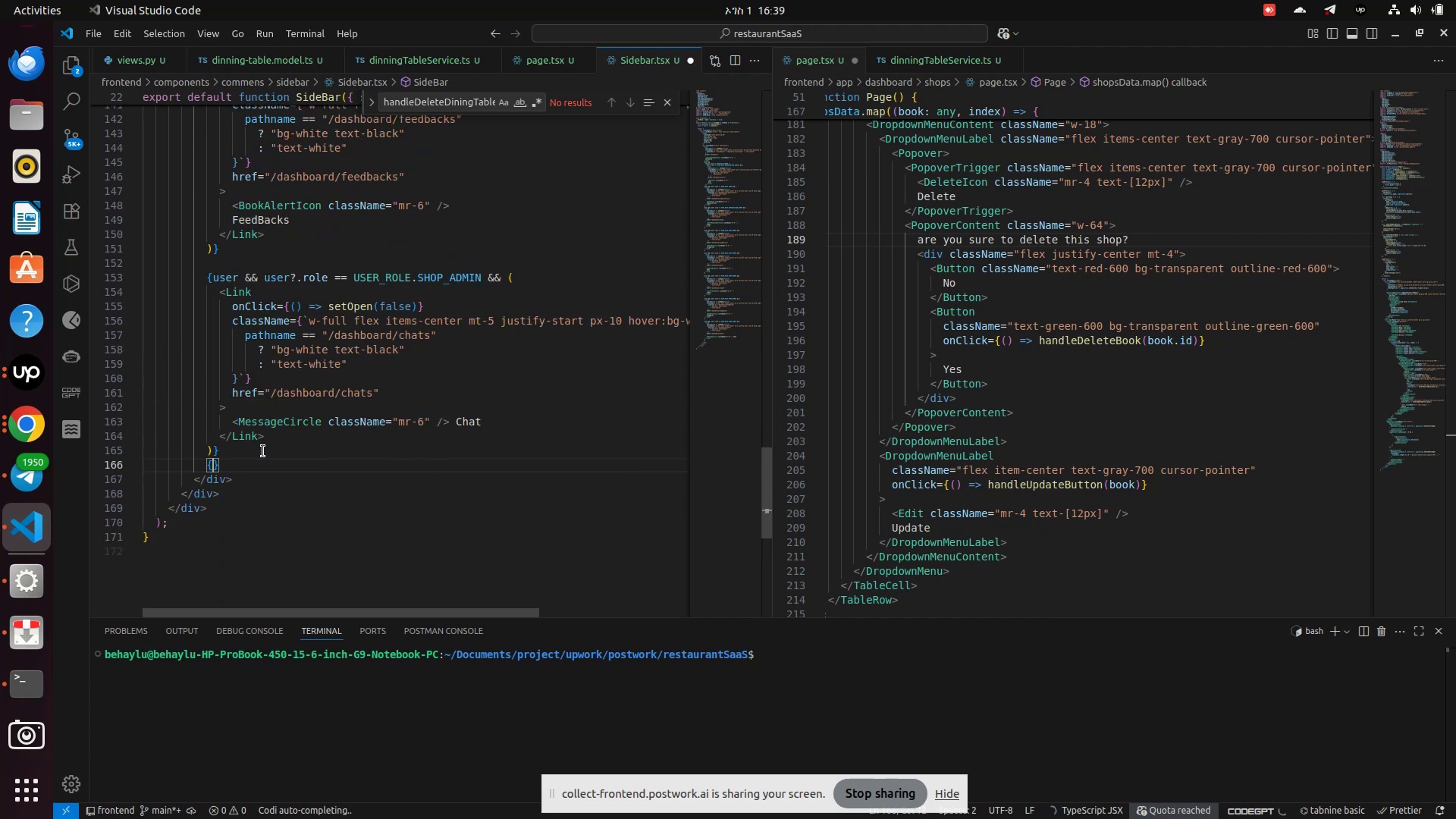 
key(Enter)
 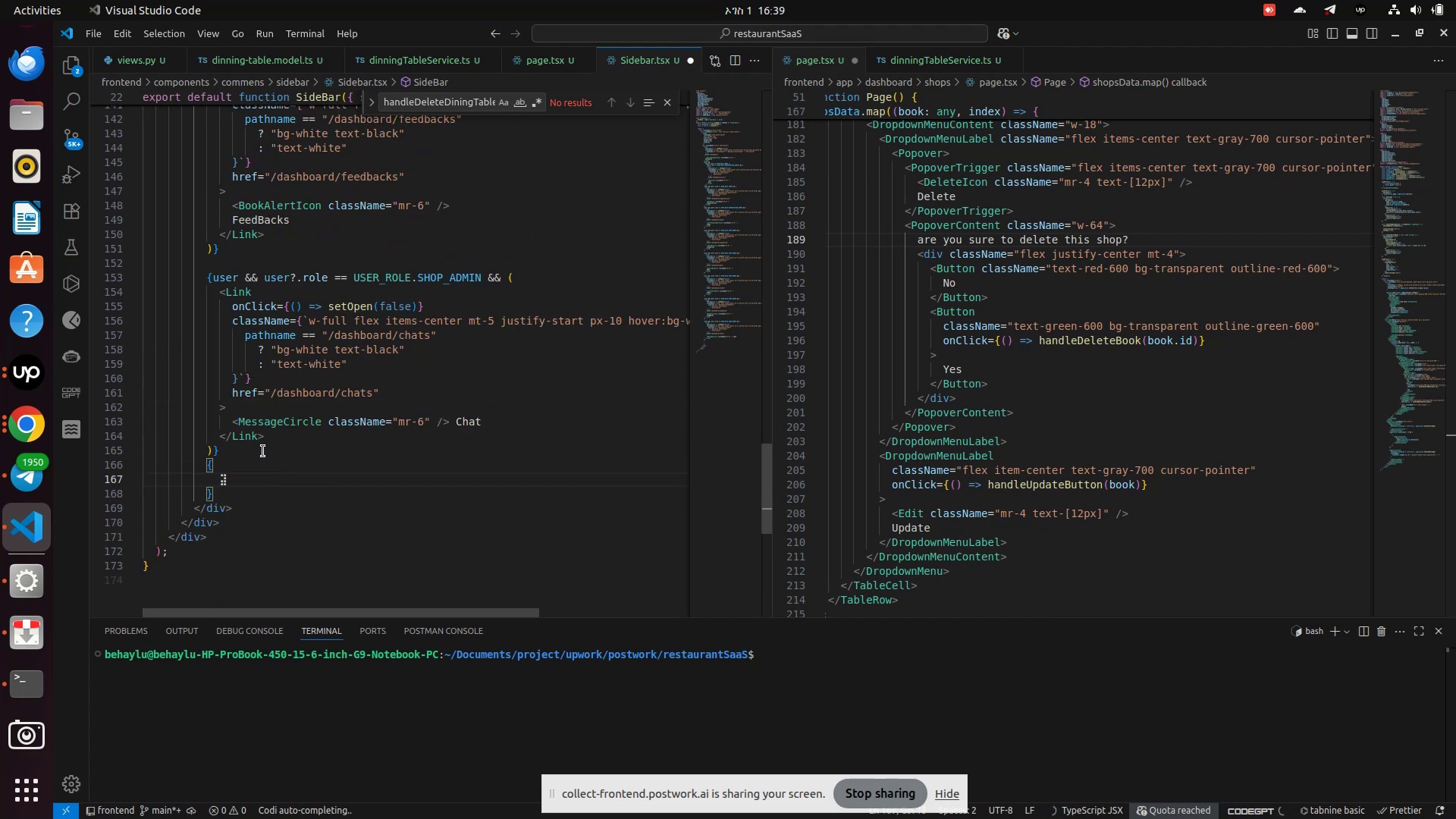 
type(user && user?.role == USER_)
 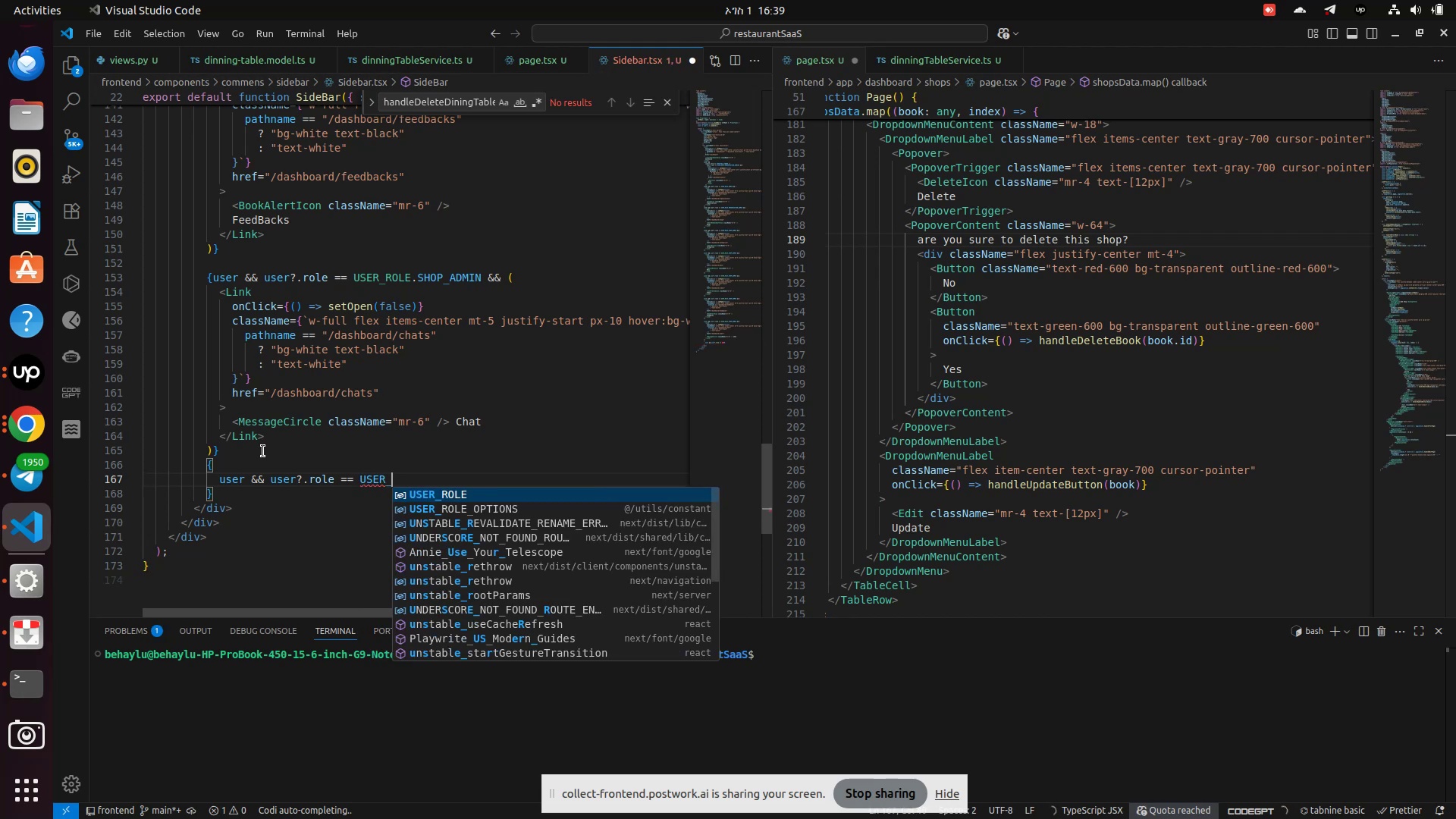 
wait(62.13)
 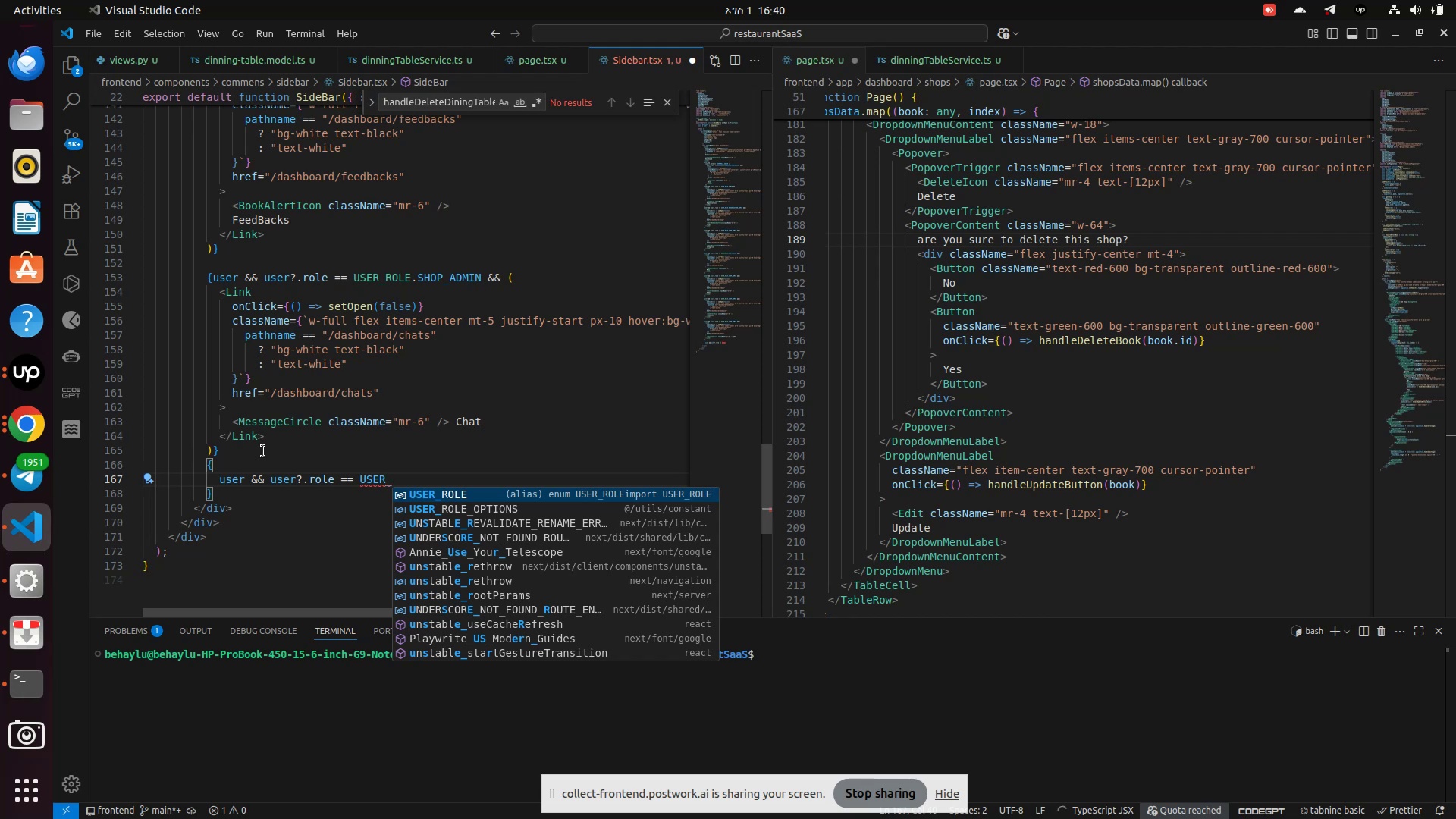 
key(Backspace)
 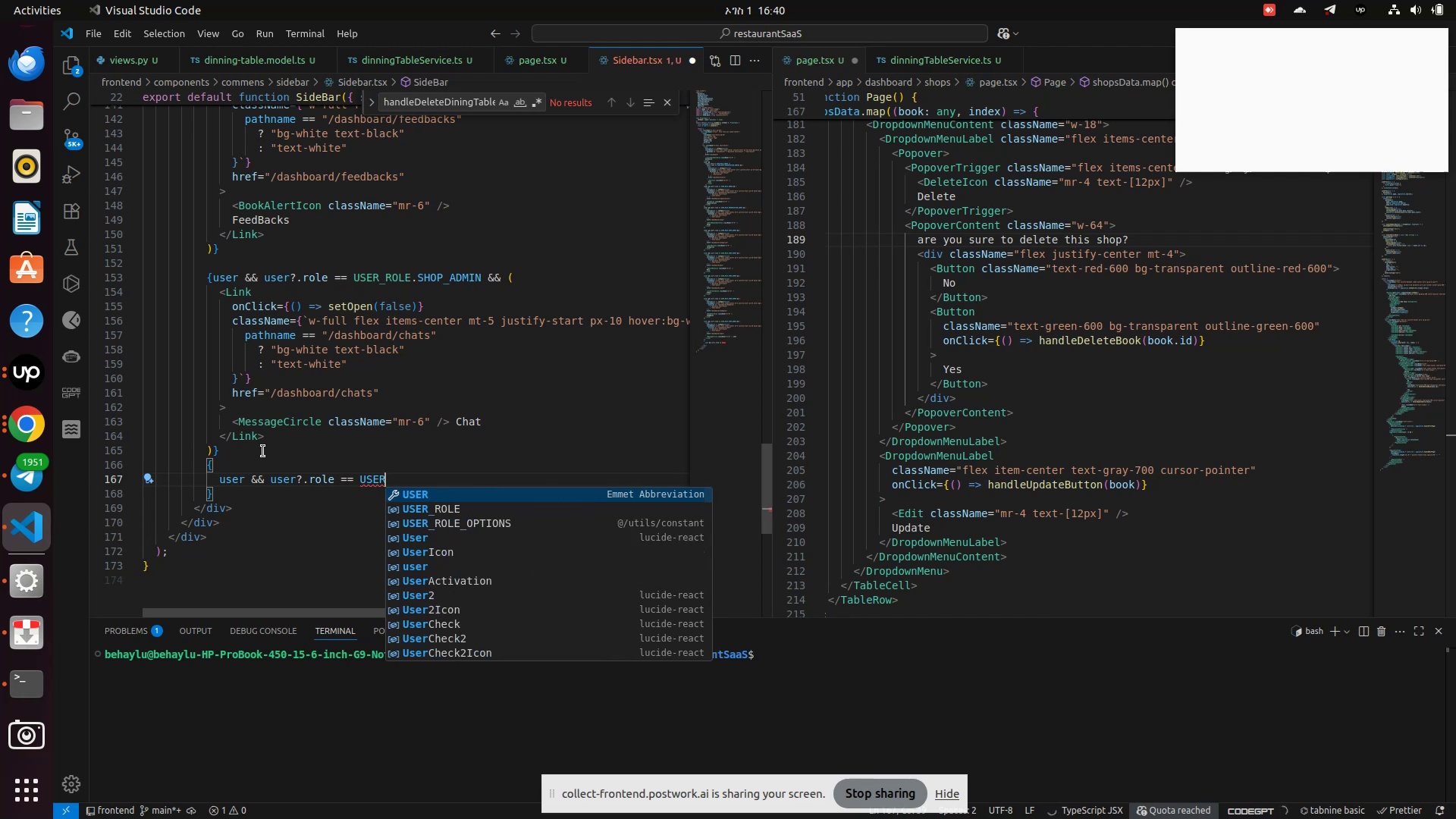 
key(ArrowDown)
 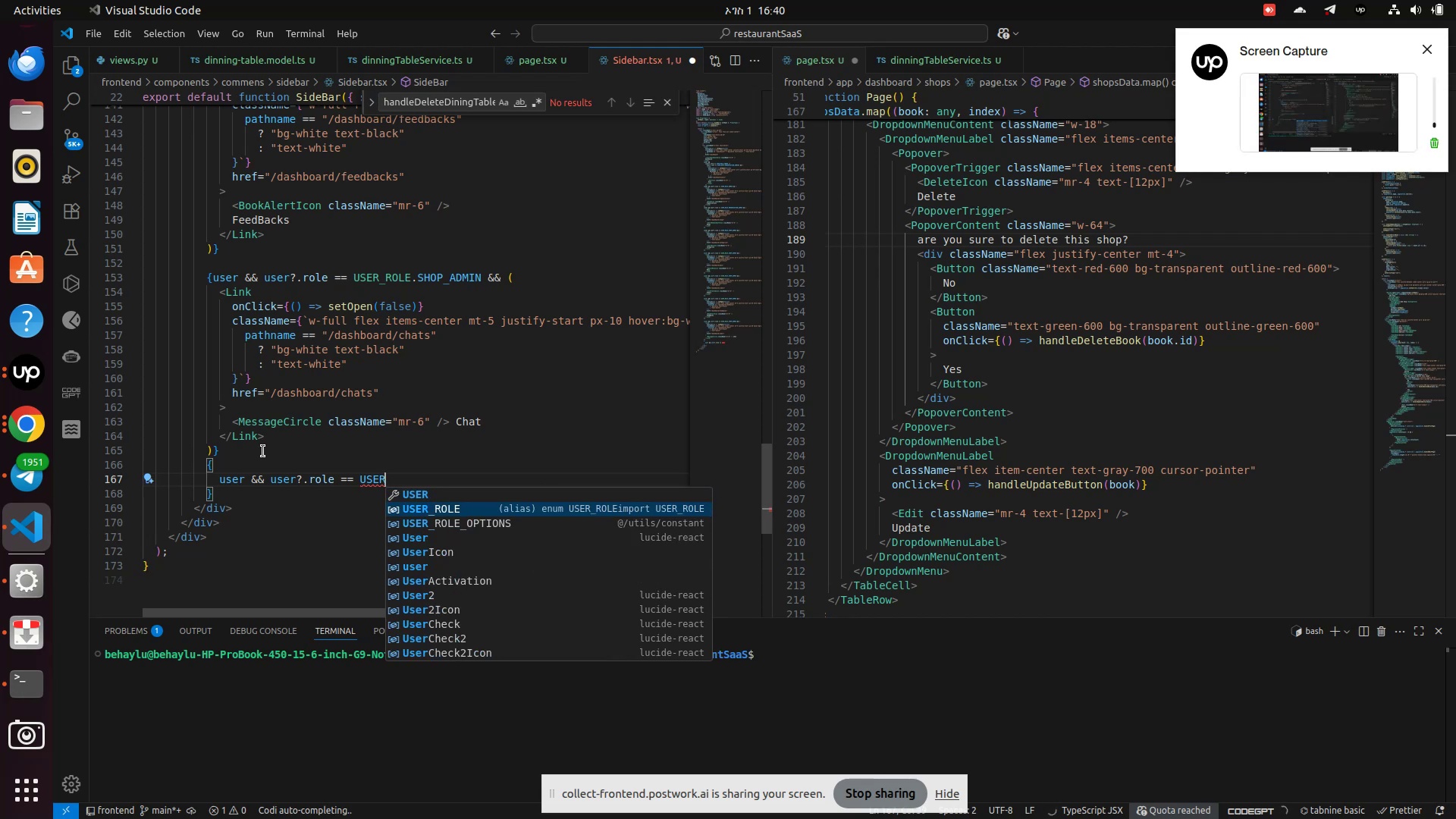 
key(Enter)
 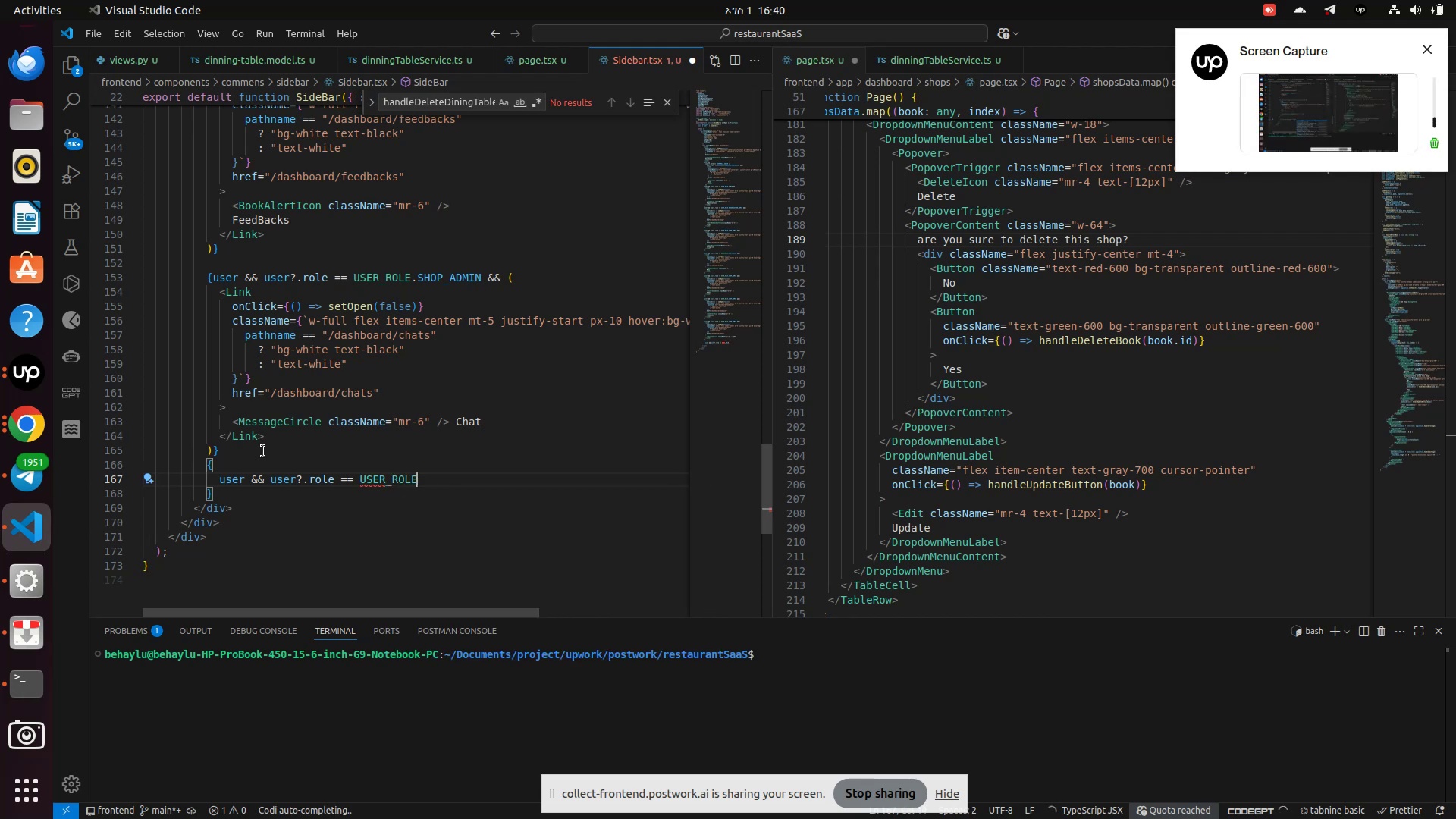 
key(Period)
 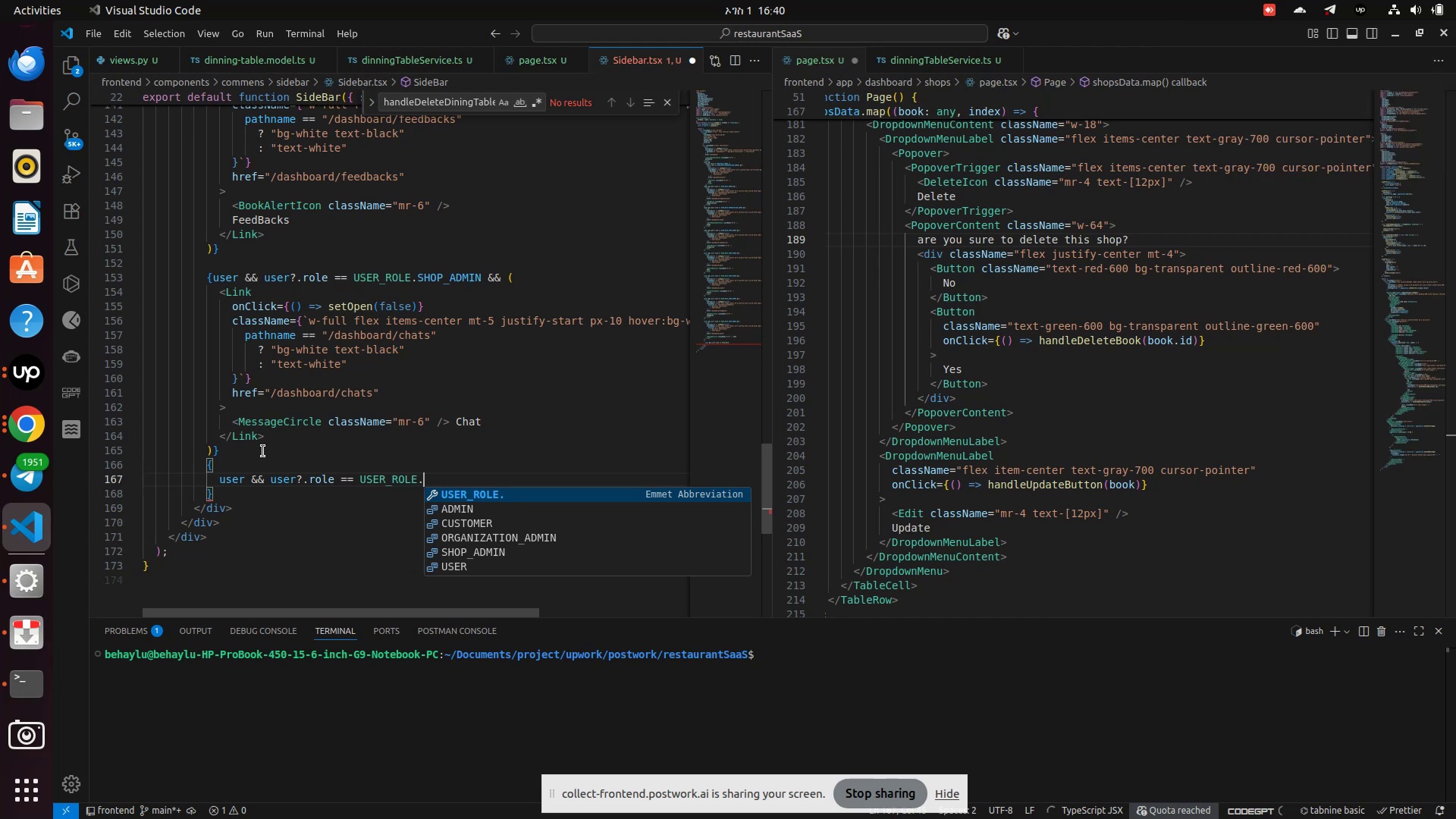 
wait(6.91)
 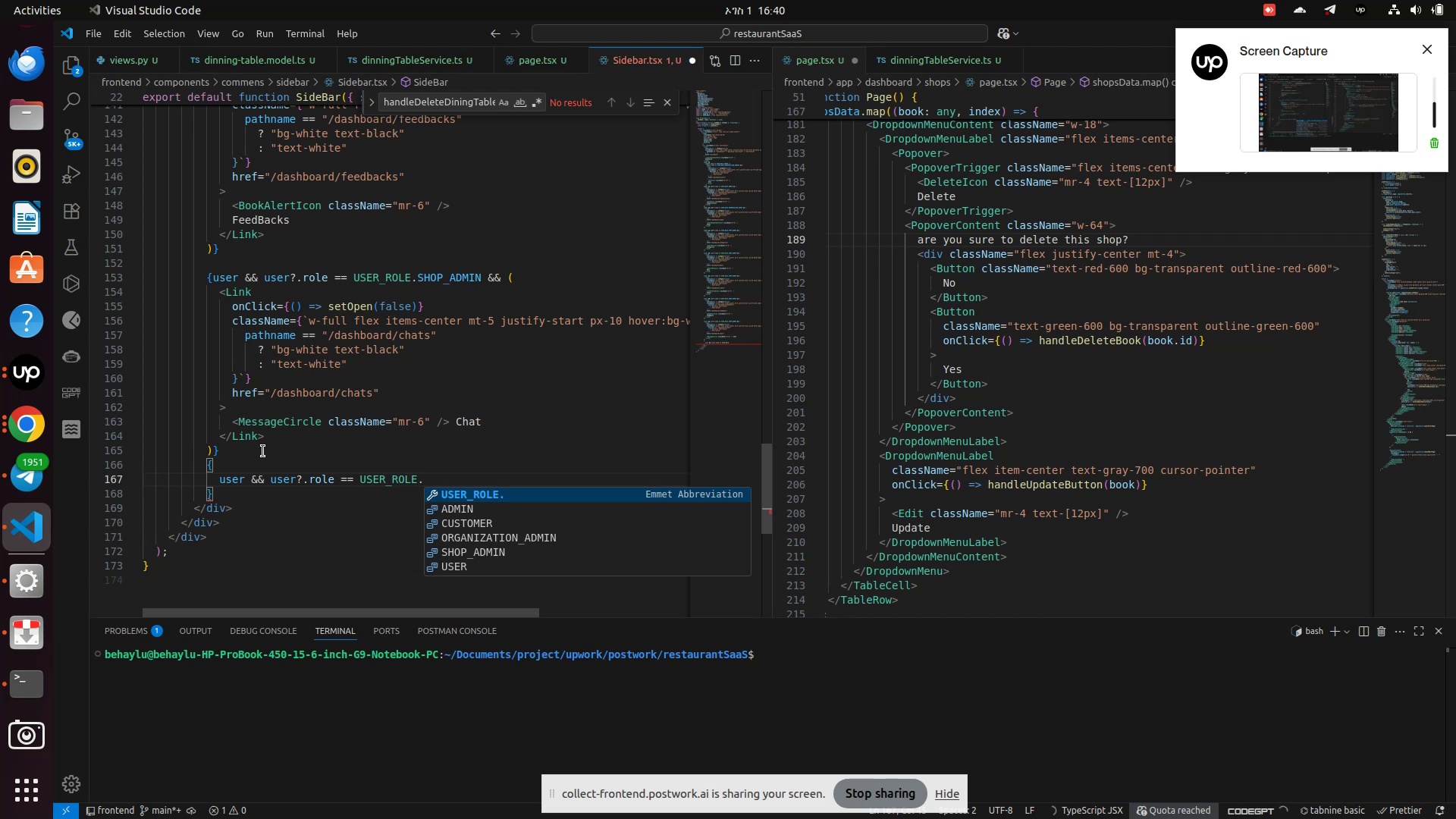 
key(Shift+S)
 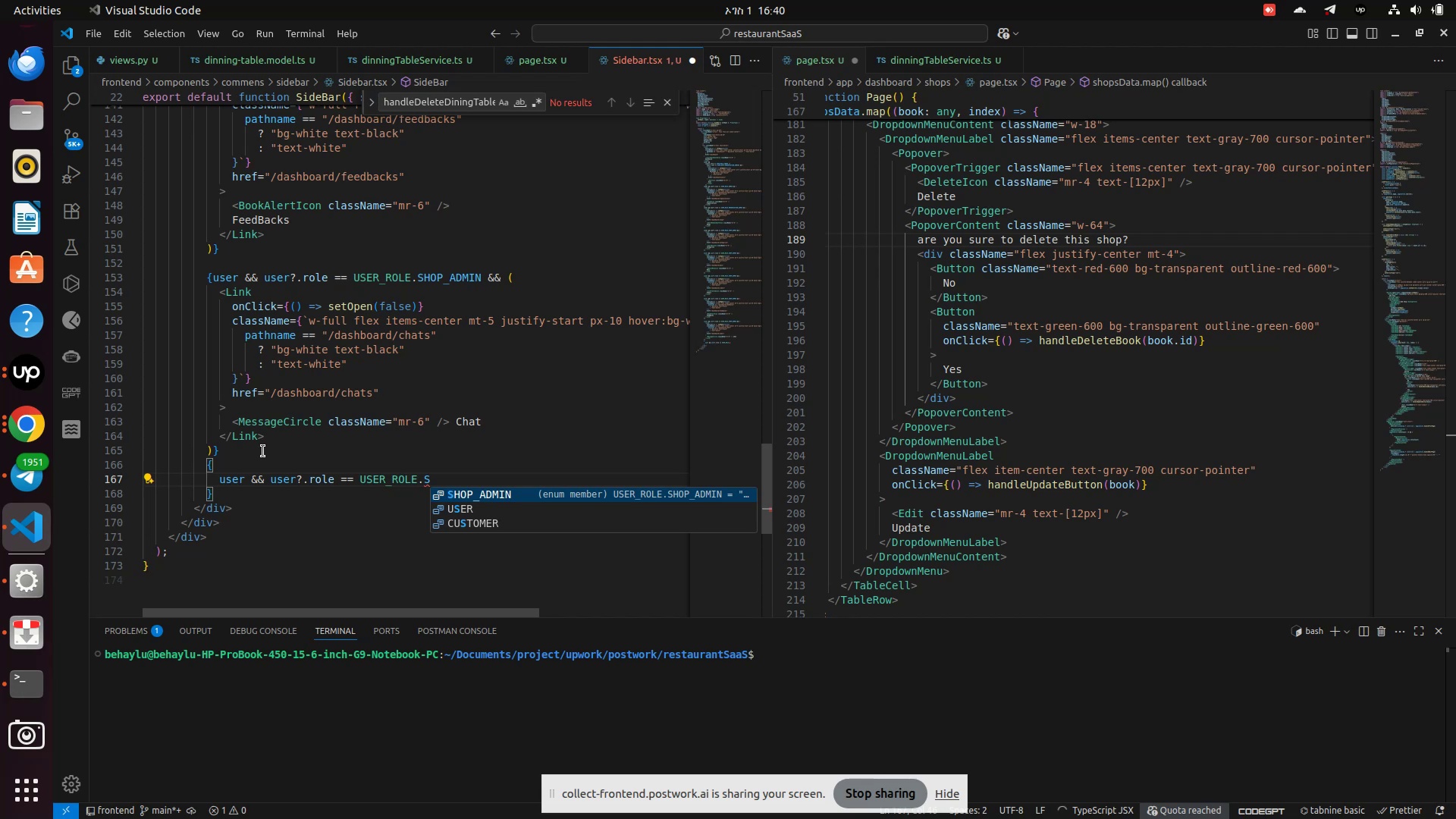 
wait(6.22)
 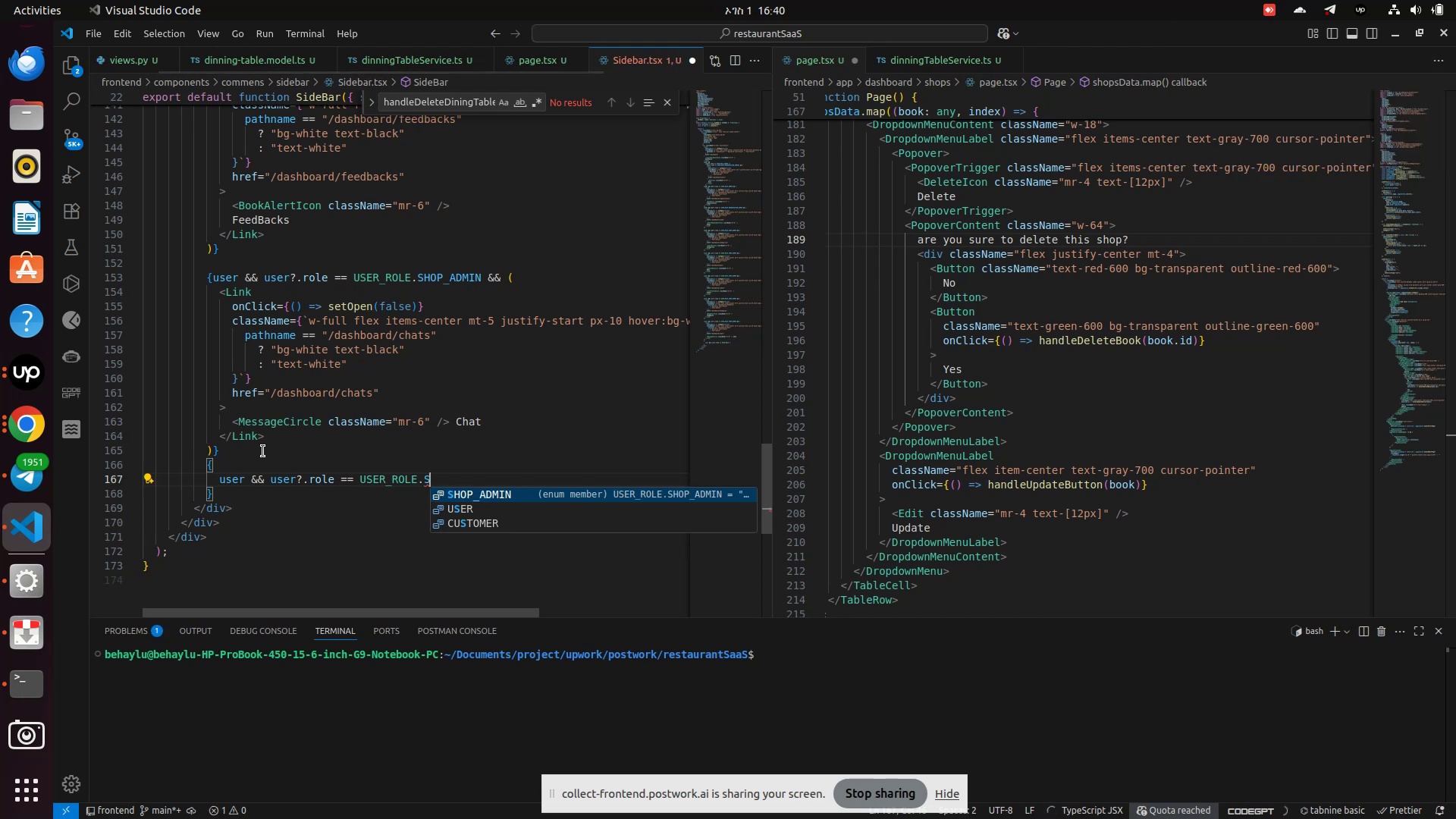 
key(Enter)
 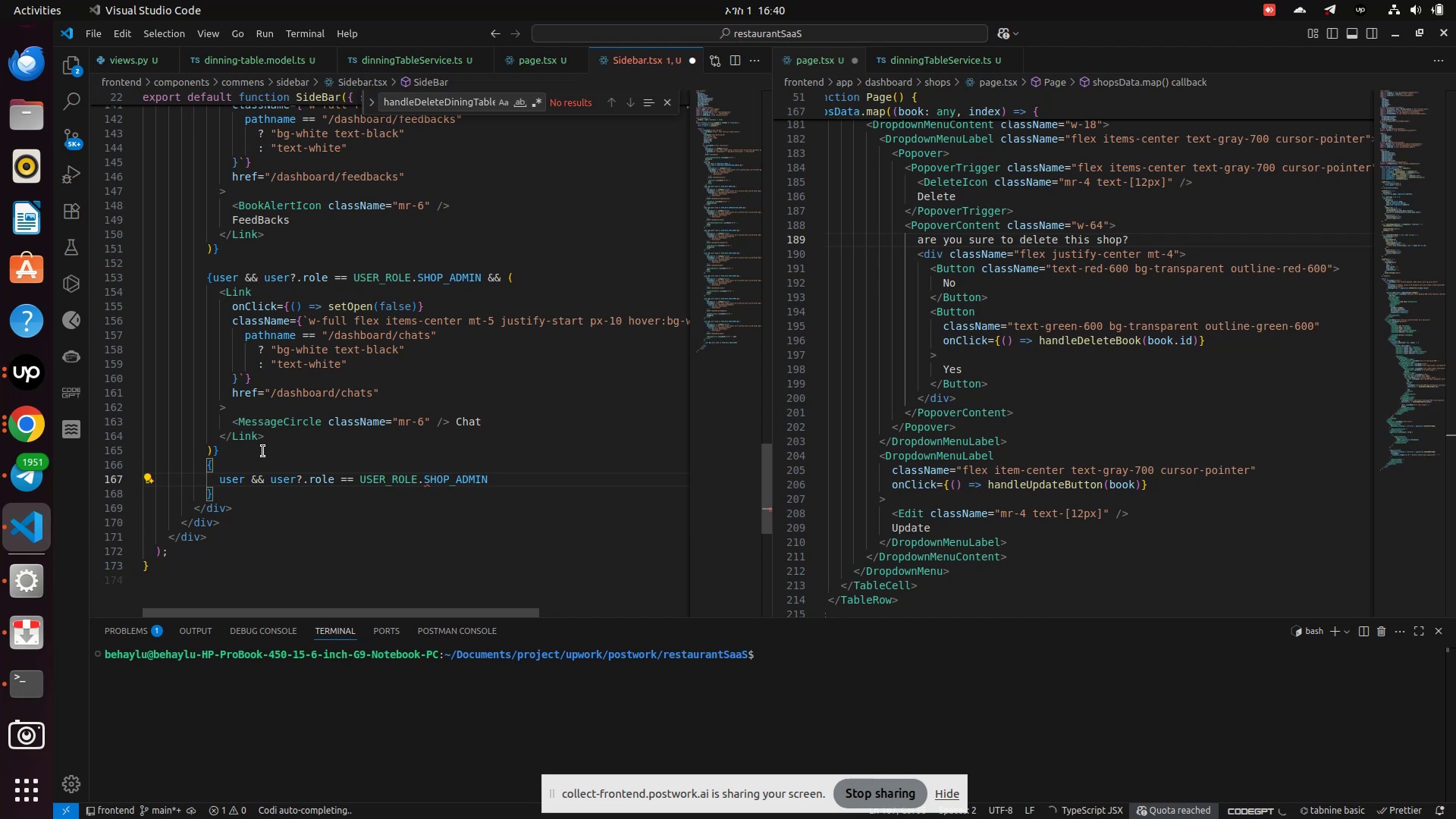 
type( *)
key(Backspace)
type(&& ()
 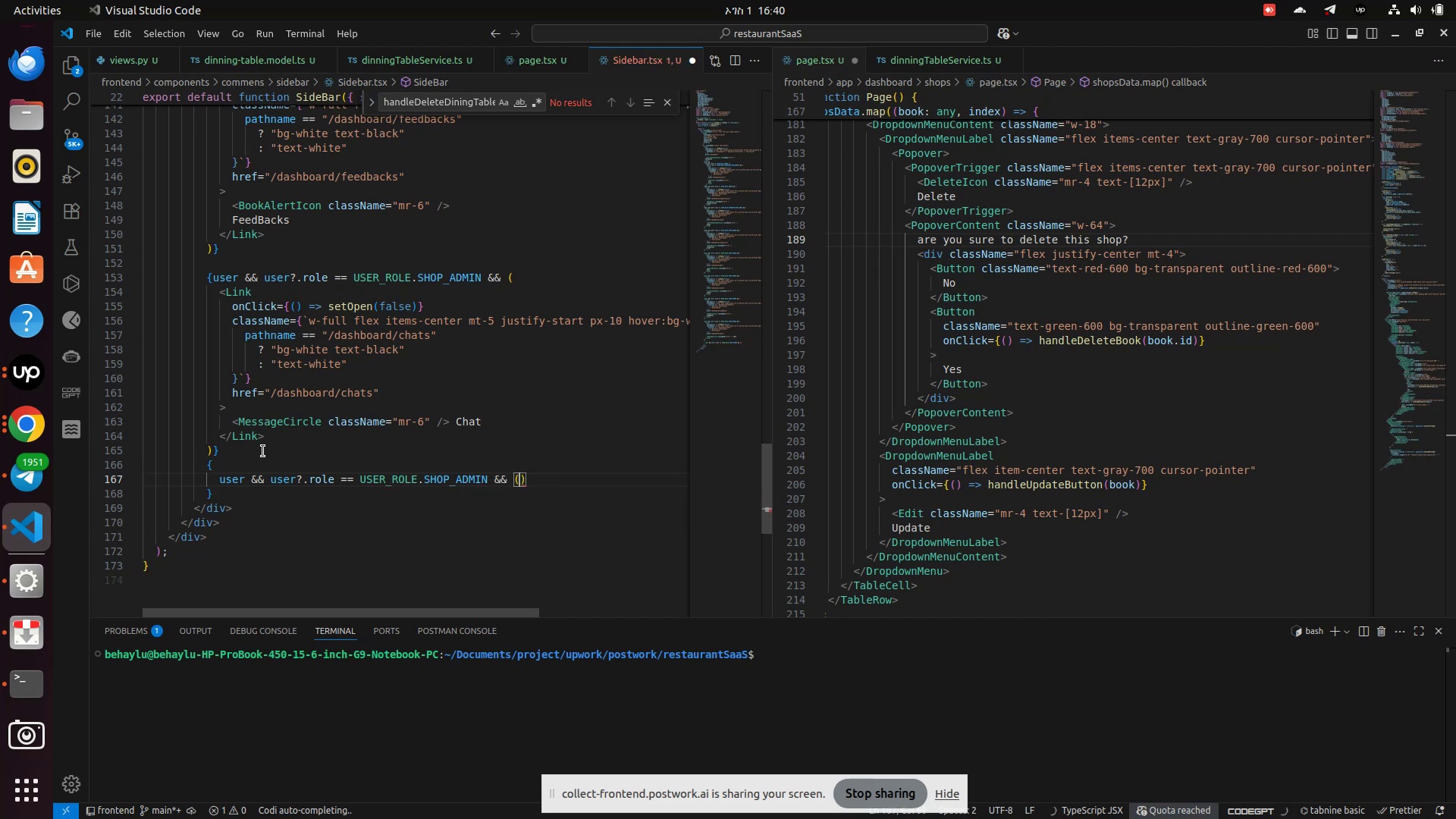 
key(Enter)
 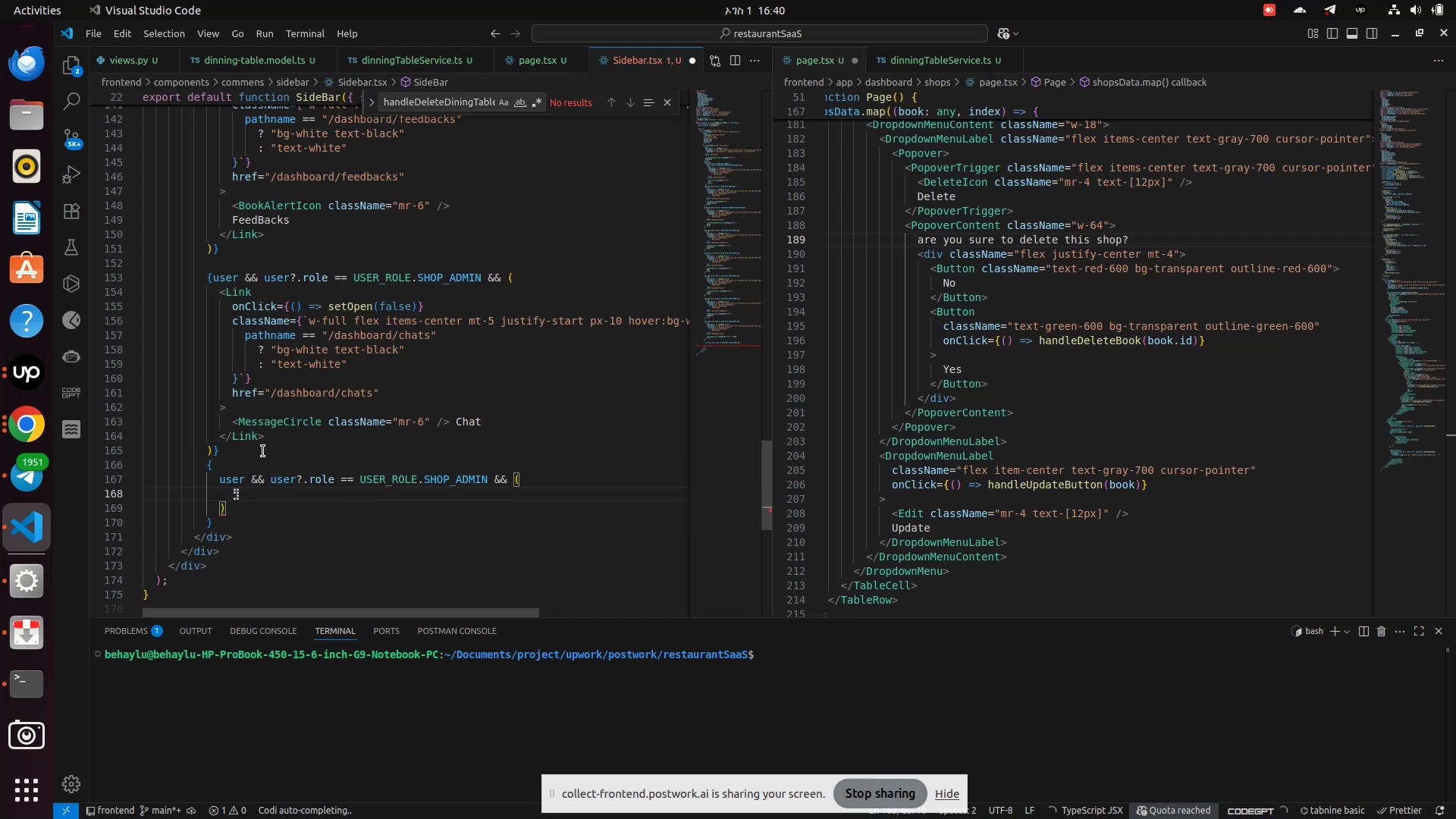 
type(Link)
 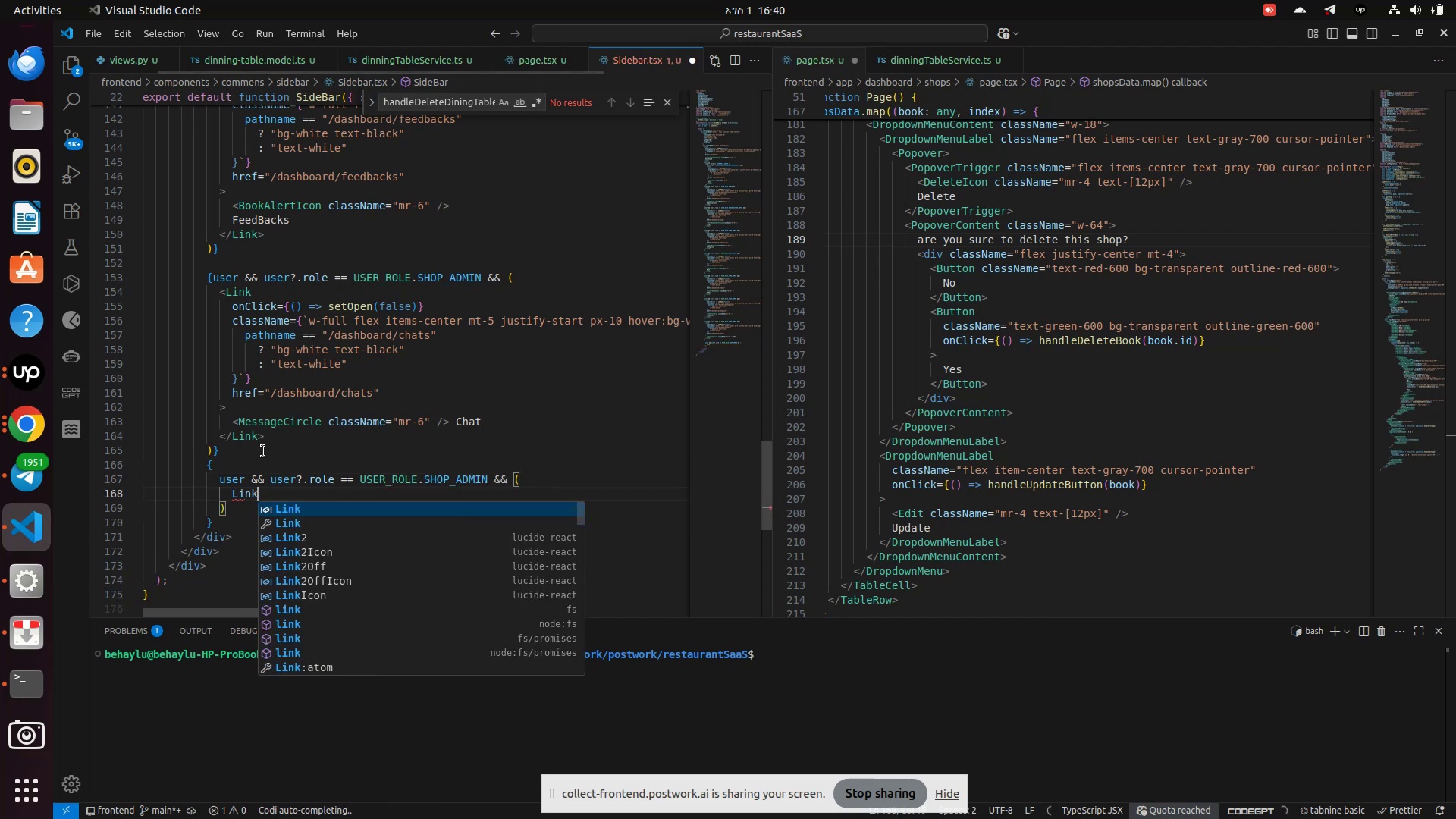 
key(Enter)
 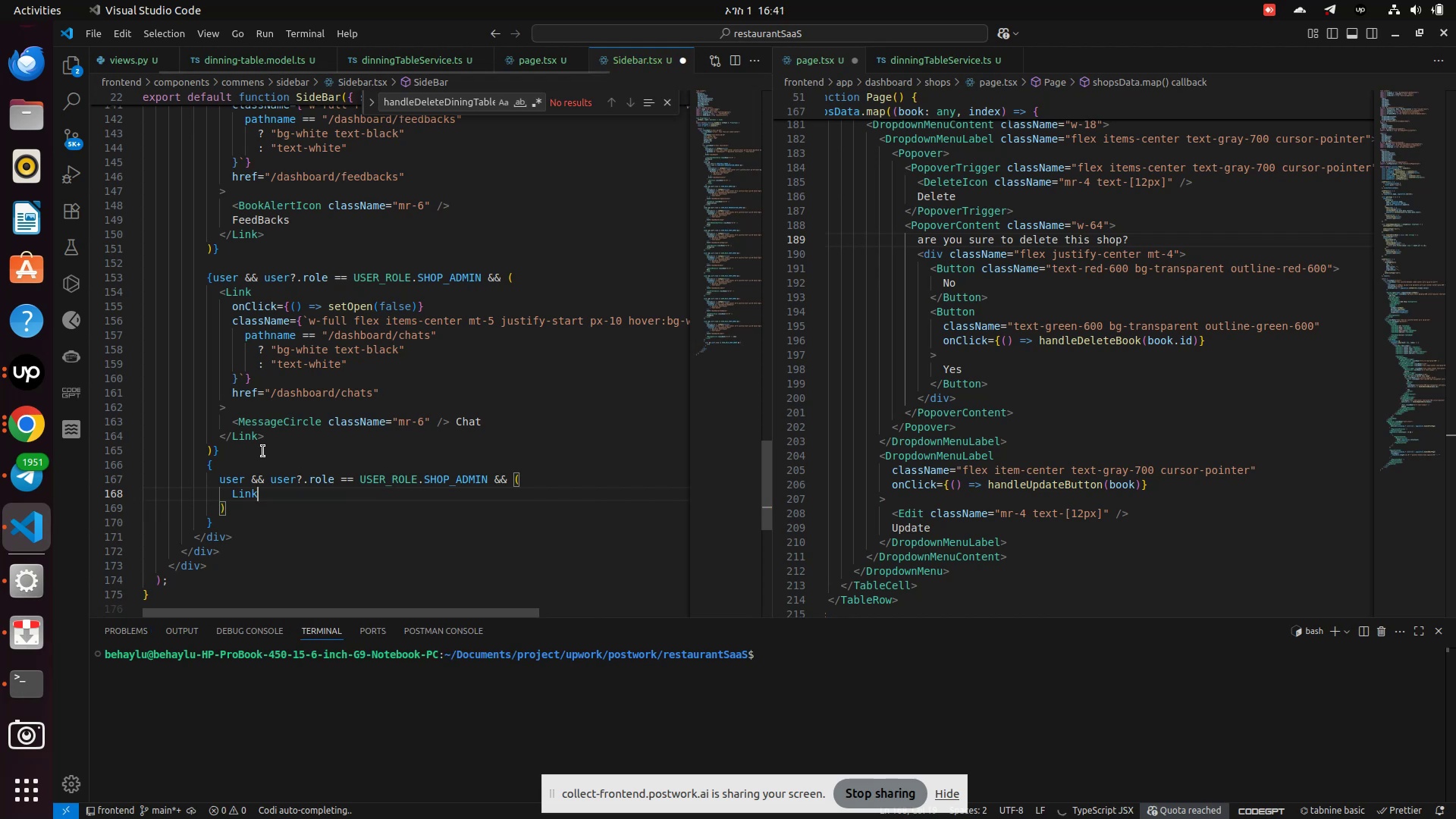 
key(Backspace)
key(Backspace)
key(Backspace)
key(Backspace)
type(<Link)
 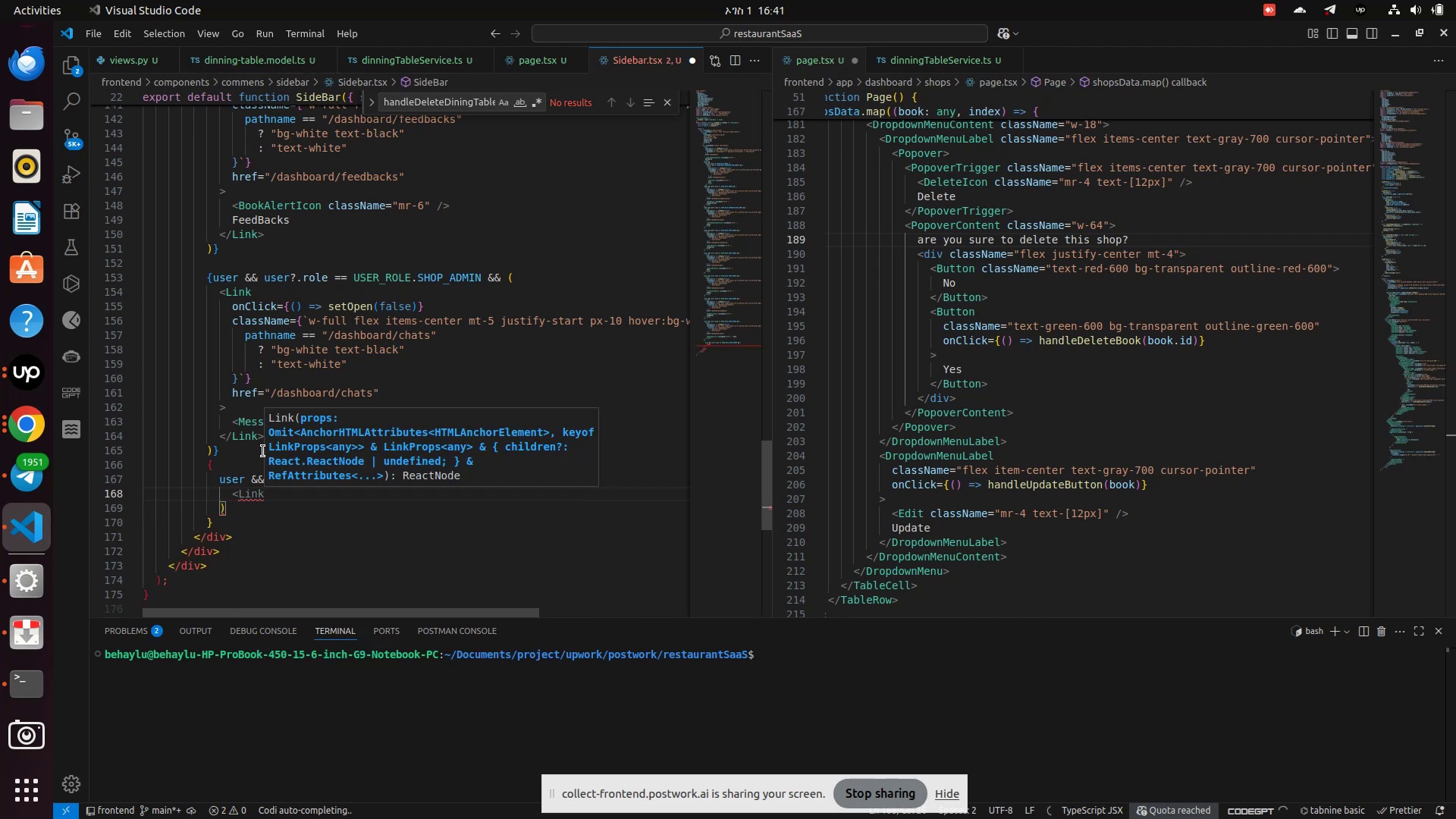 
 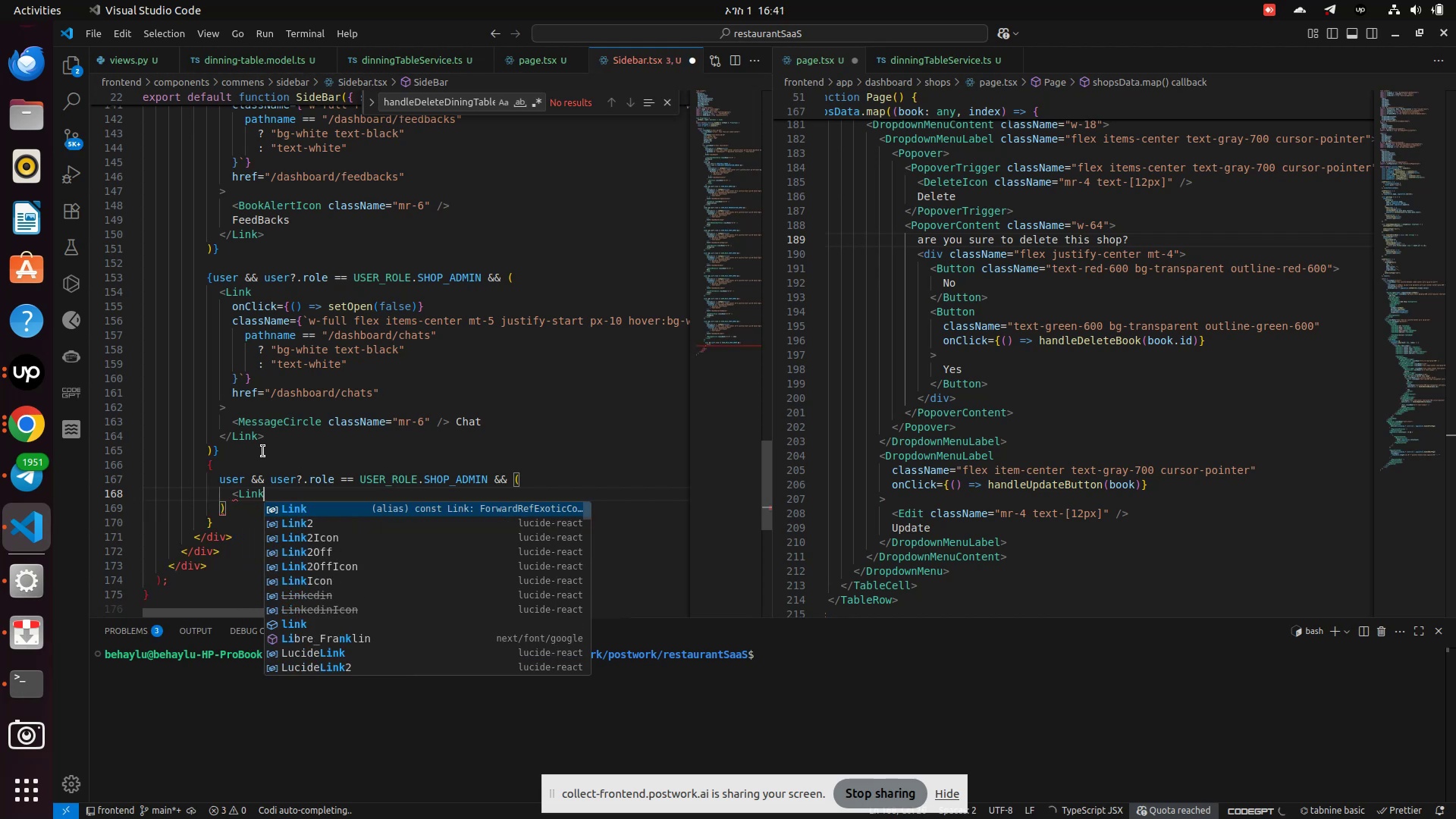 
key(Enter)
 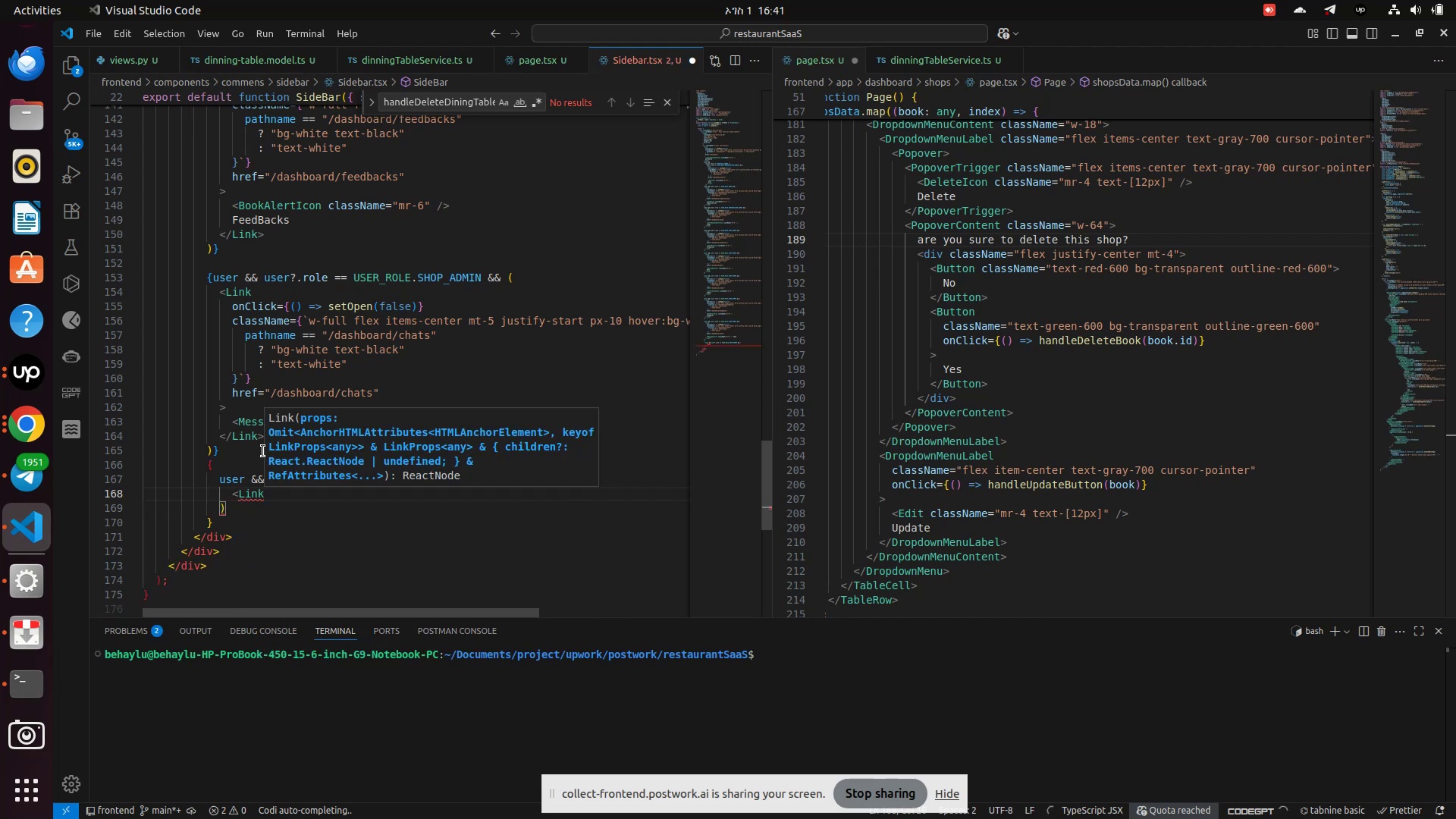 
key(Shift+Period)
 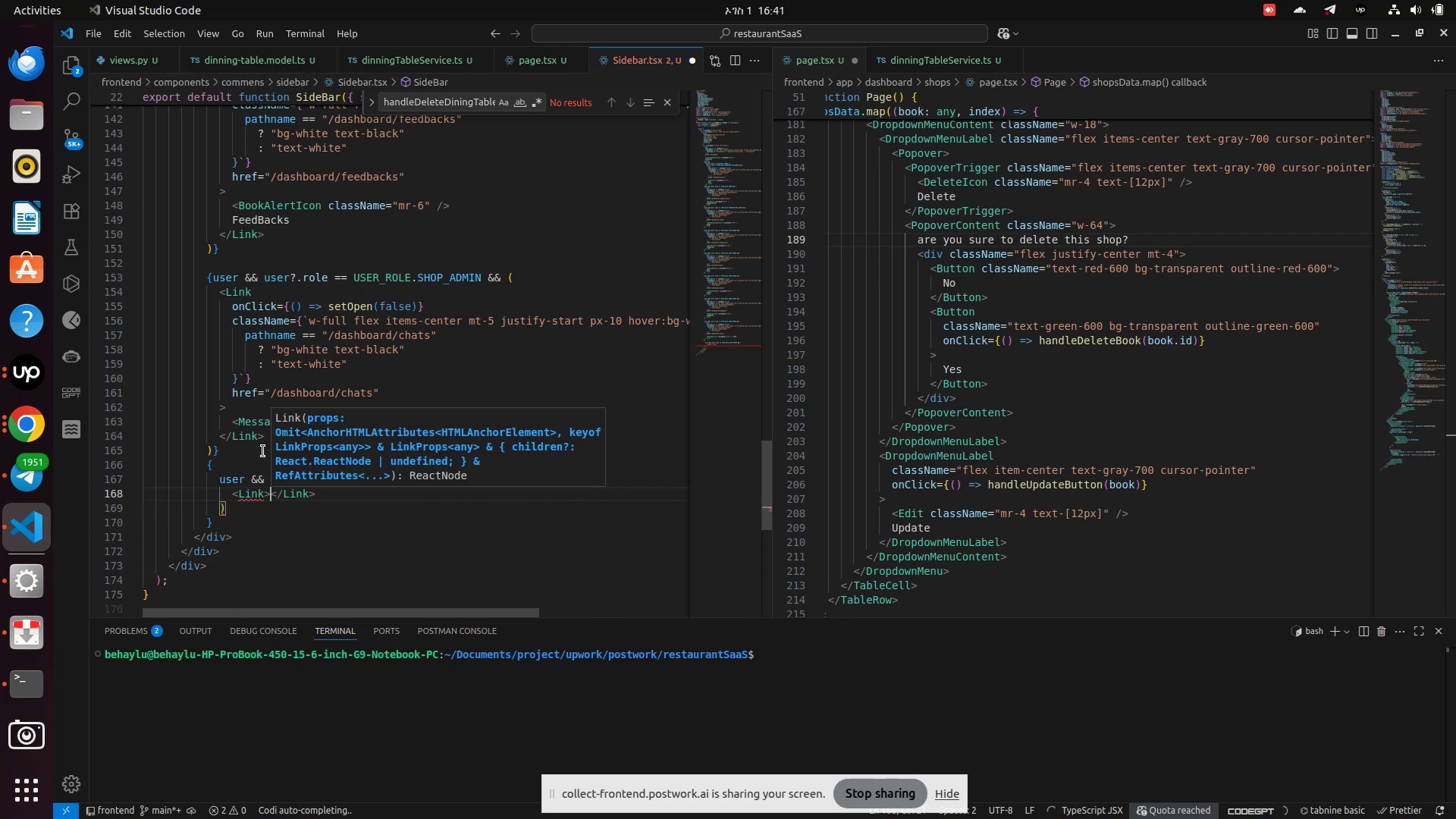 
key(Enter)
 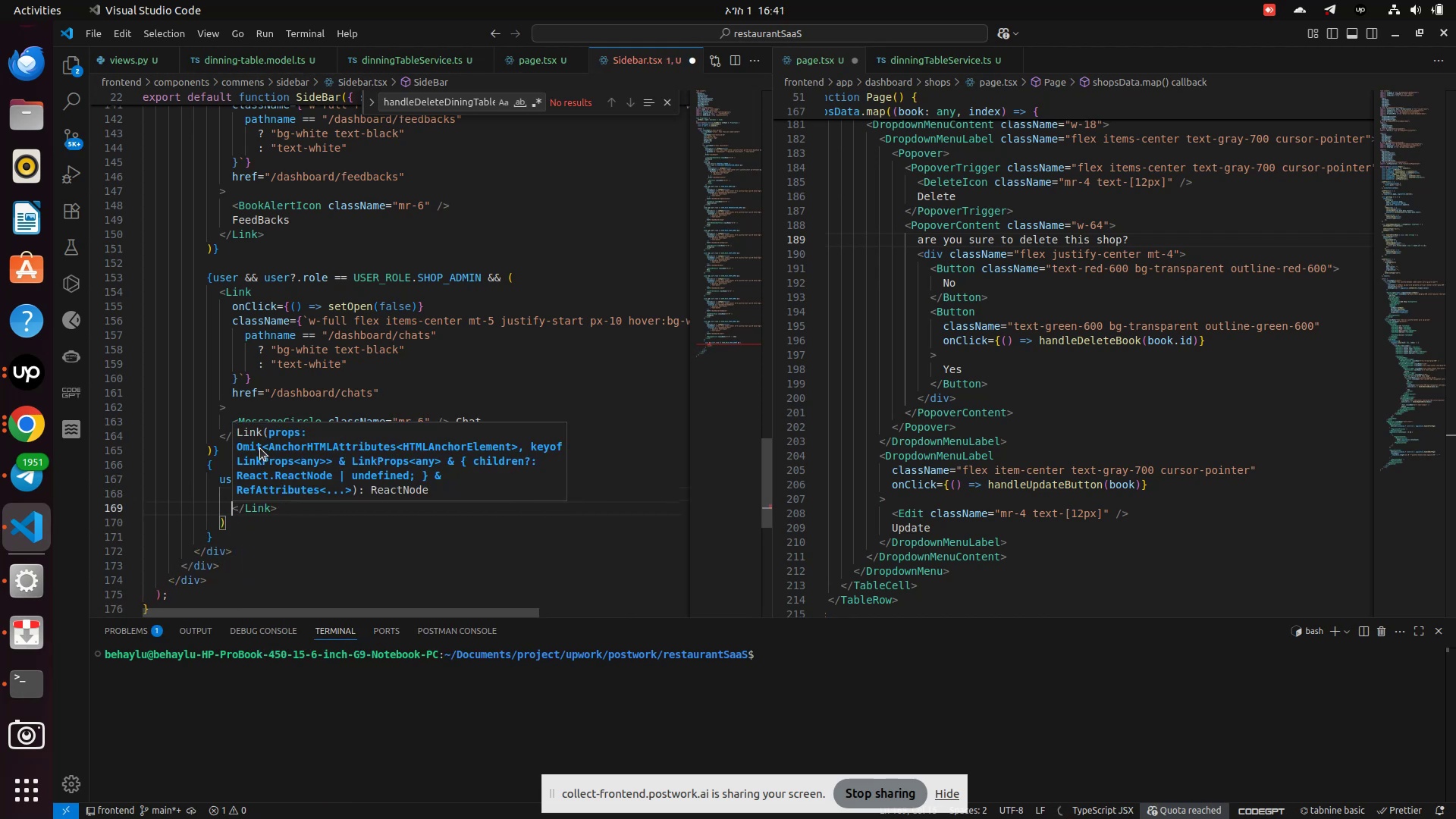 
left_click([325, 527])
 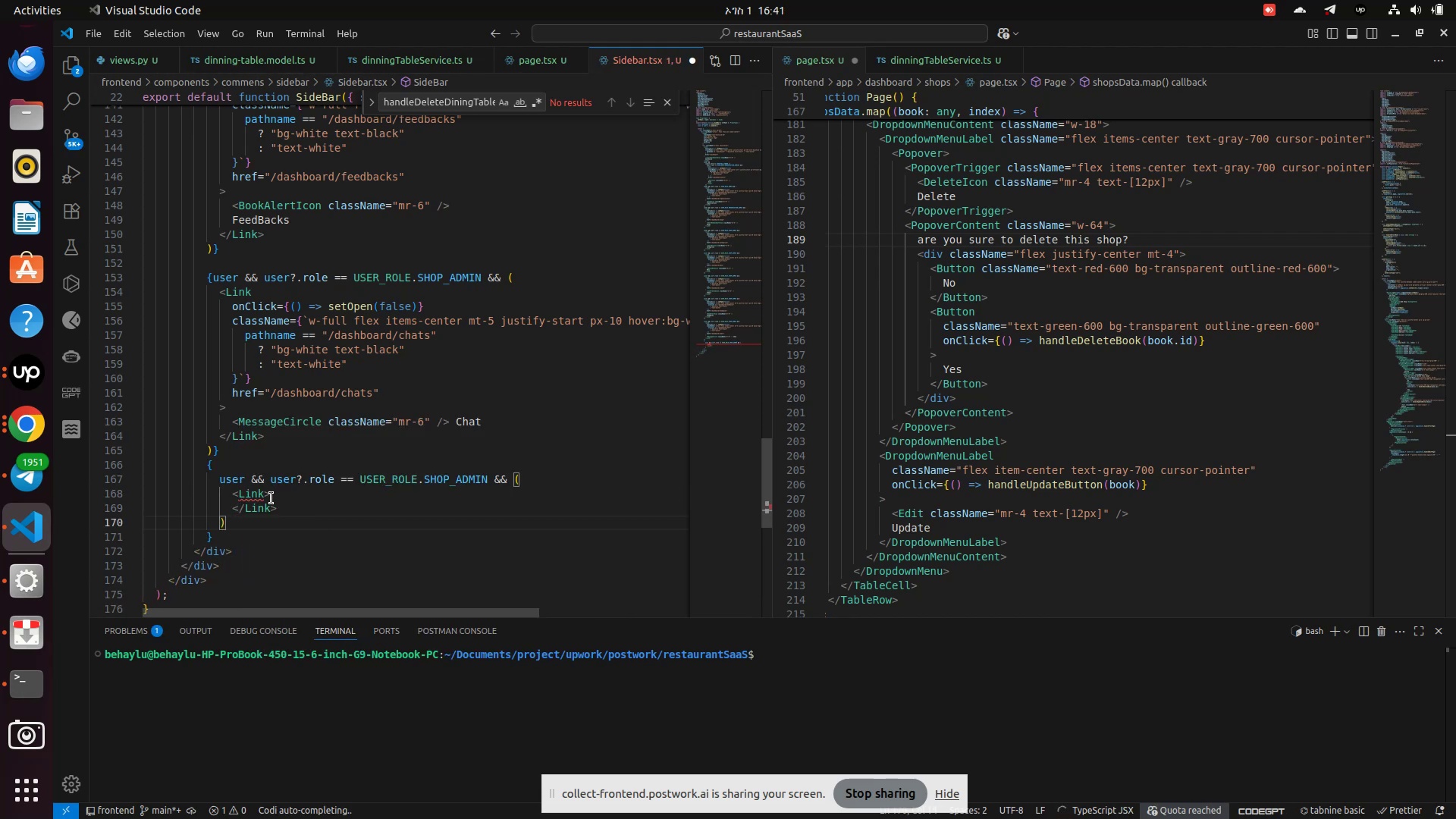 
left_click([271, 498])
 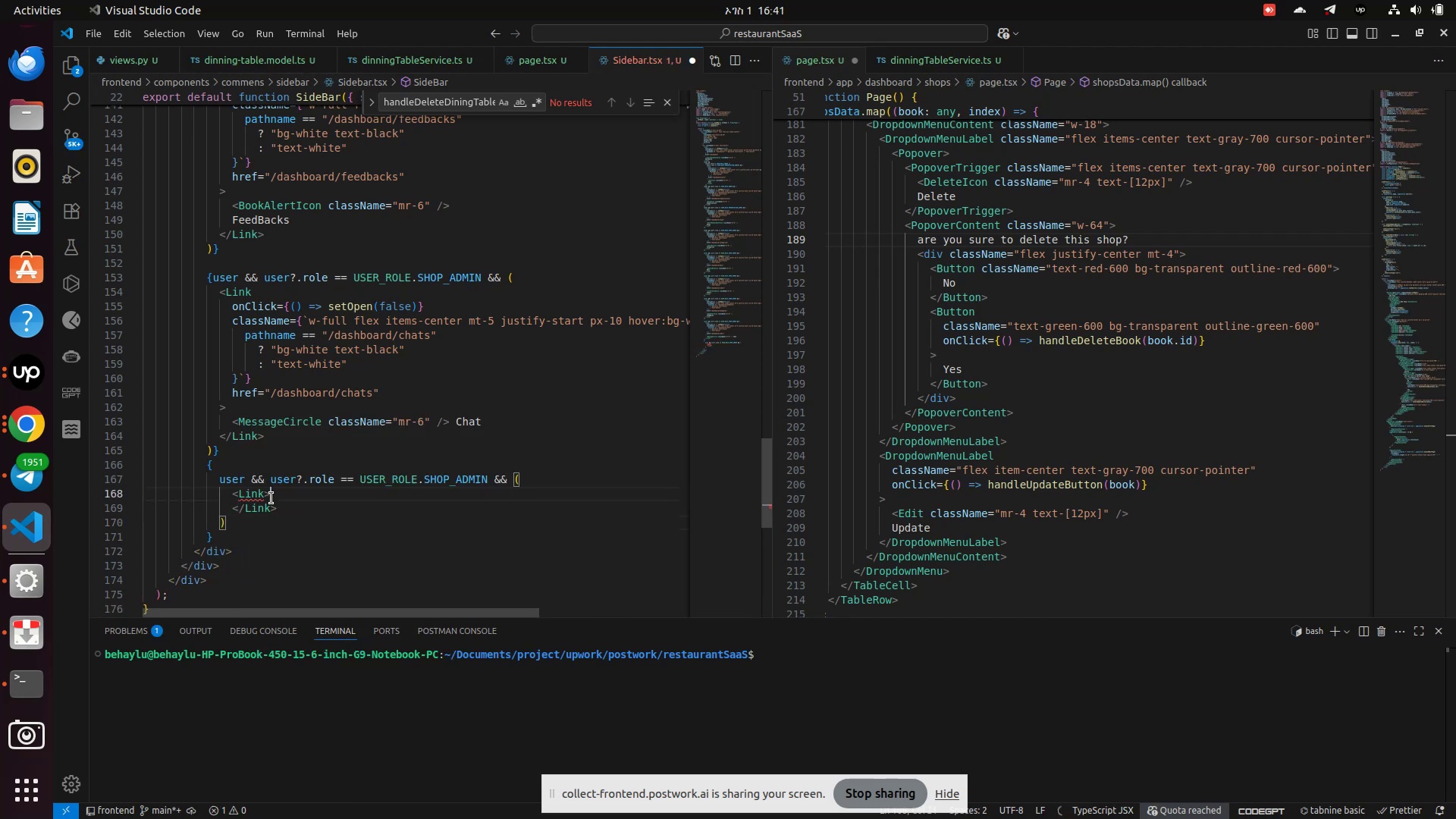 
key(ArrowLeft)
 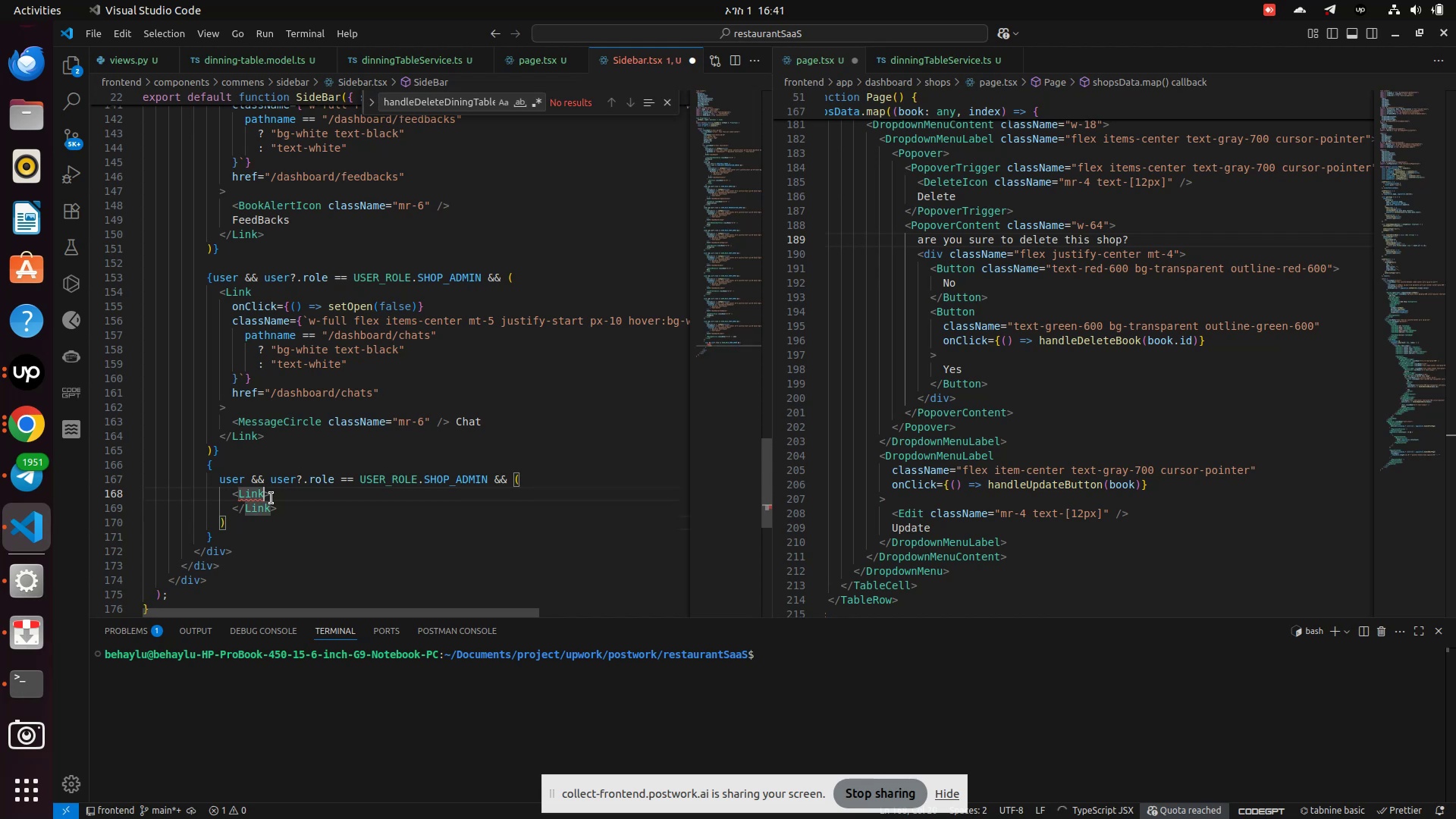 
type( cla)
 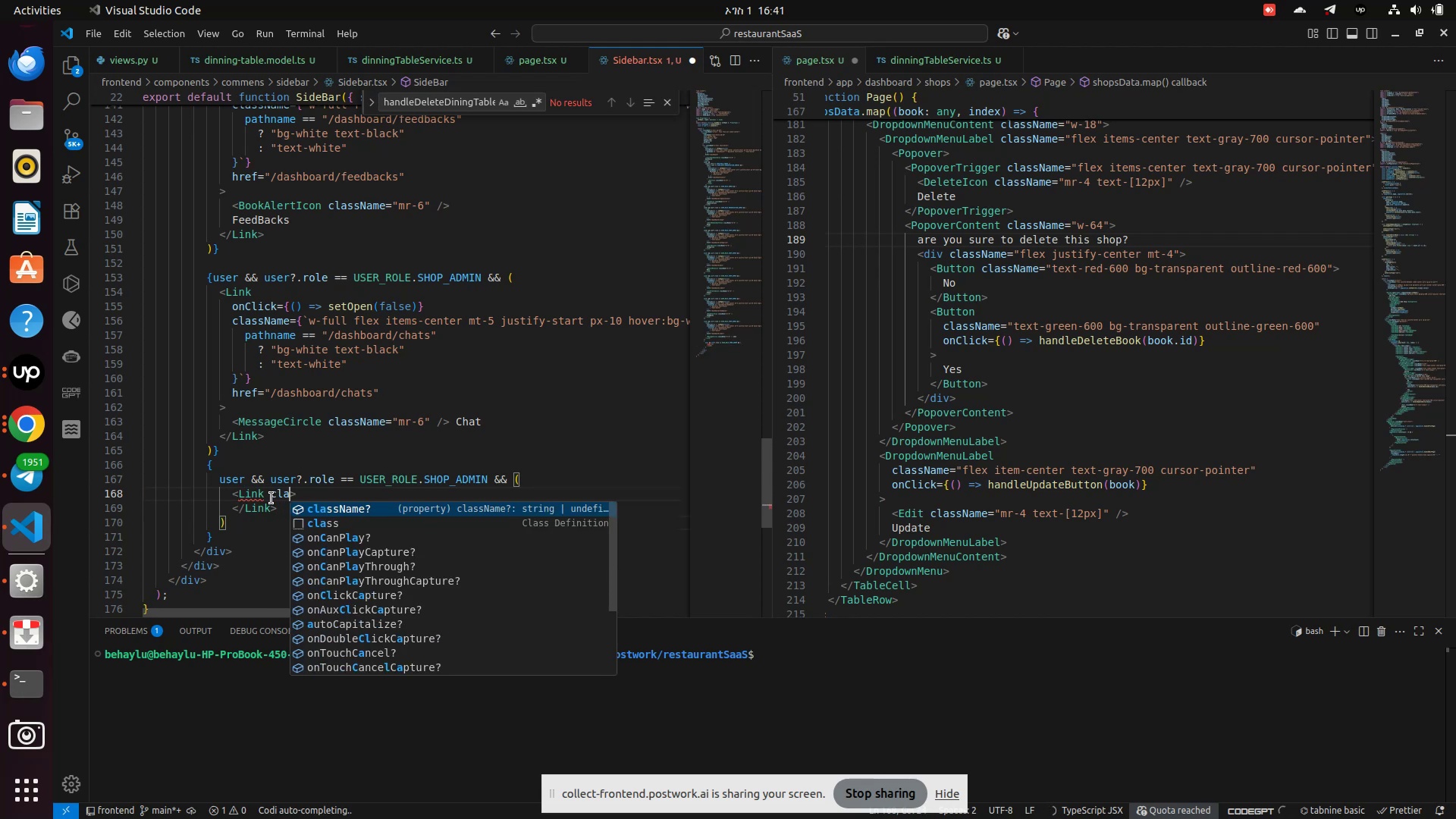 
key(Enter)
 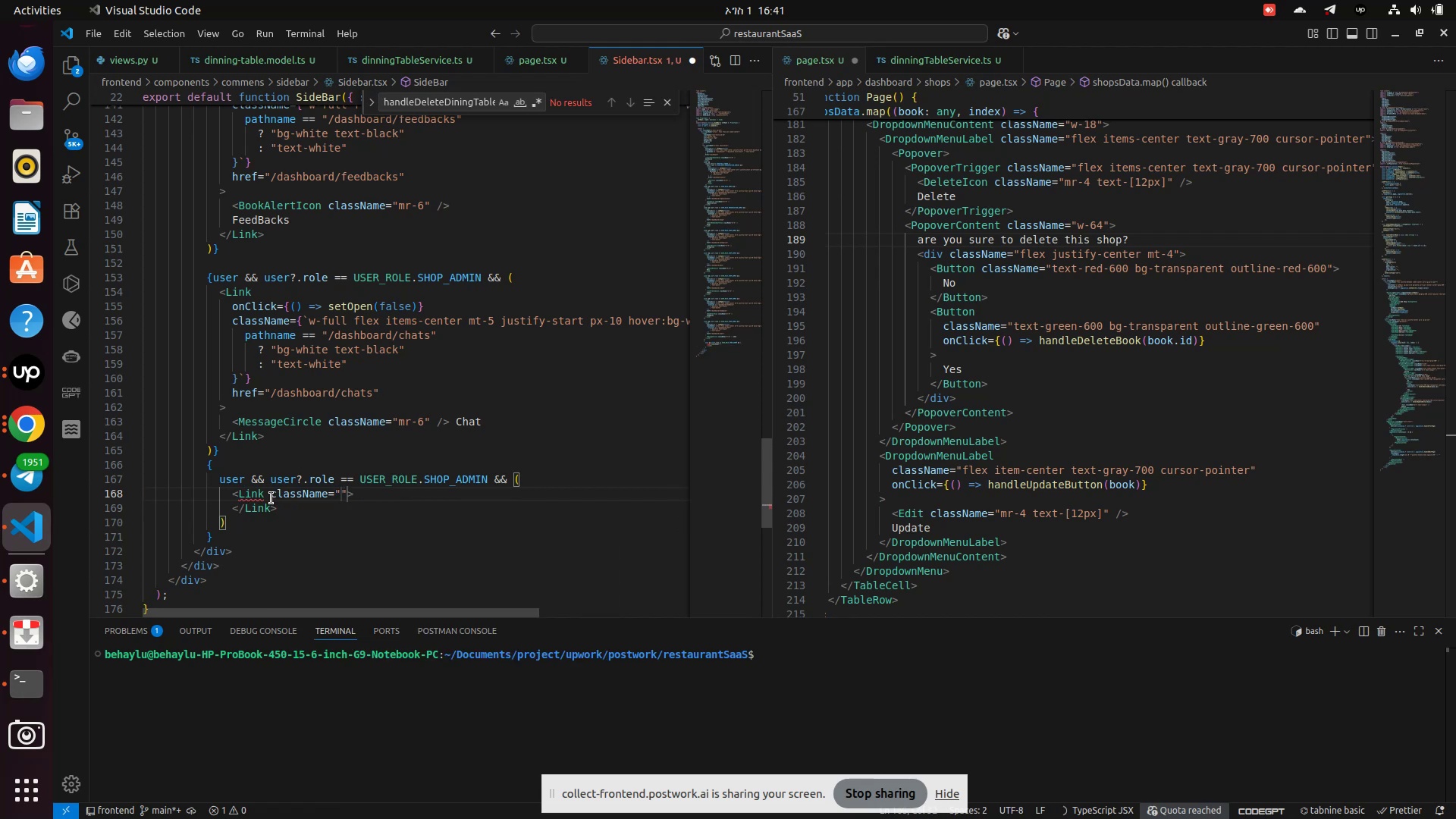 
key(ArrowLeft)
 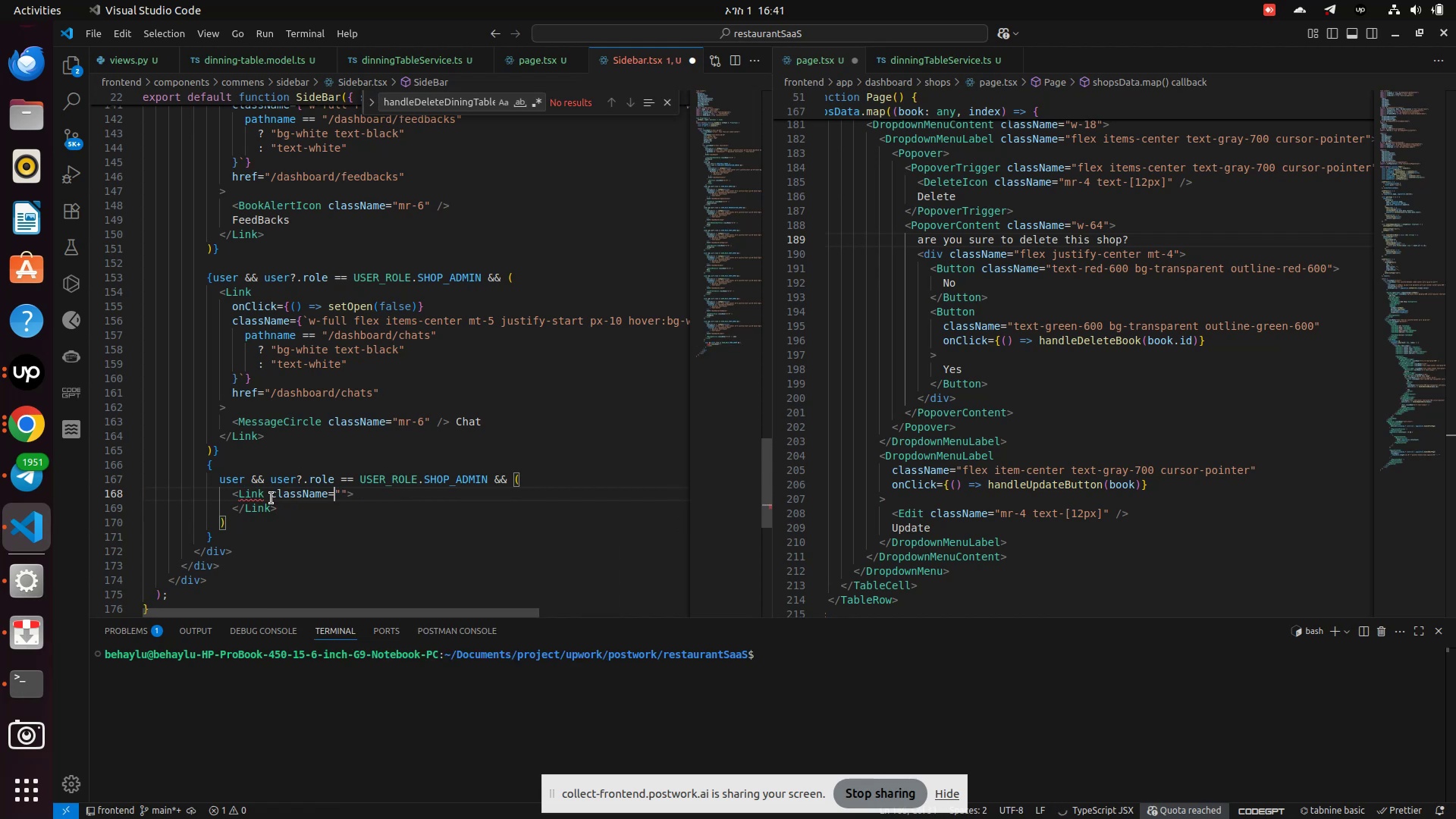 
key(ArrowLeft)
 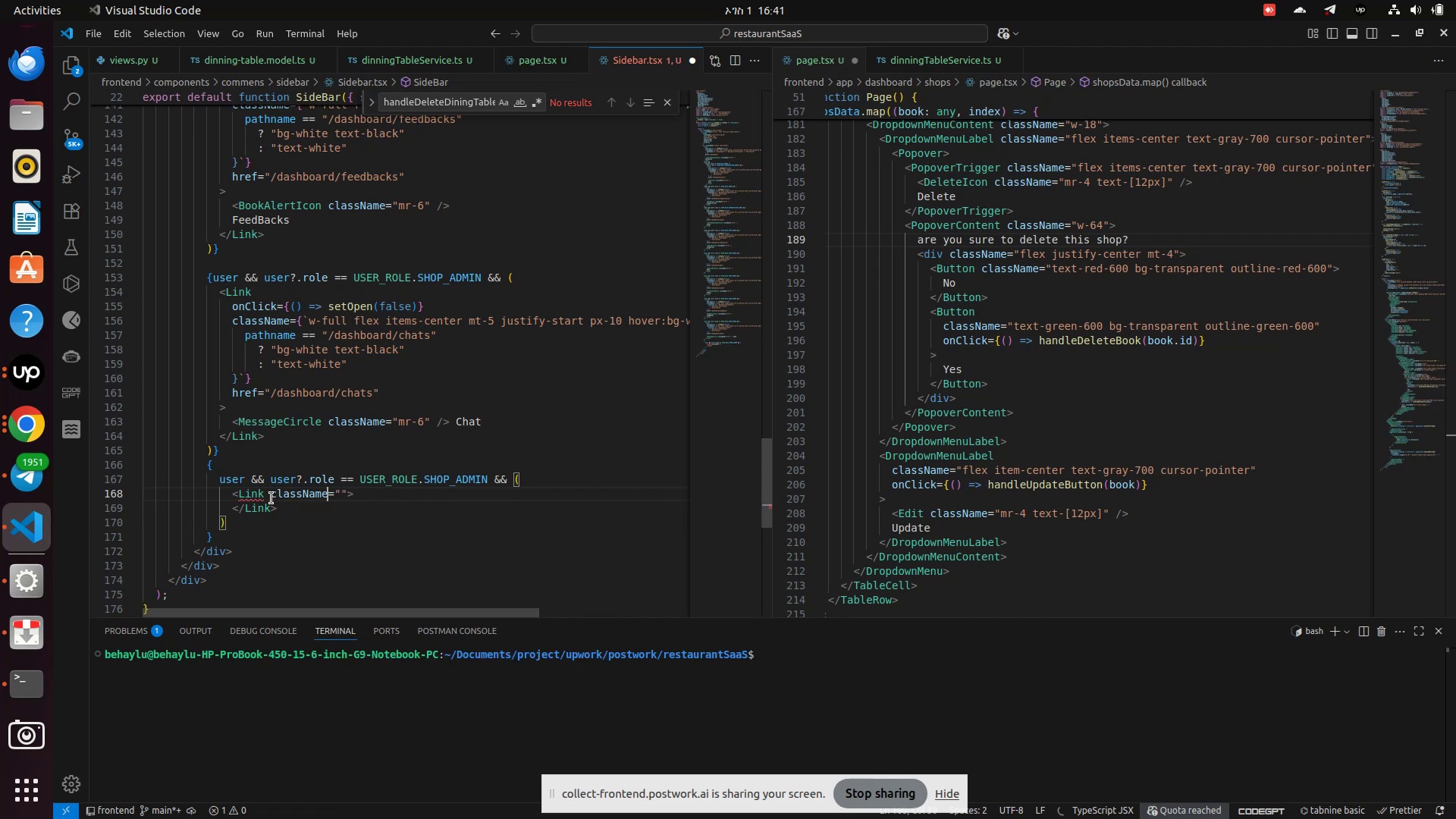 
hold_key(key=ArrowLeft, duration=0.68)
 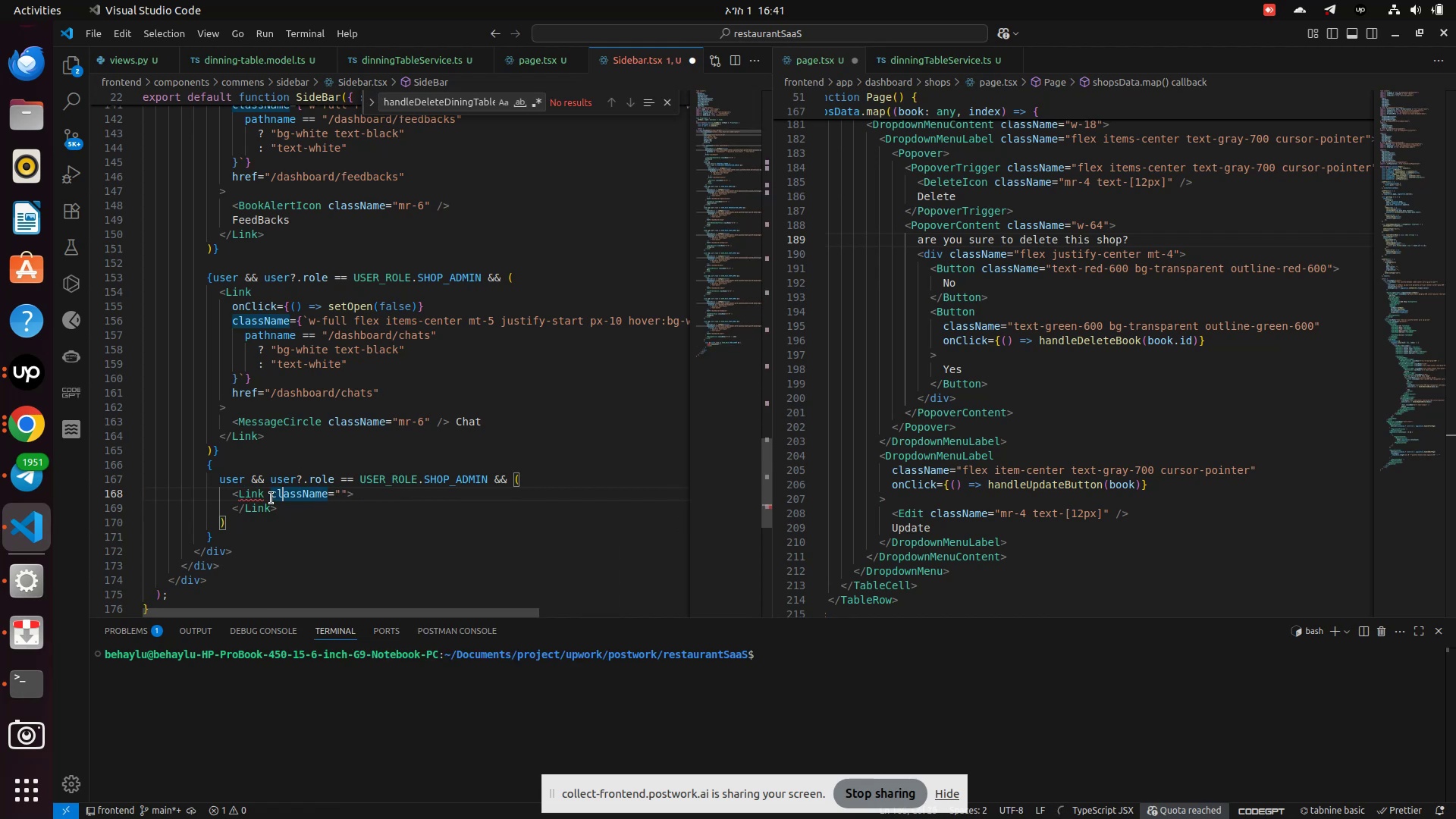 
key(ArrowLeft)
 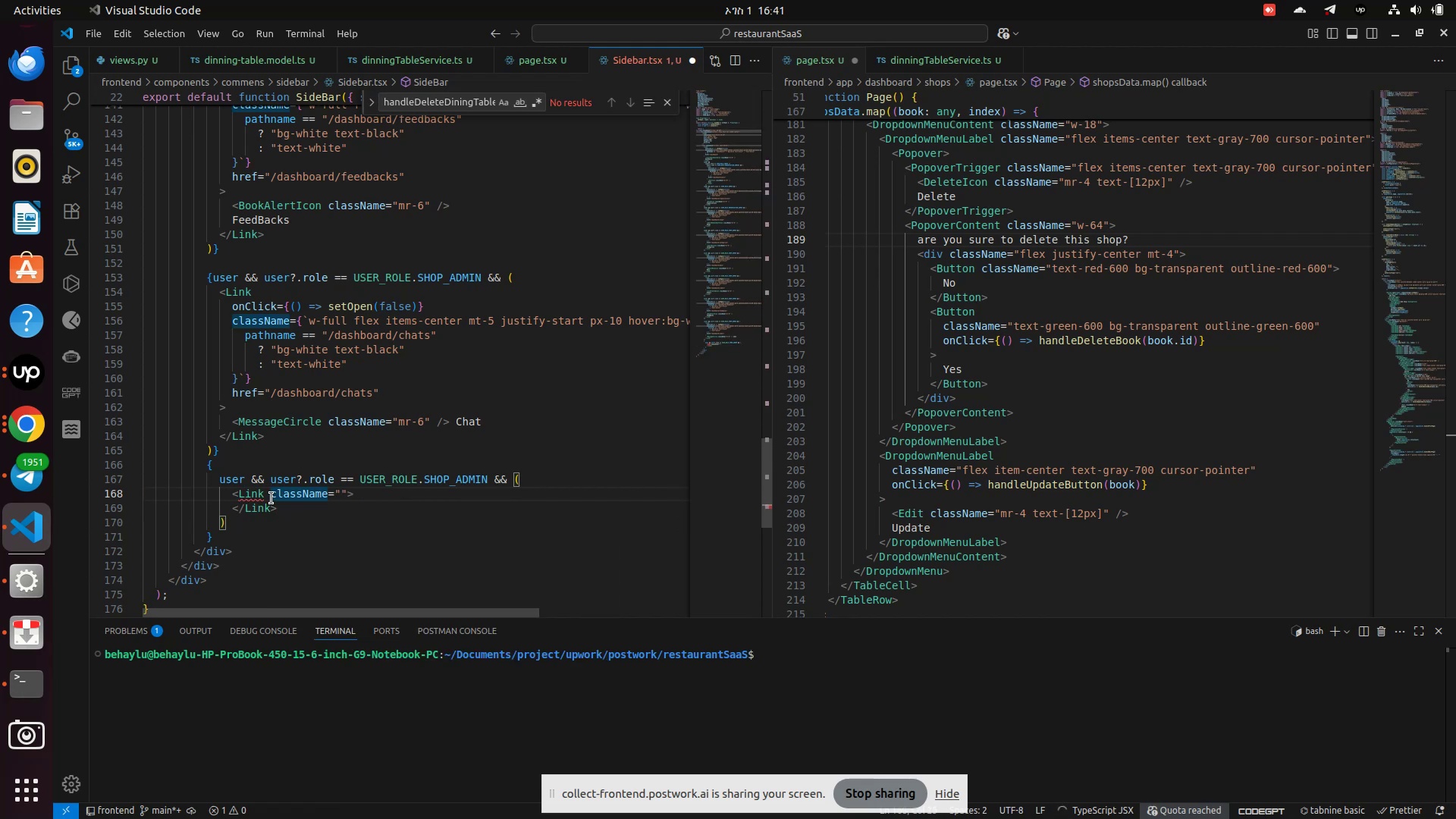 
key(ArrowLeft)
 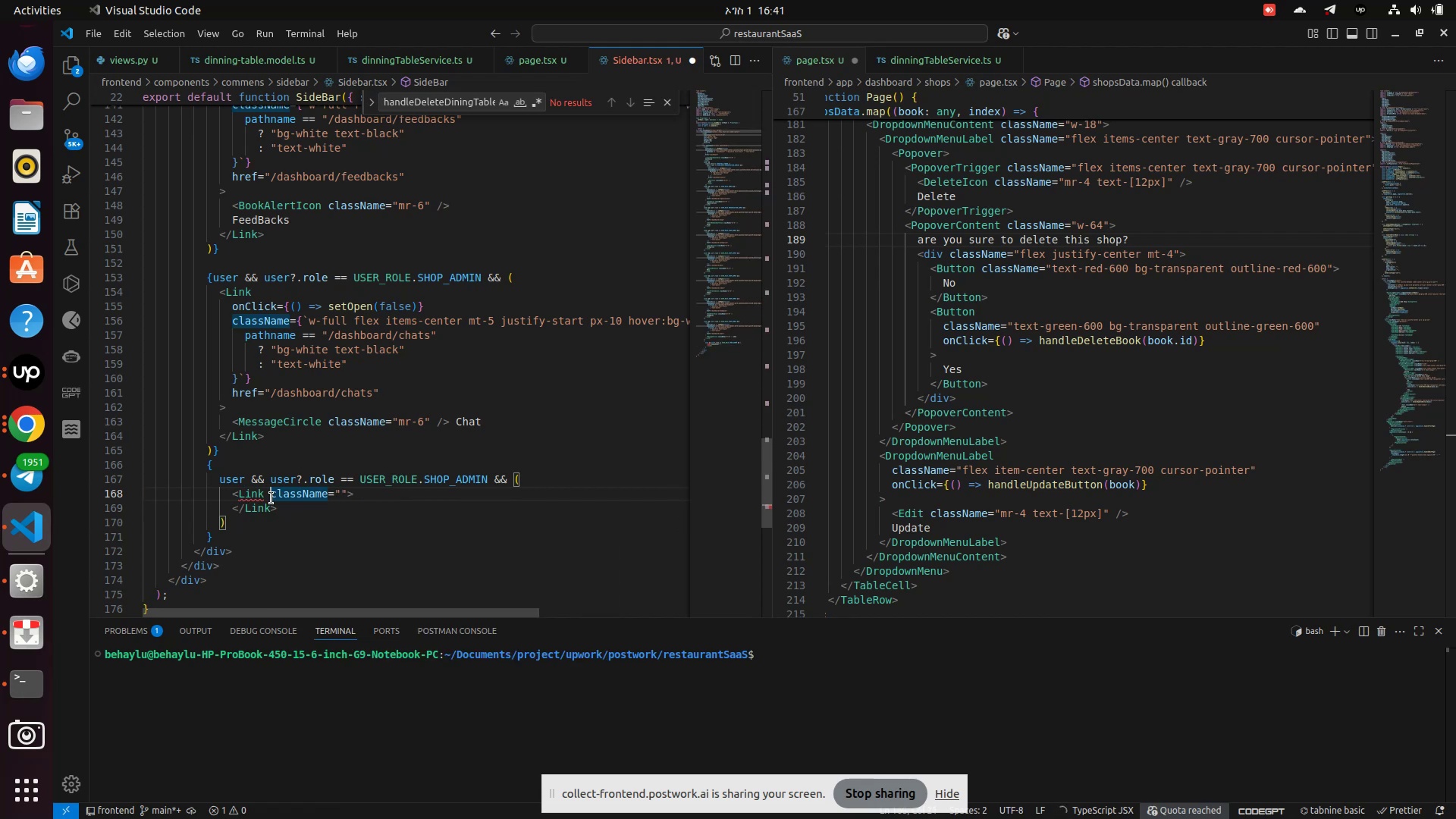 
key(ArrowLeft)
 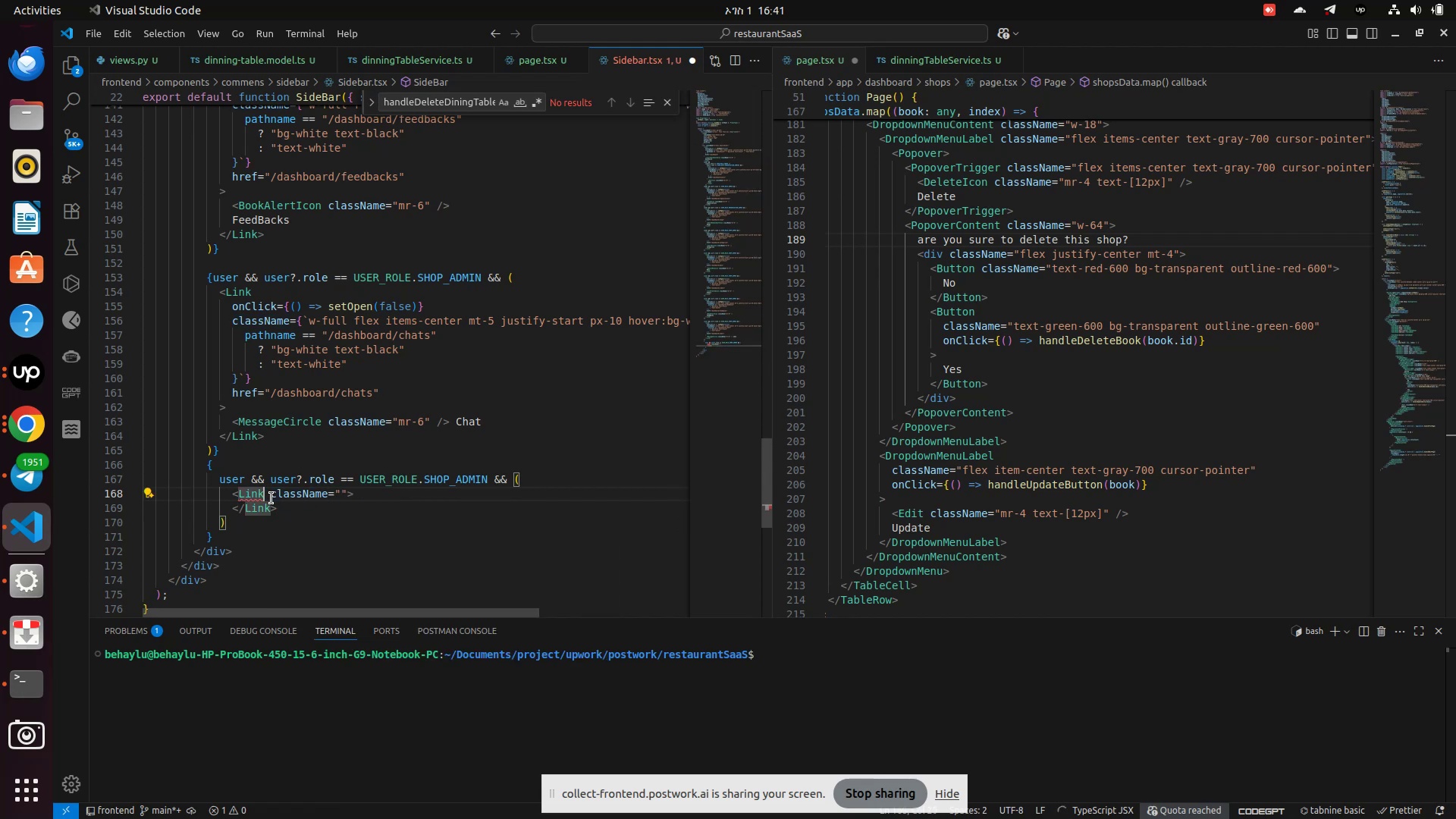 
key(Space)
 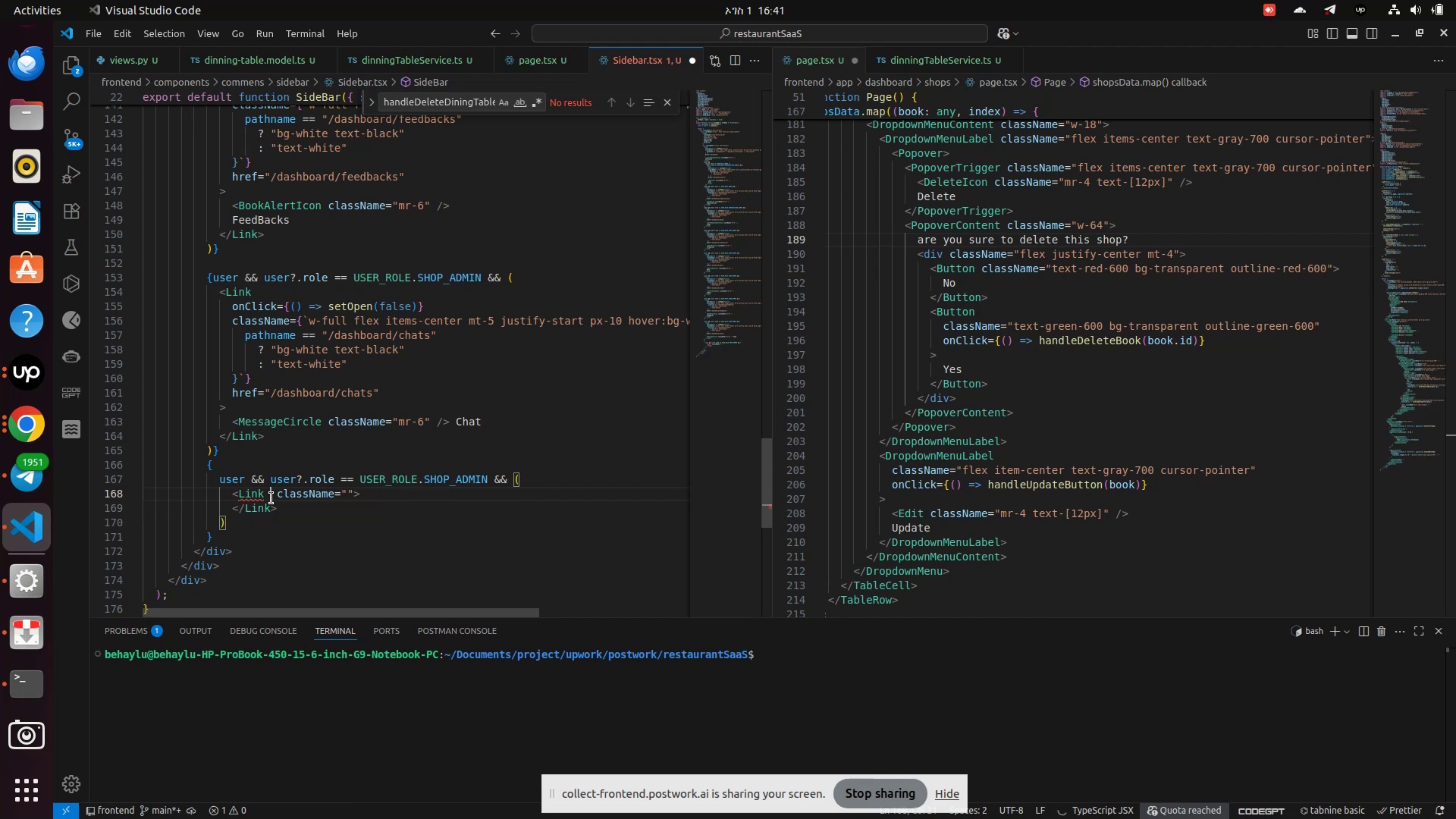 
type(O)
key(Backspace)
type(onCli)
 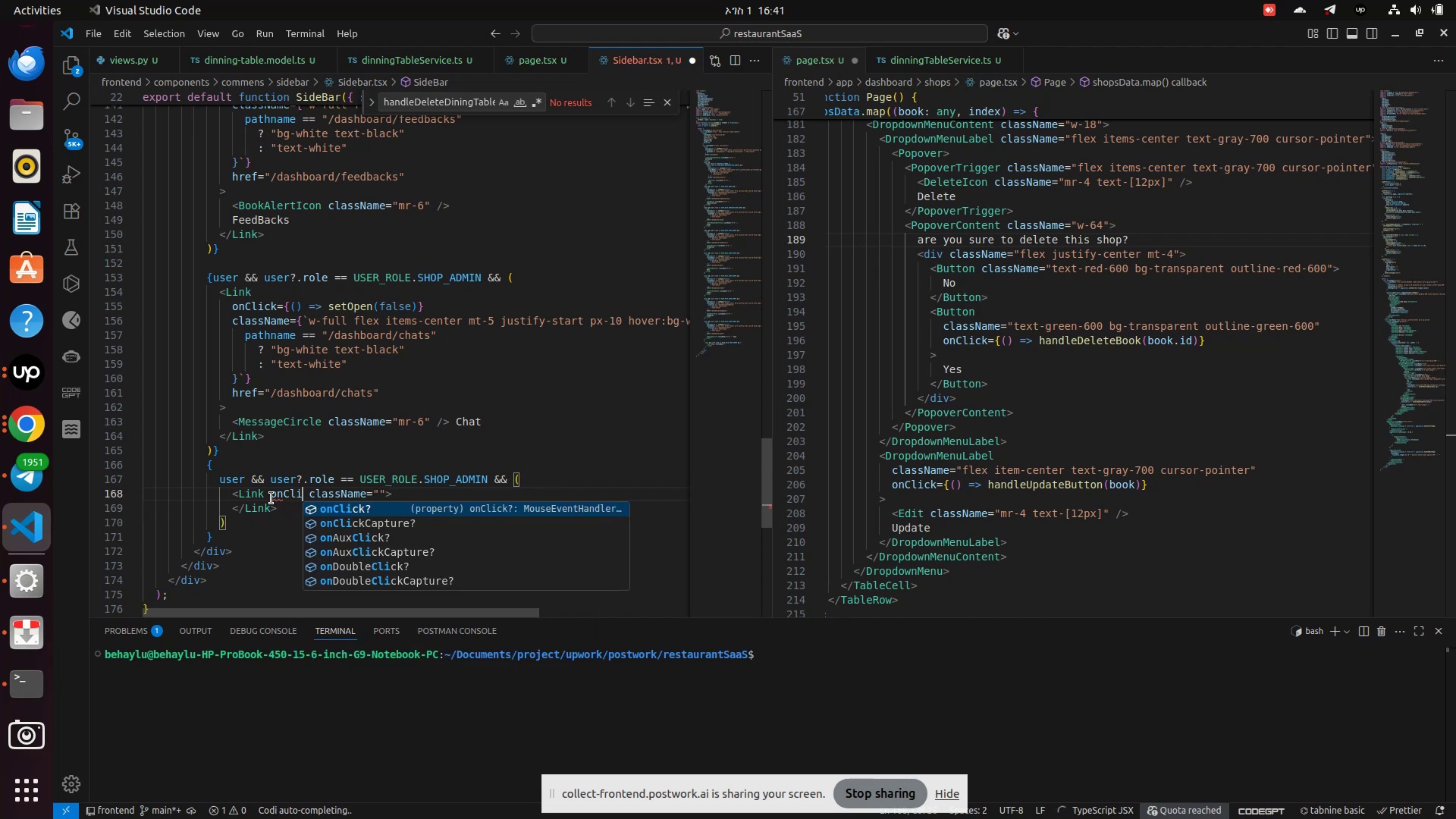 
key(Enter)
 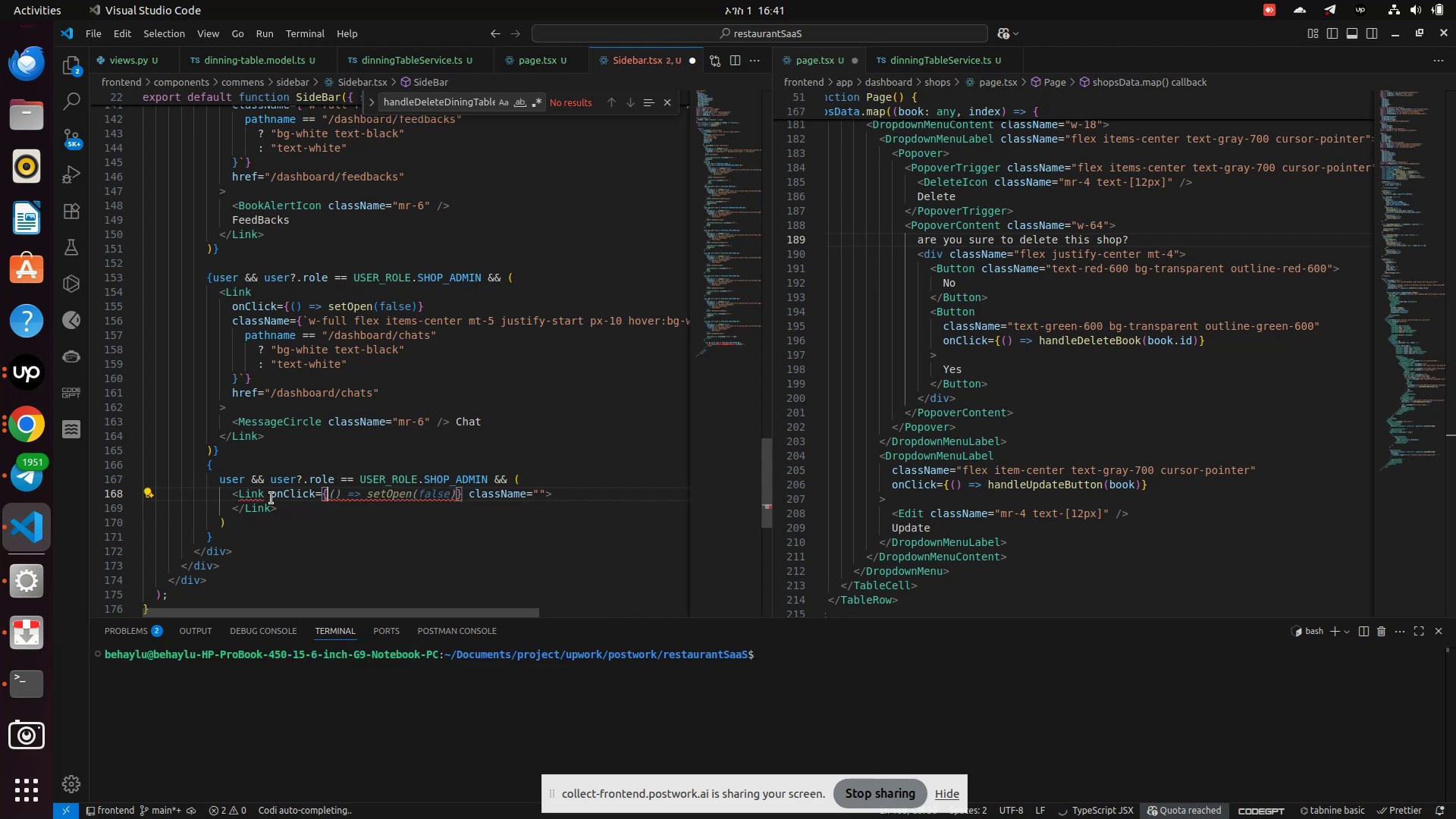 
key(Shift+9)
 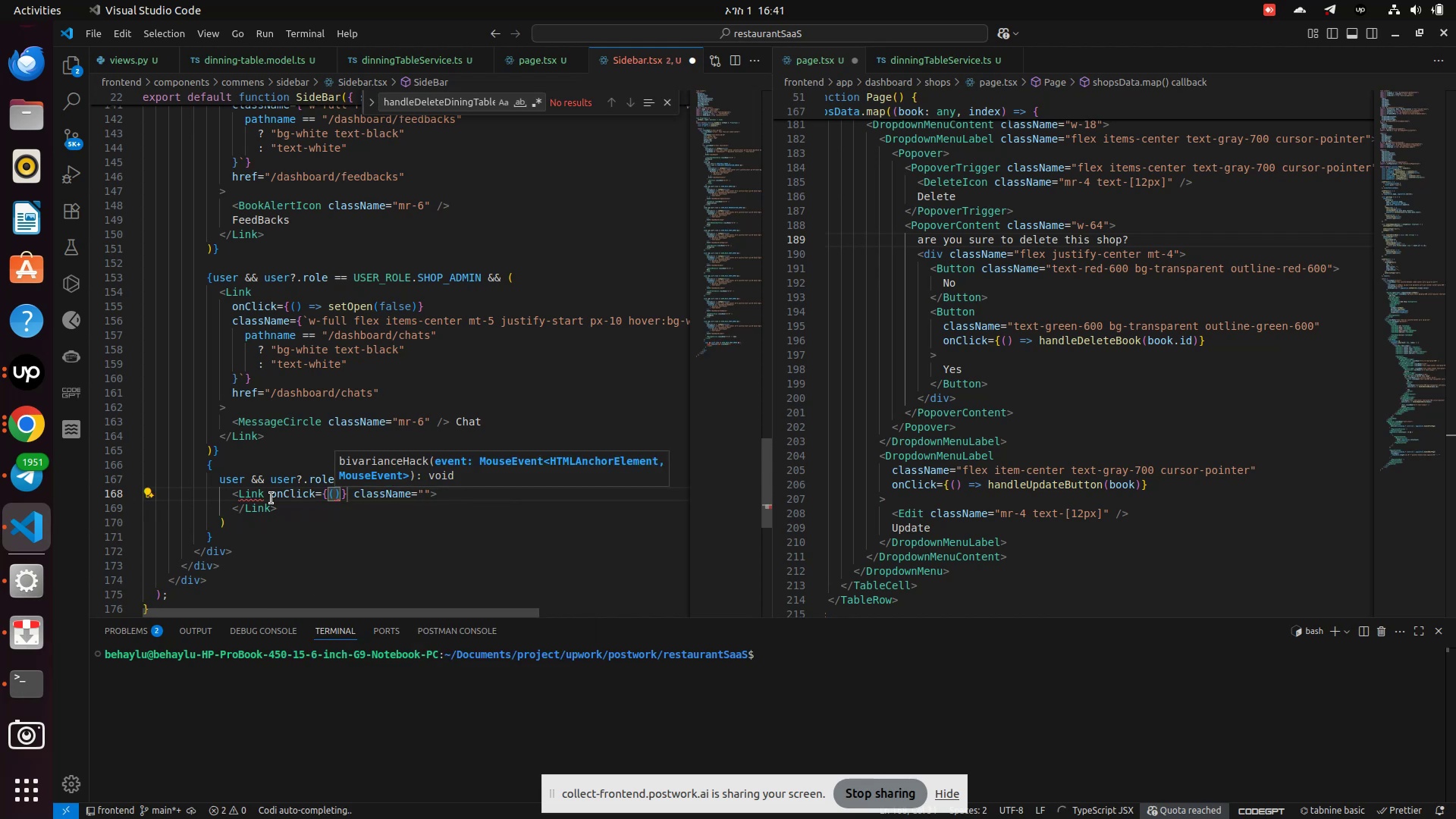 
key(ArrowRight)
 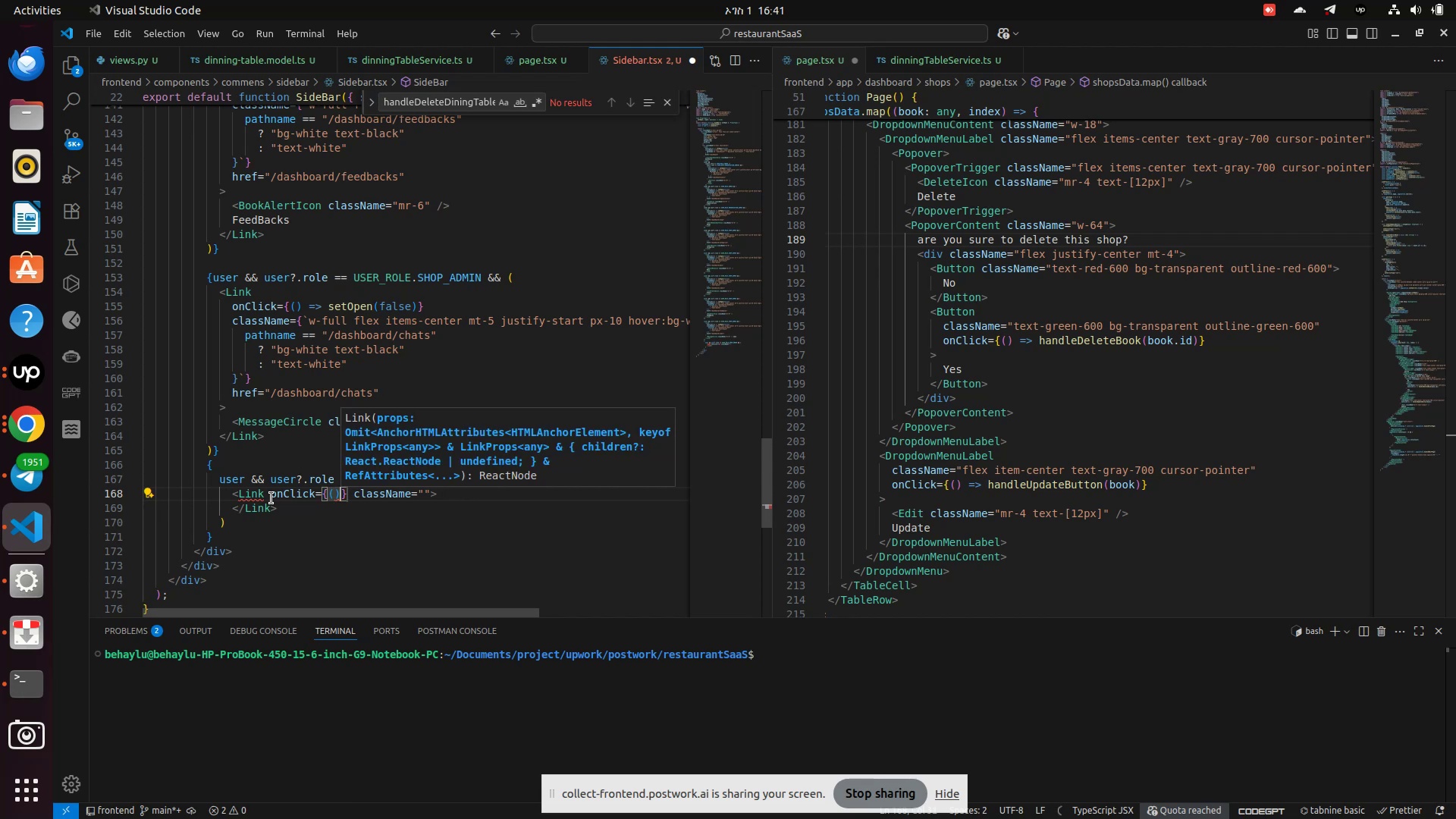 
type(=>setOpe)
 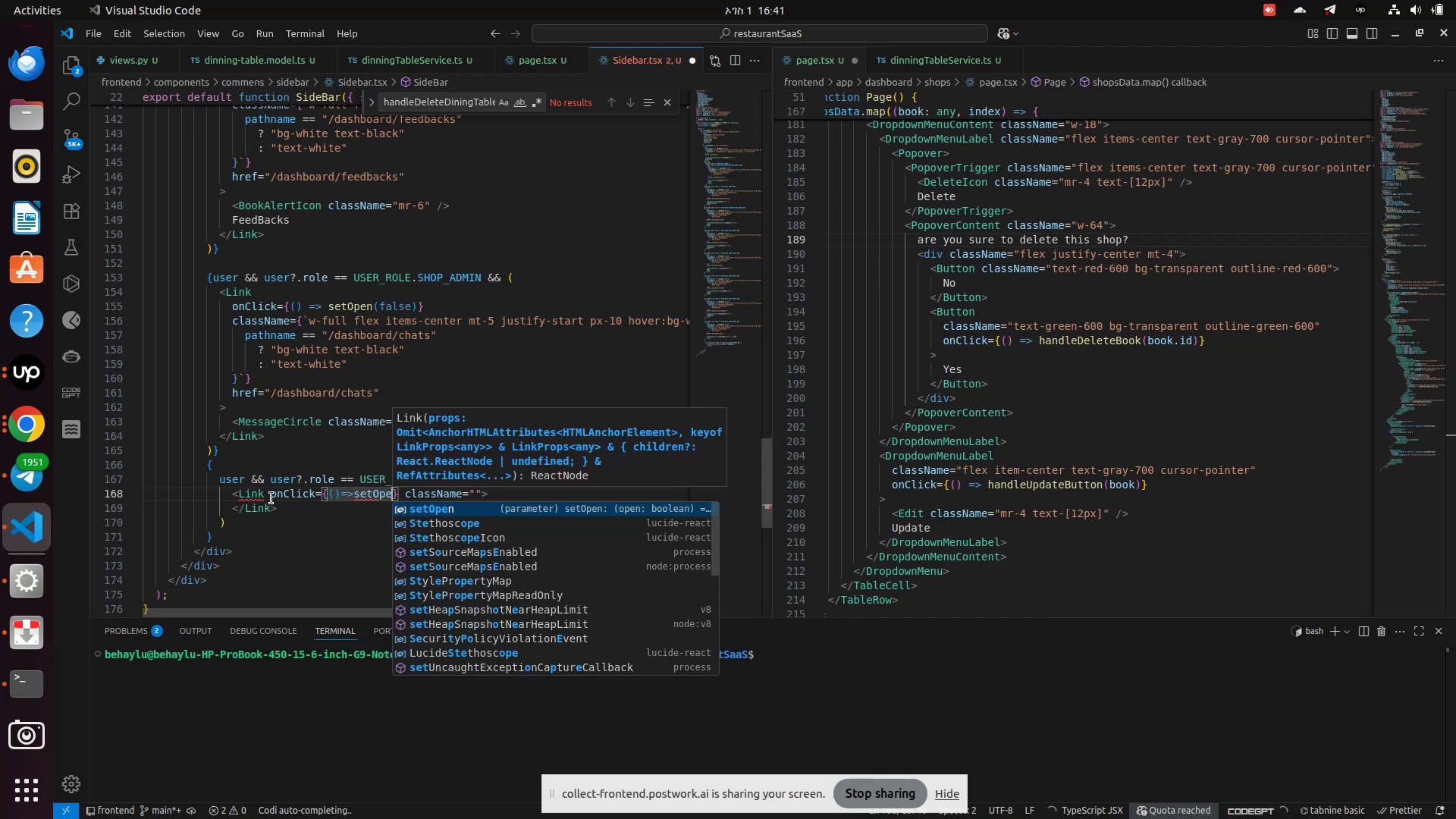 
key(Enter)
 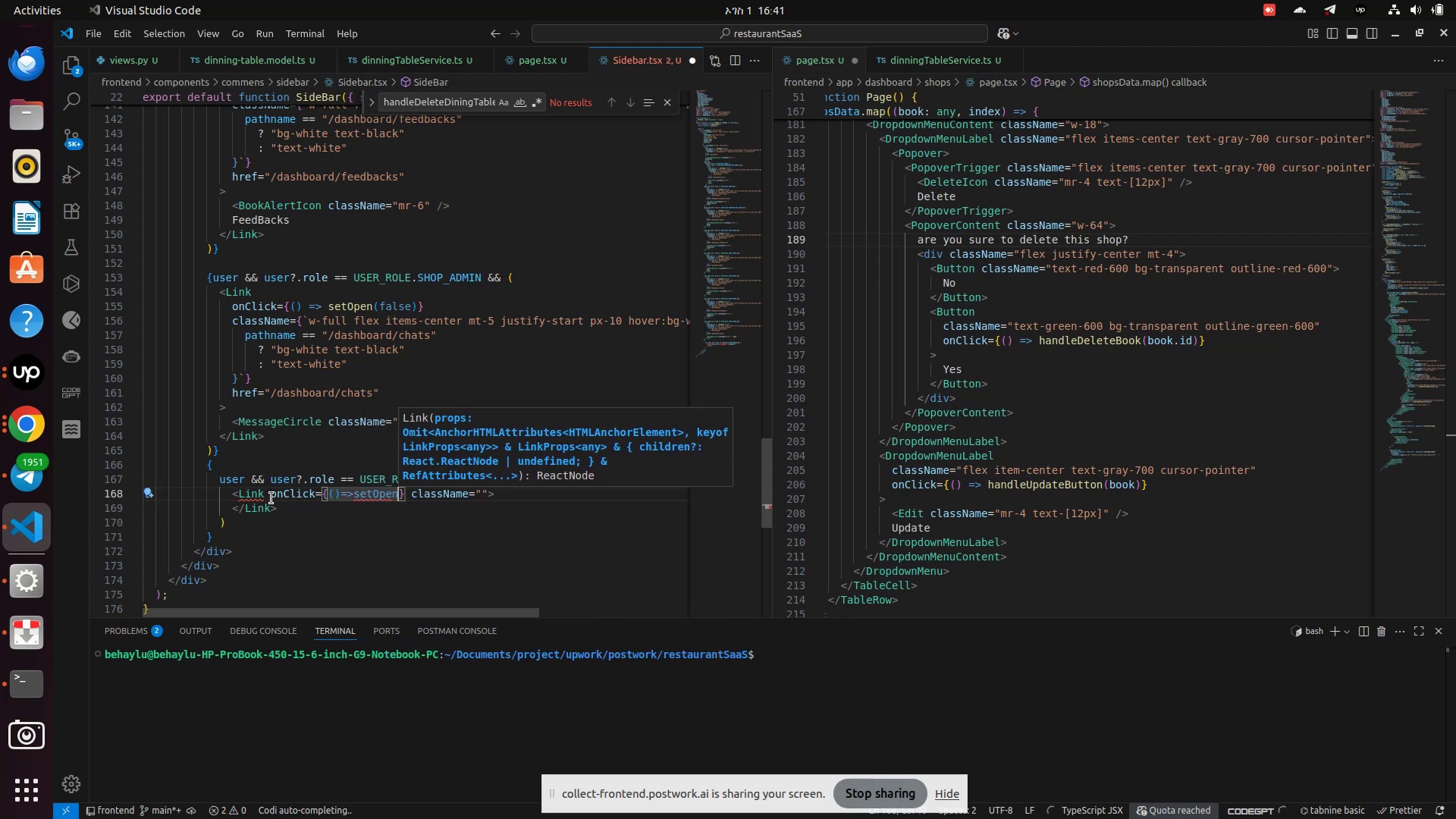 
type((fal)
 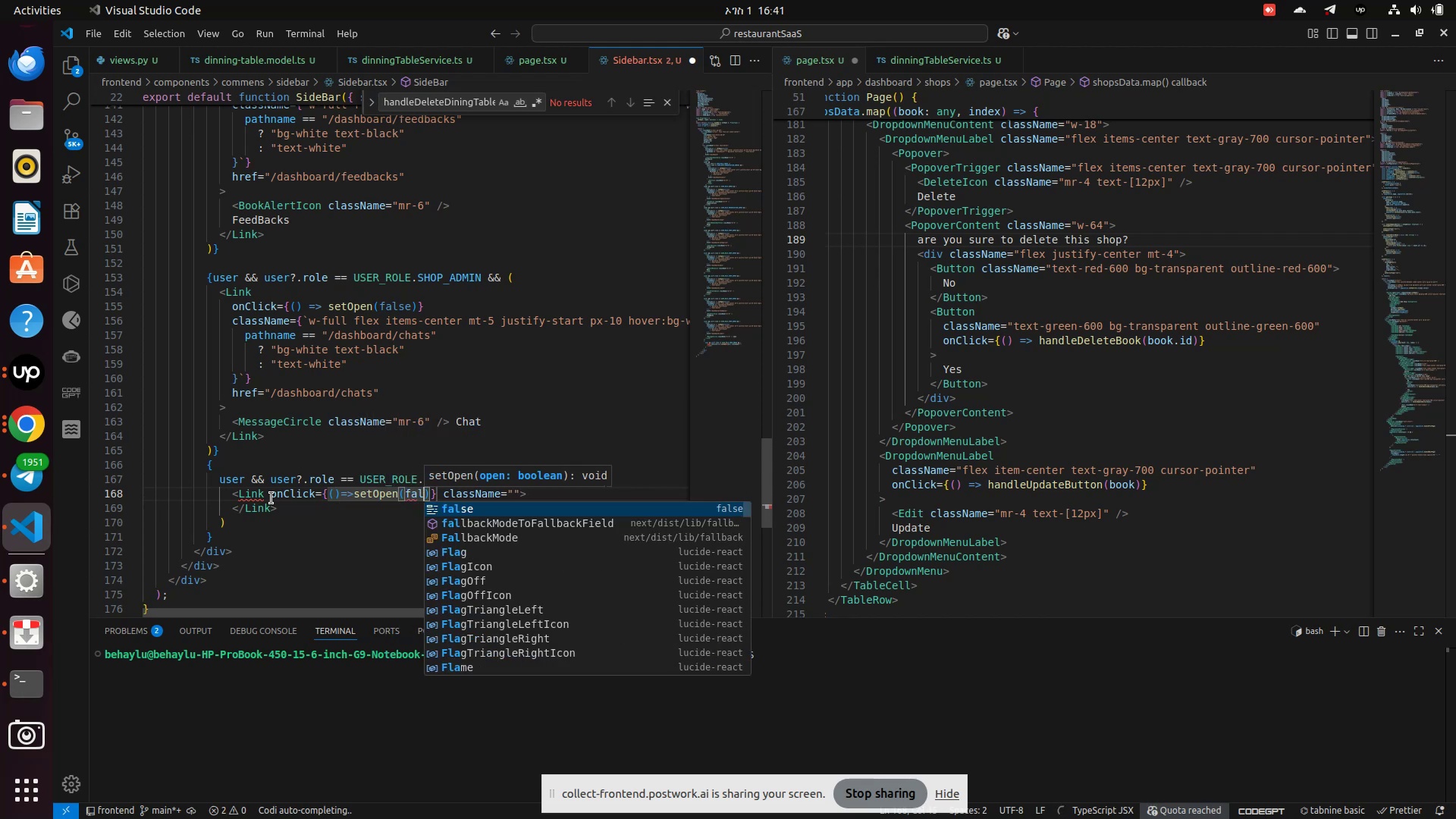 
key(Enter)
 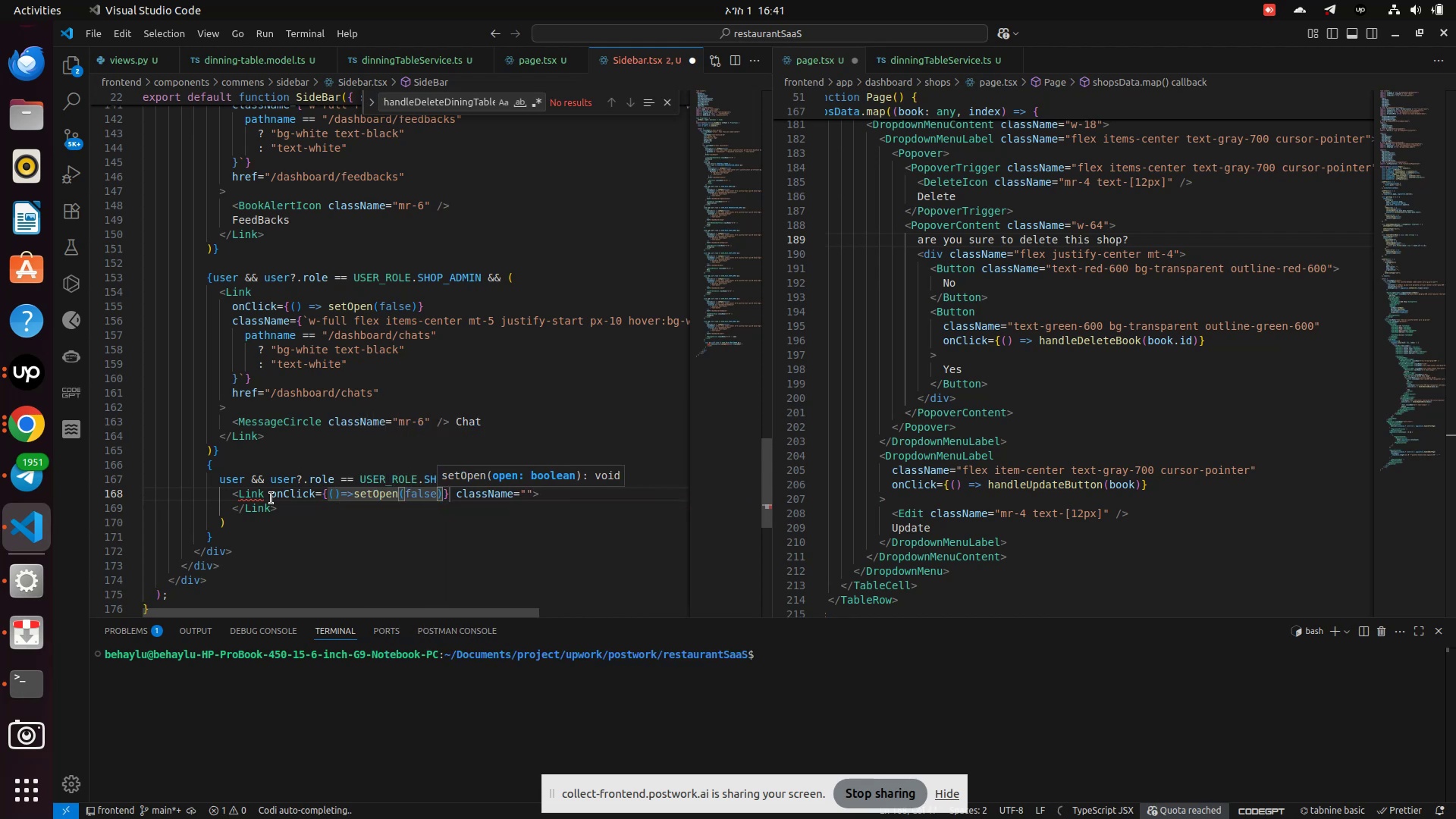 
key(ArrowRight)
 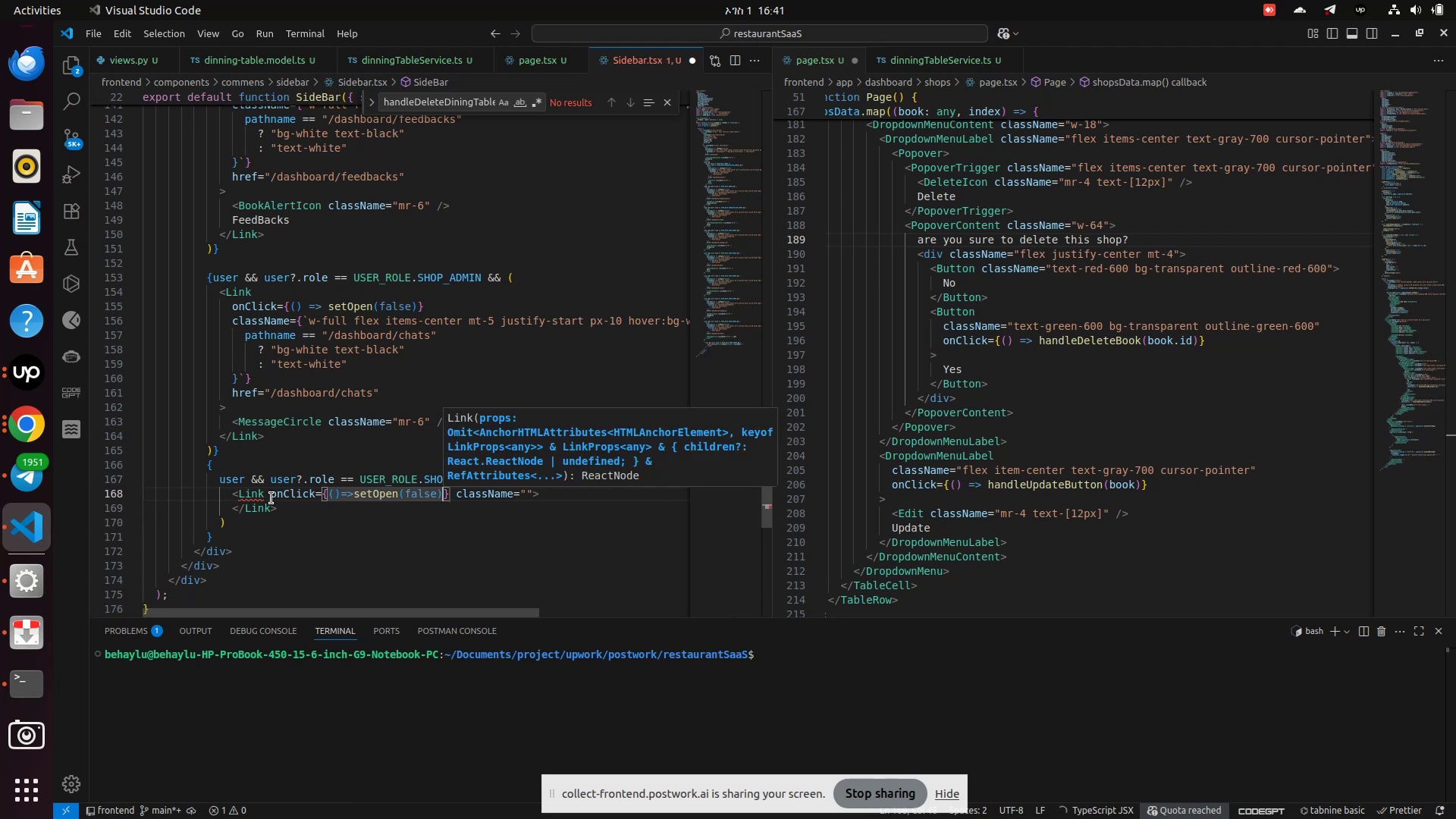 
key(ArrowRight)
 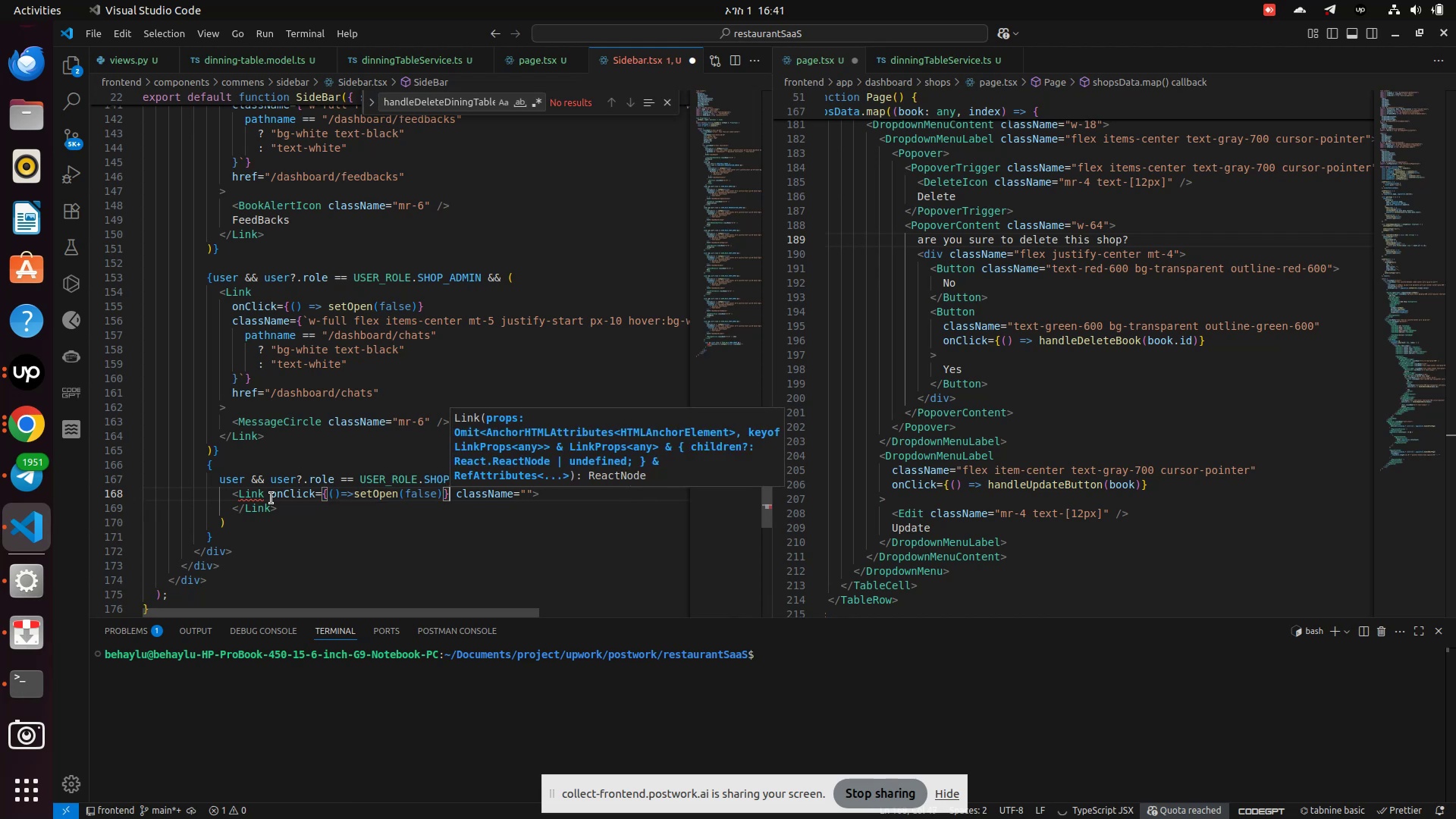 
key(ArrowRight)
 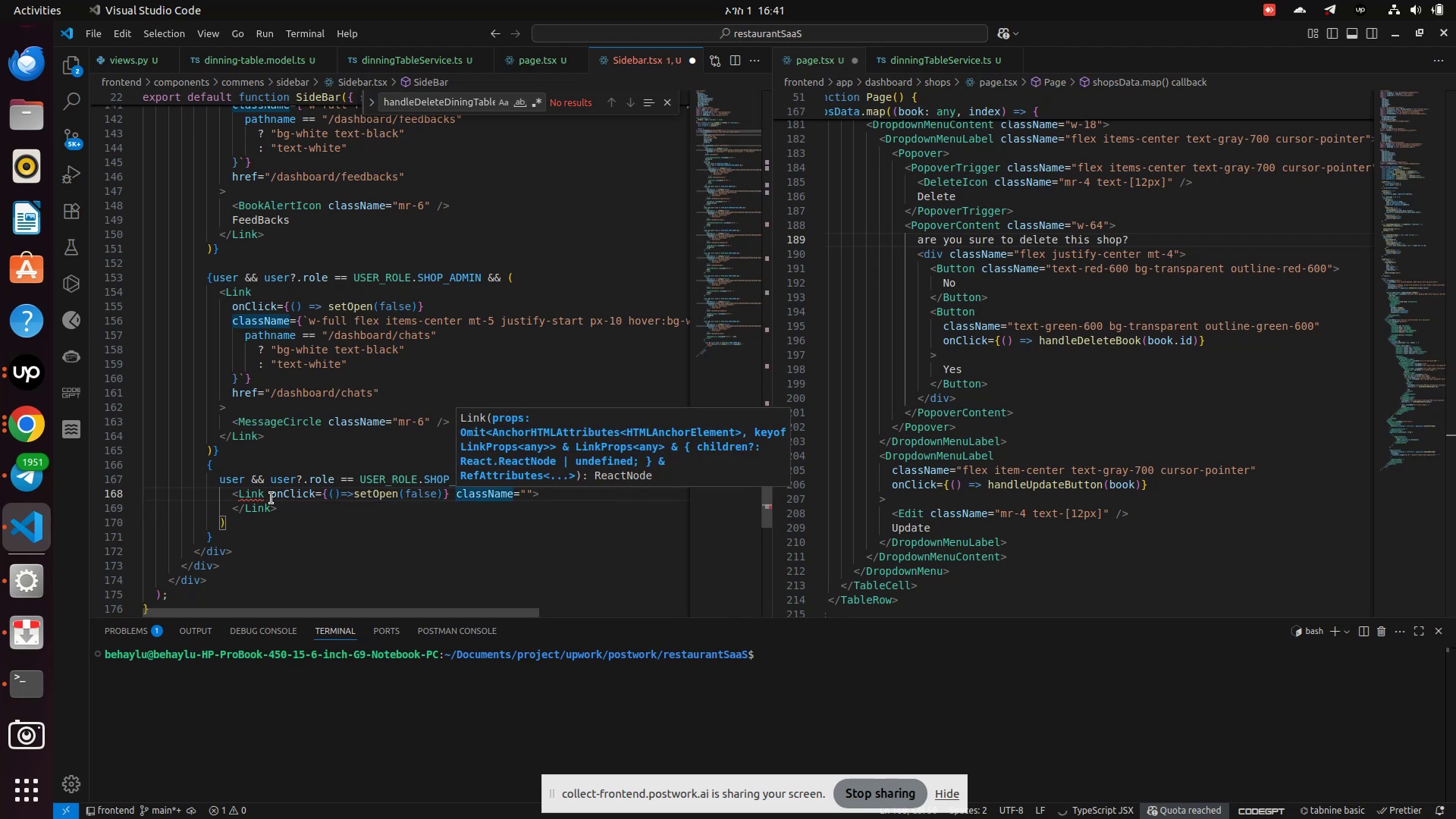 
hold_key(key=ArrowRight, duration=0.81)
 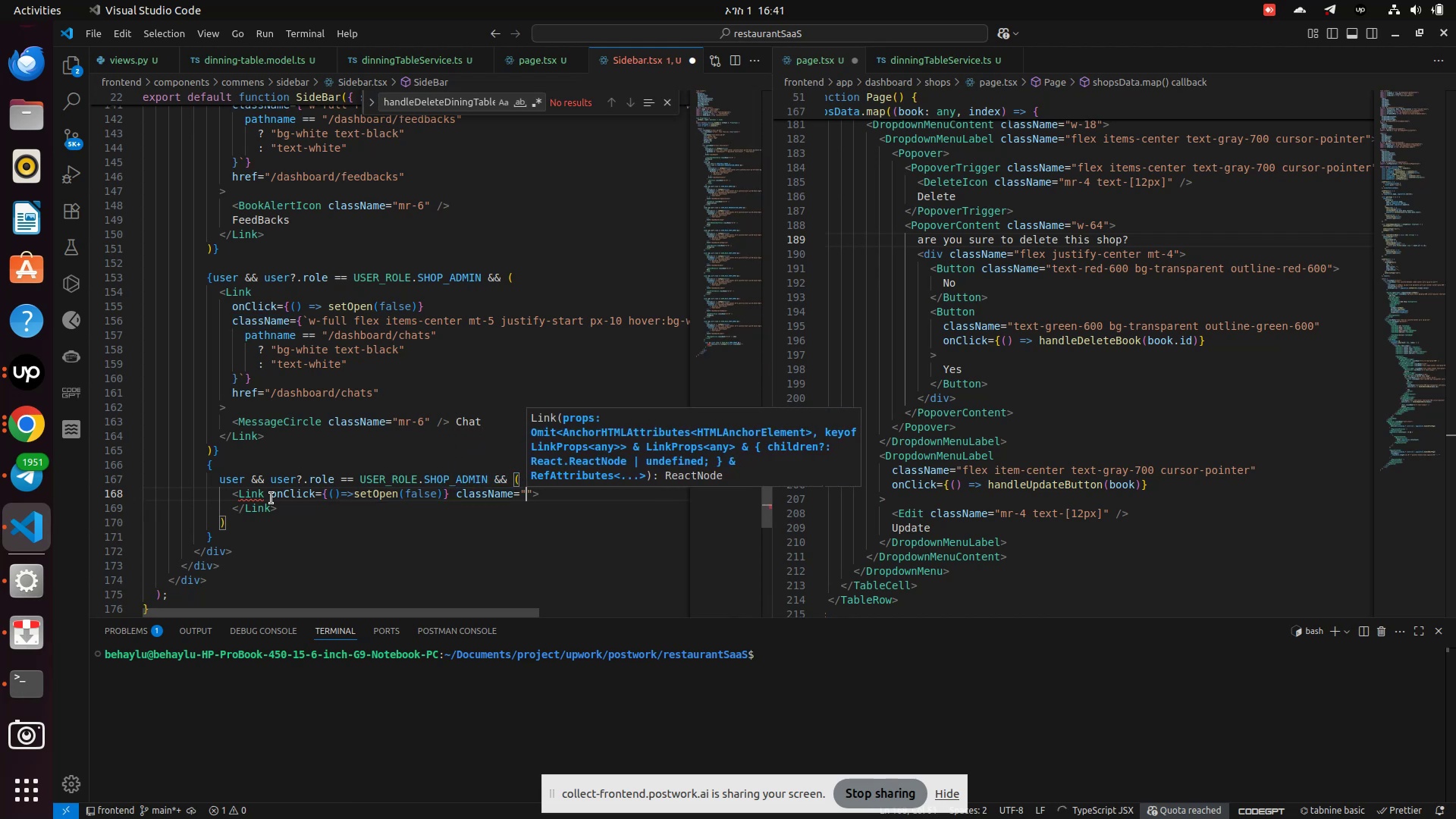 
key(ArrowRight)
 